 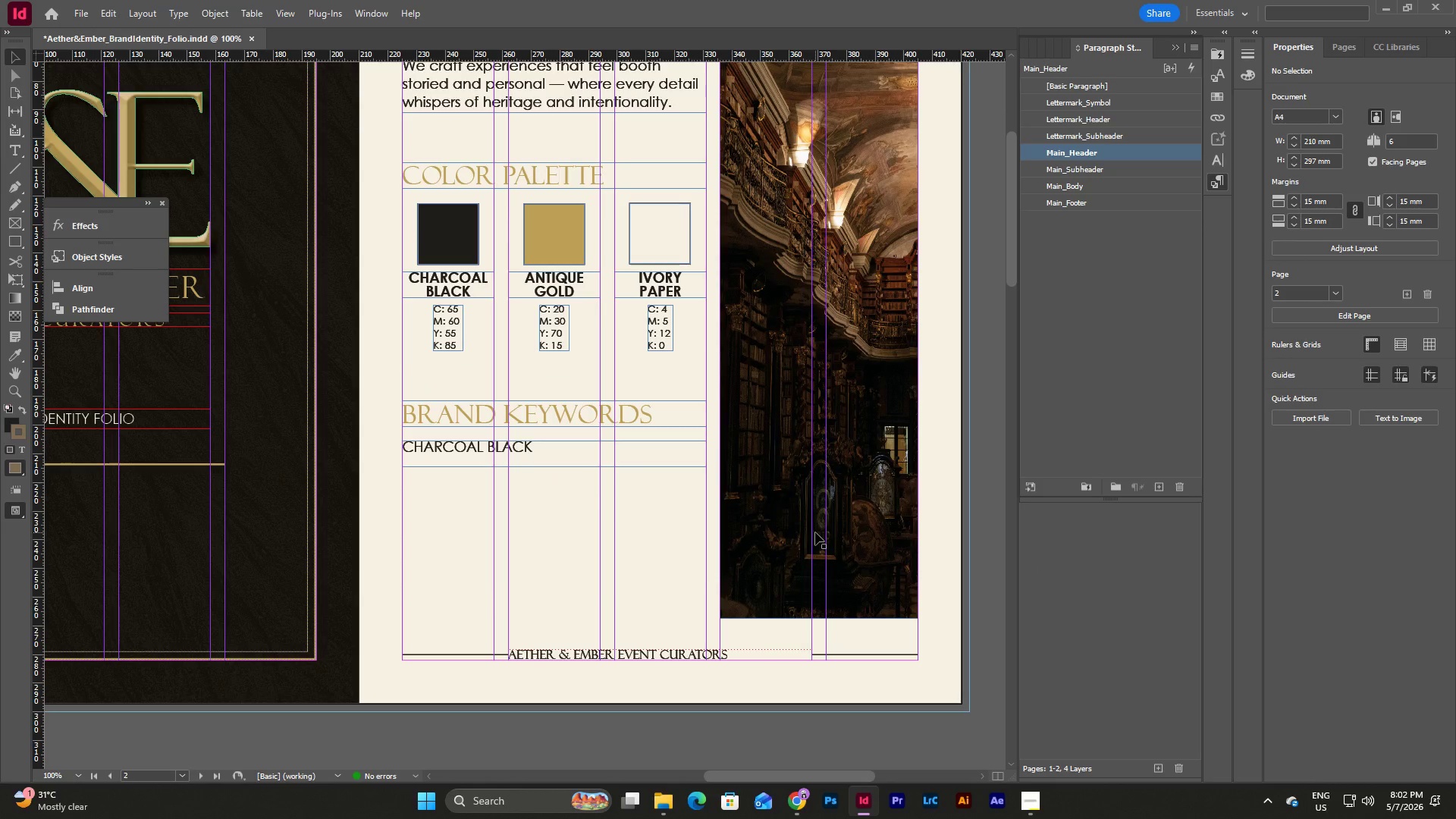 
double_click([555, 453])
 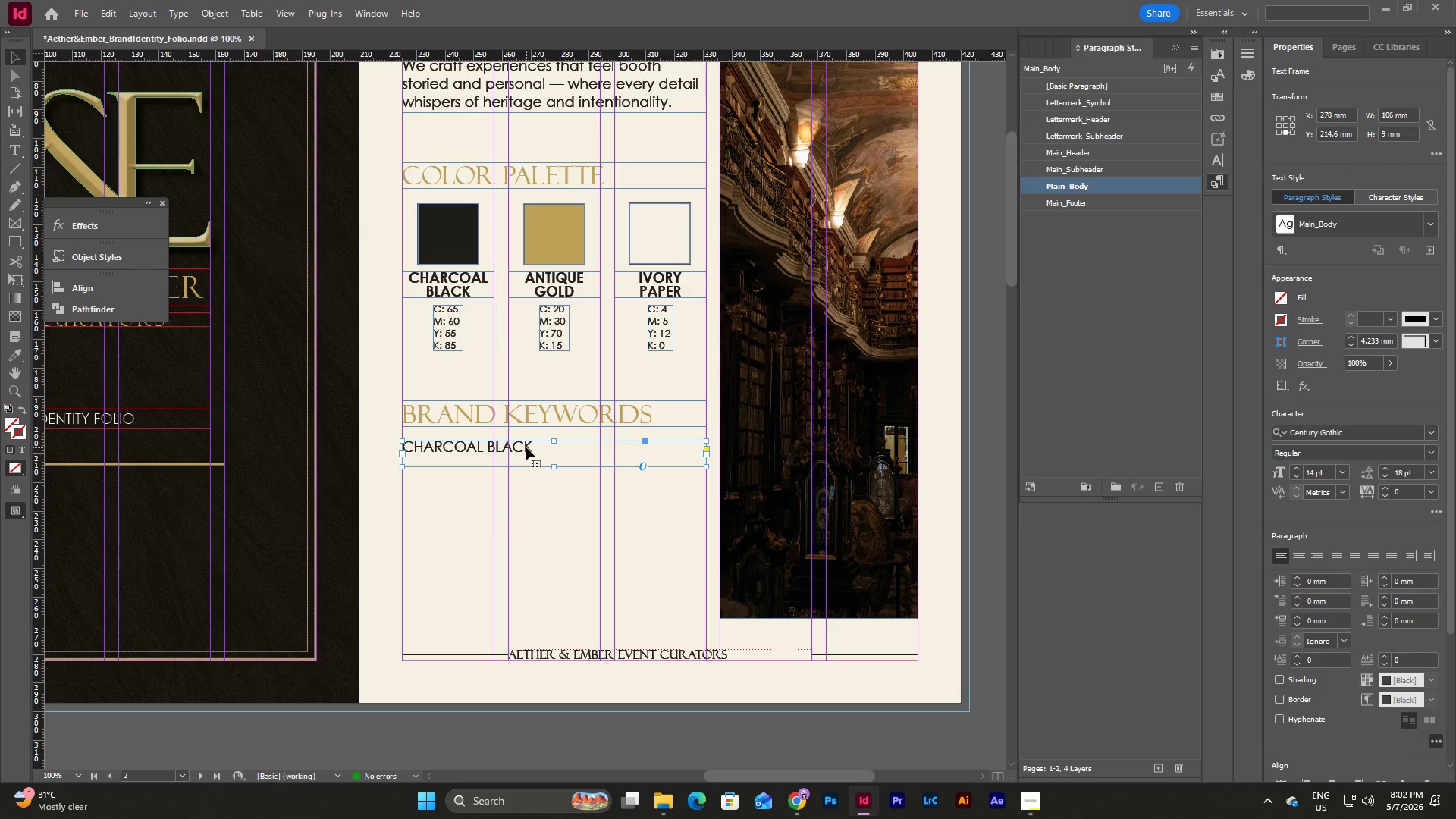 
double_click([534, 447])
 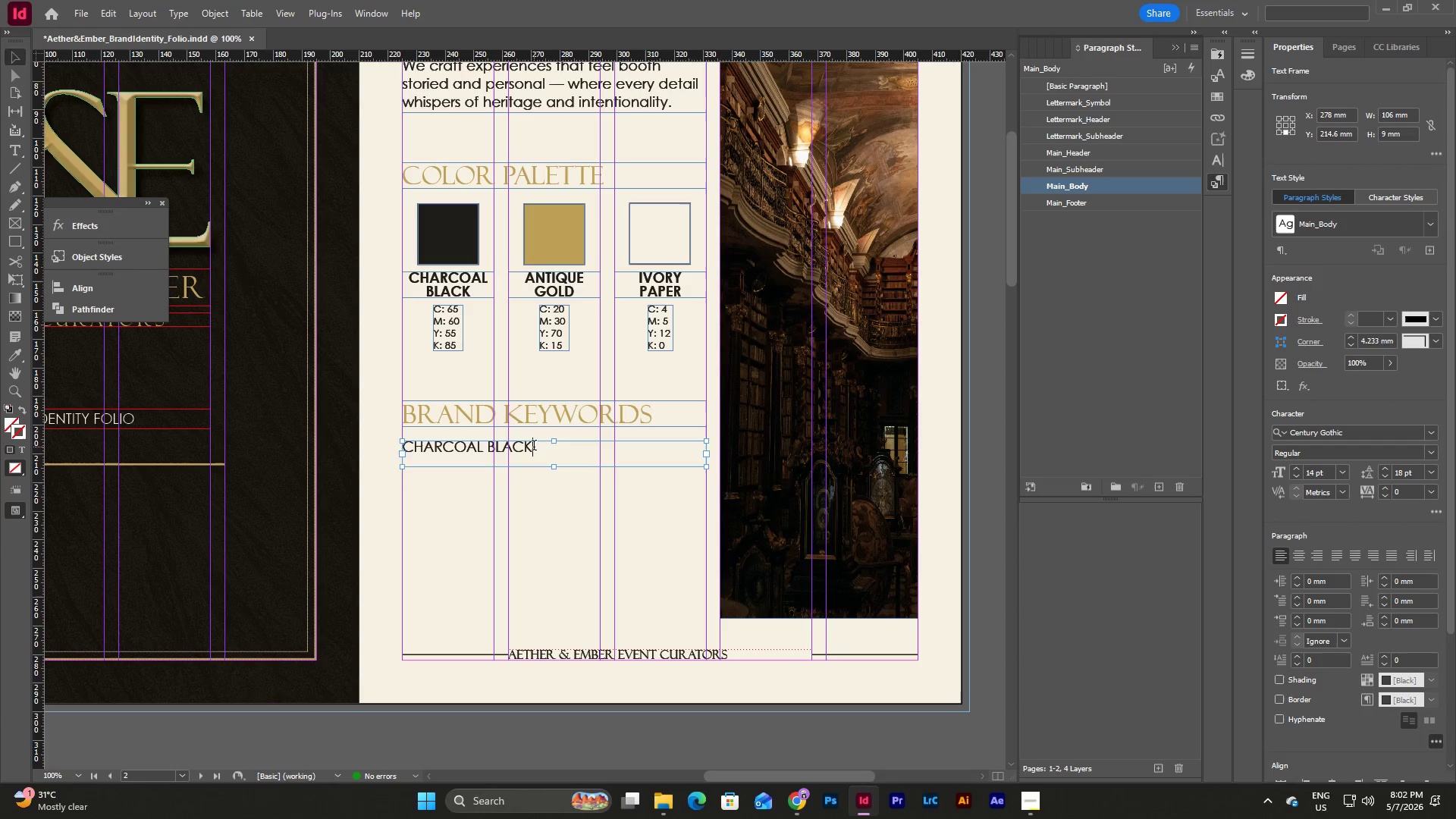 
triple_click([534, 447])
 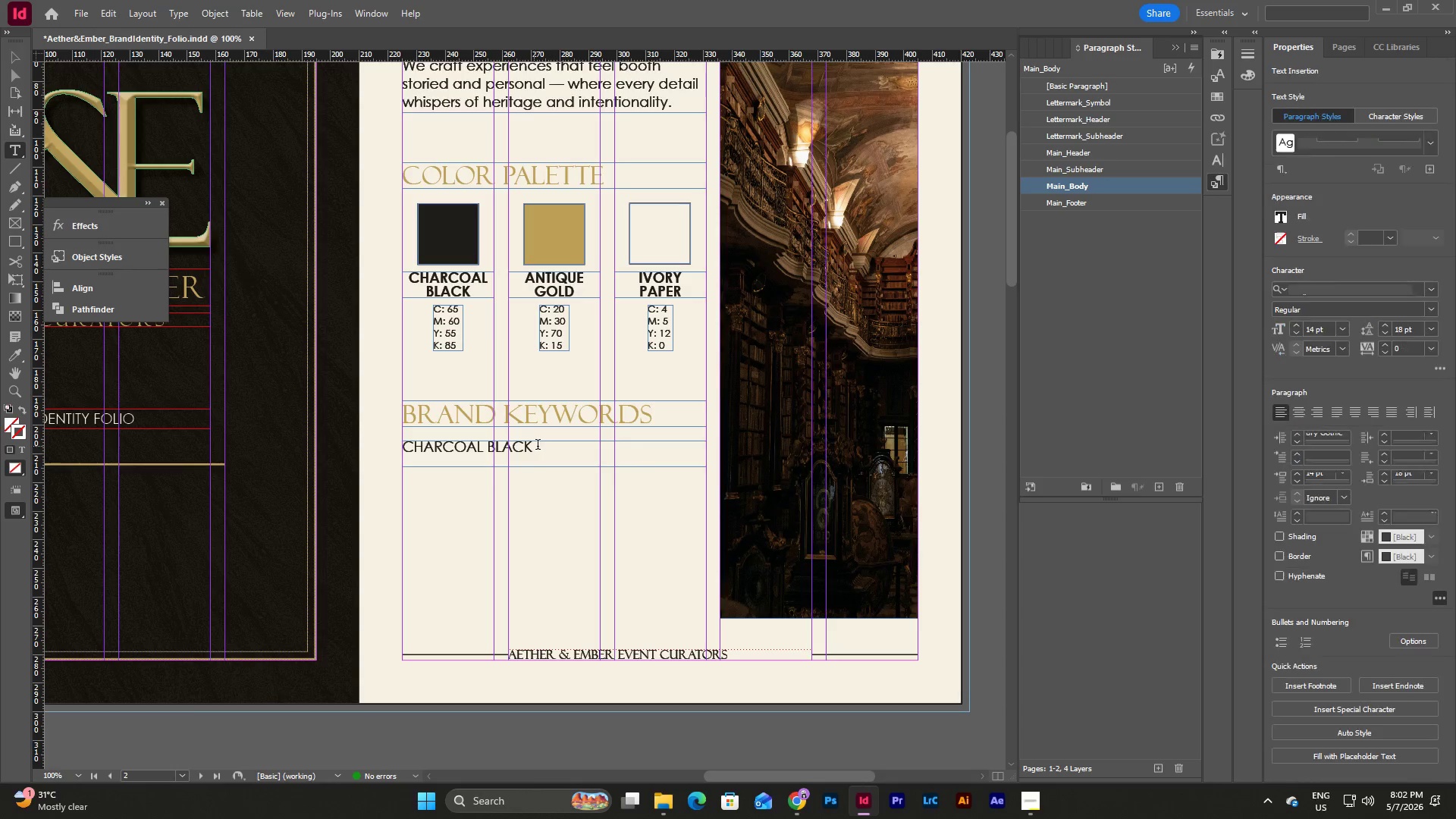 
left_click_drag(start_coordinate=[538, 446], to_coordinate=[391, 455])
 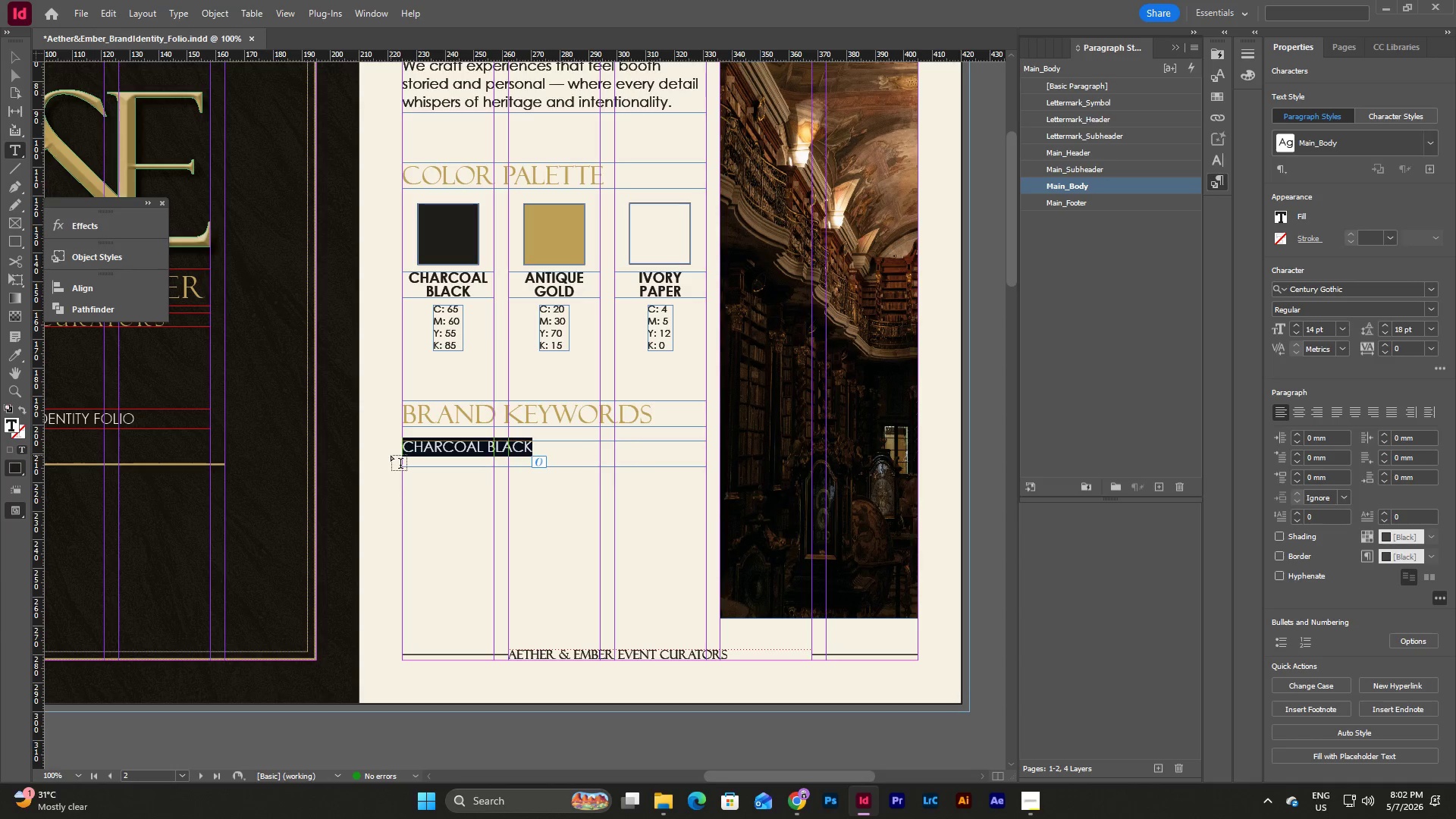 
hold_key(key=ShiftLeft, duration=0.33)
 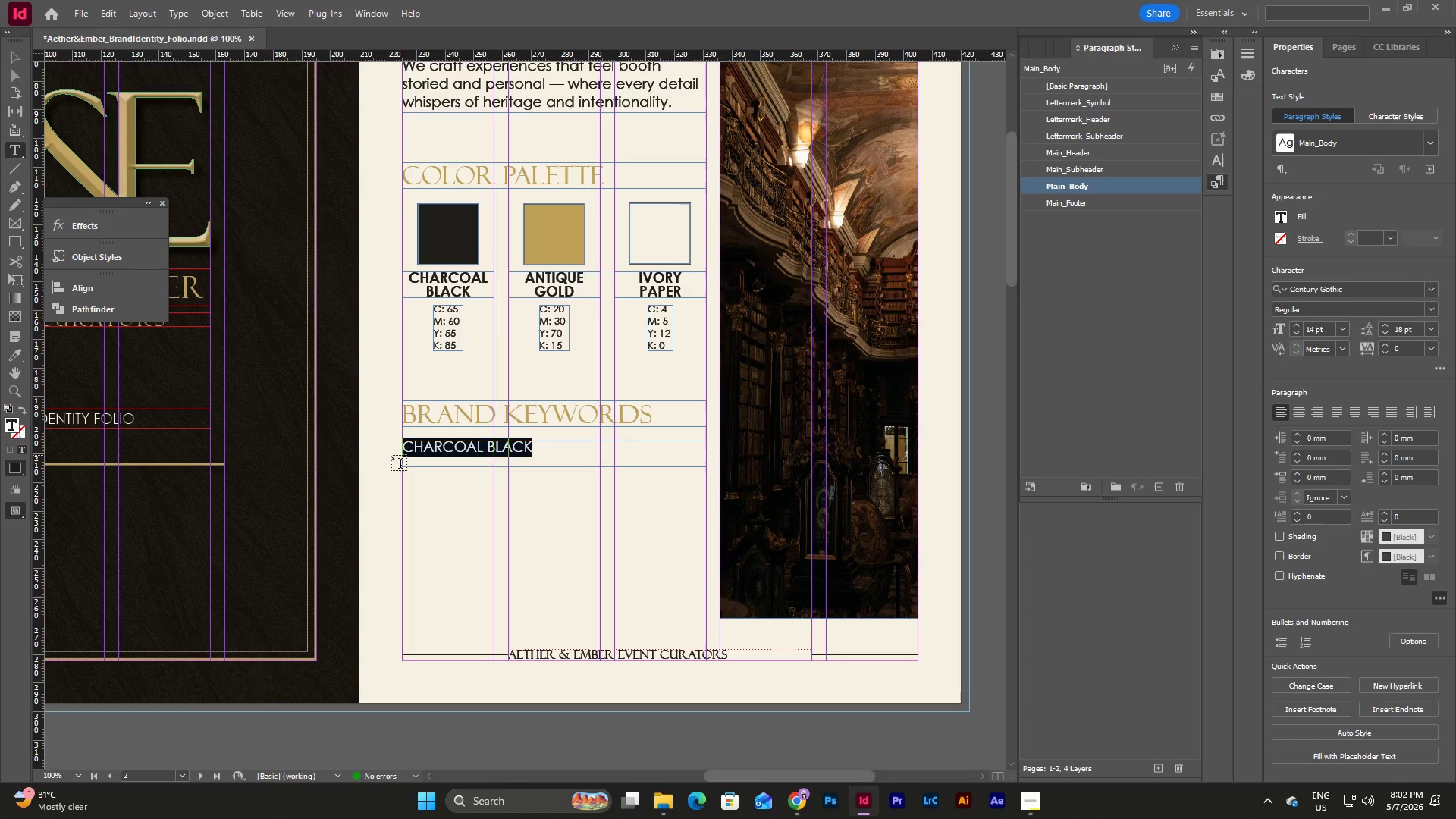 
type(Scholarly)
 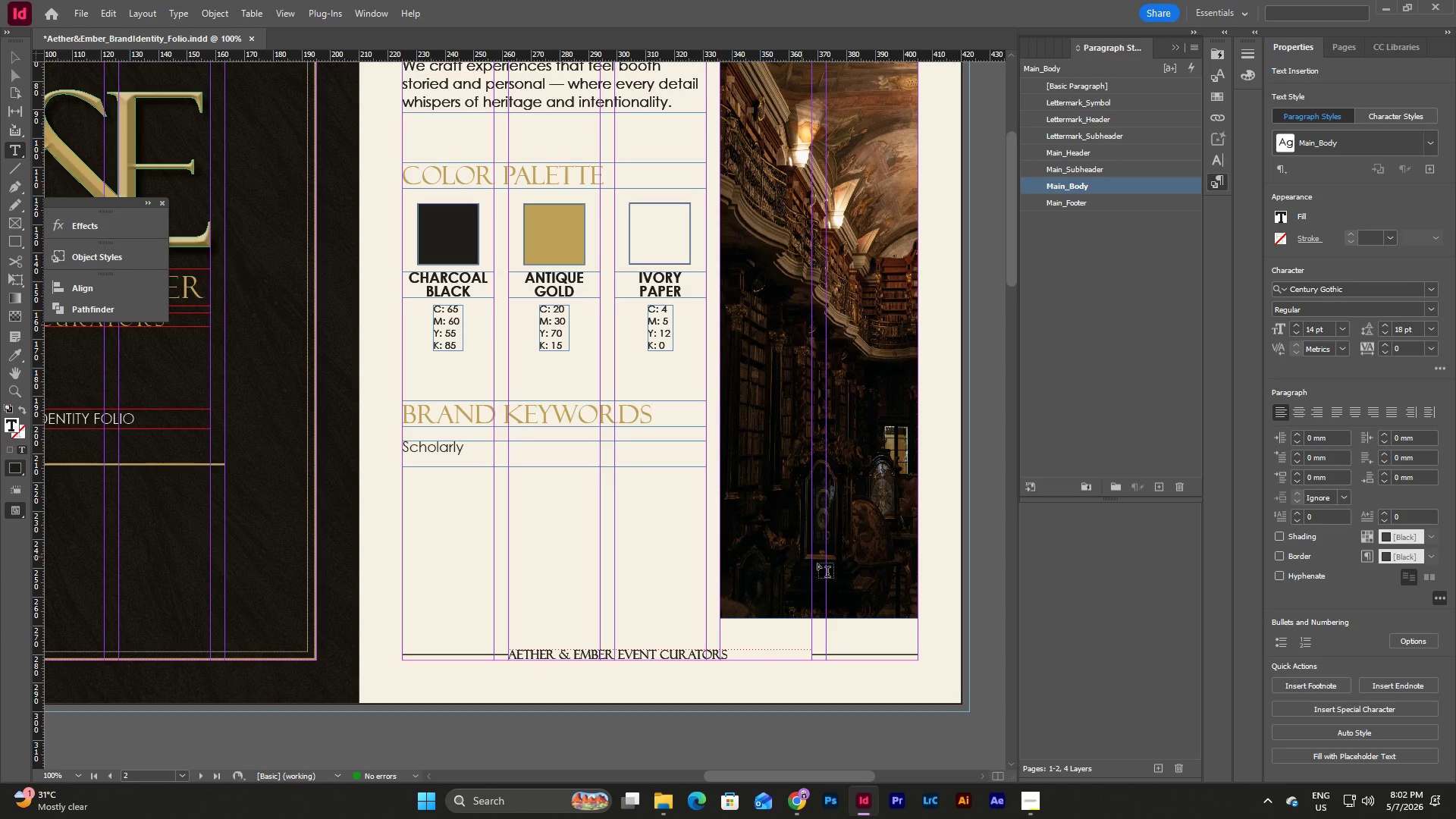 
left_click([799, 799])
 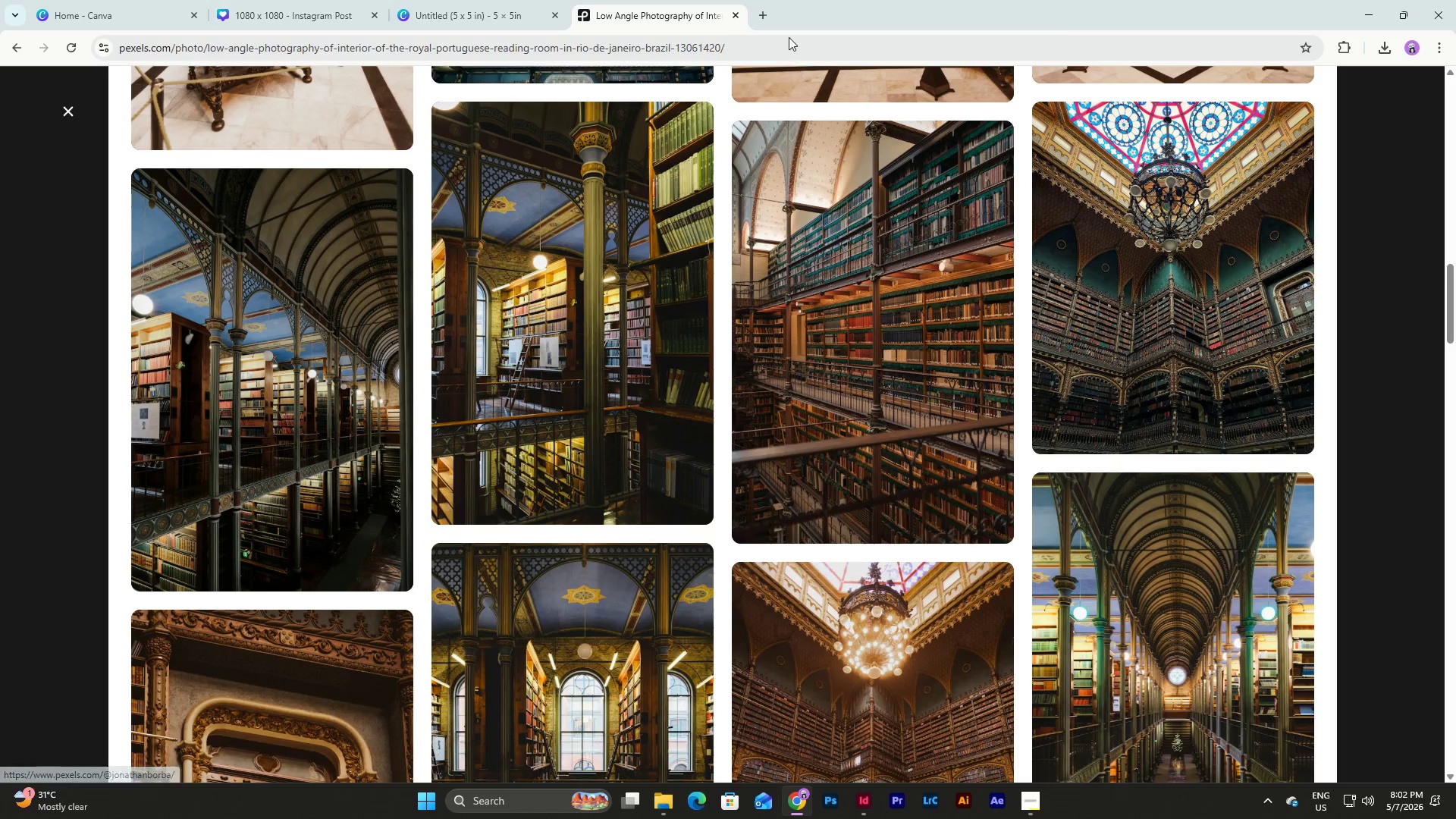 
left_click([767, 8])
 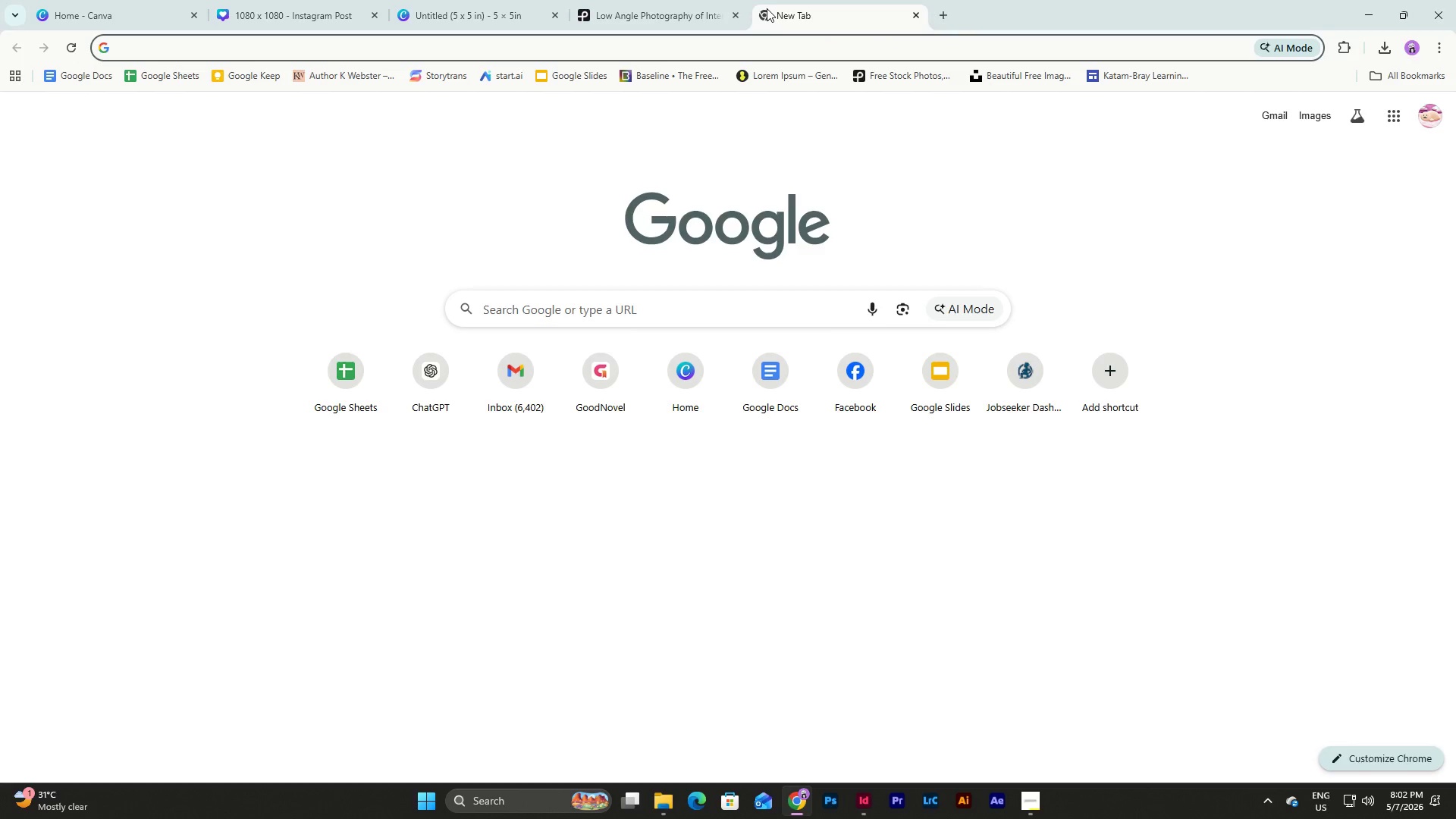 
type(circle alt t)
 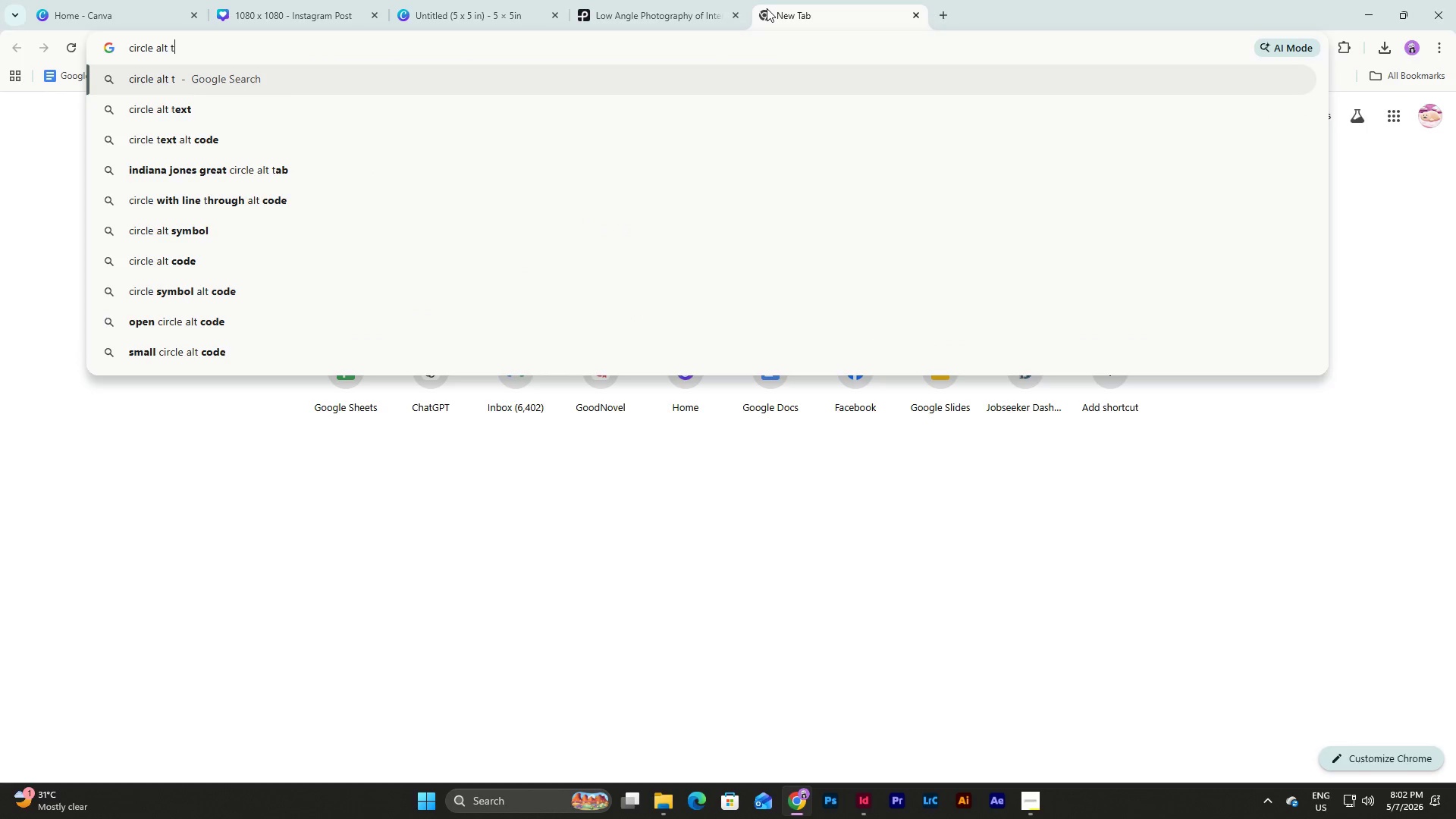 
key(ArrowDown)
 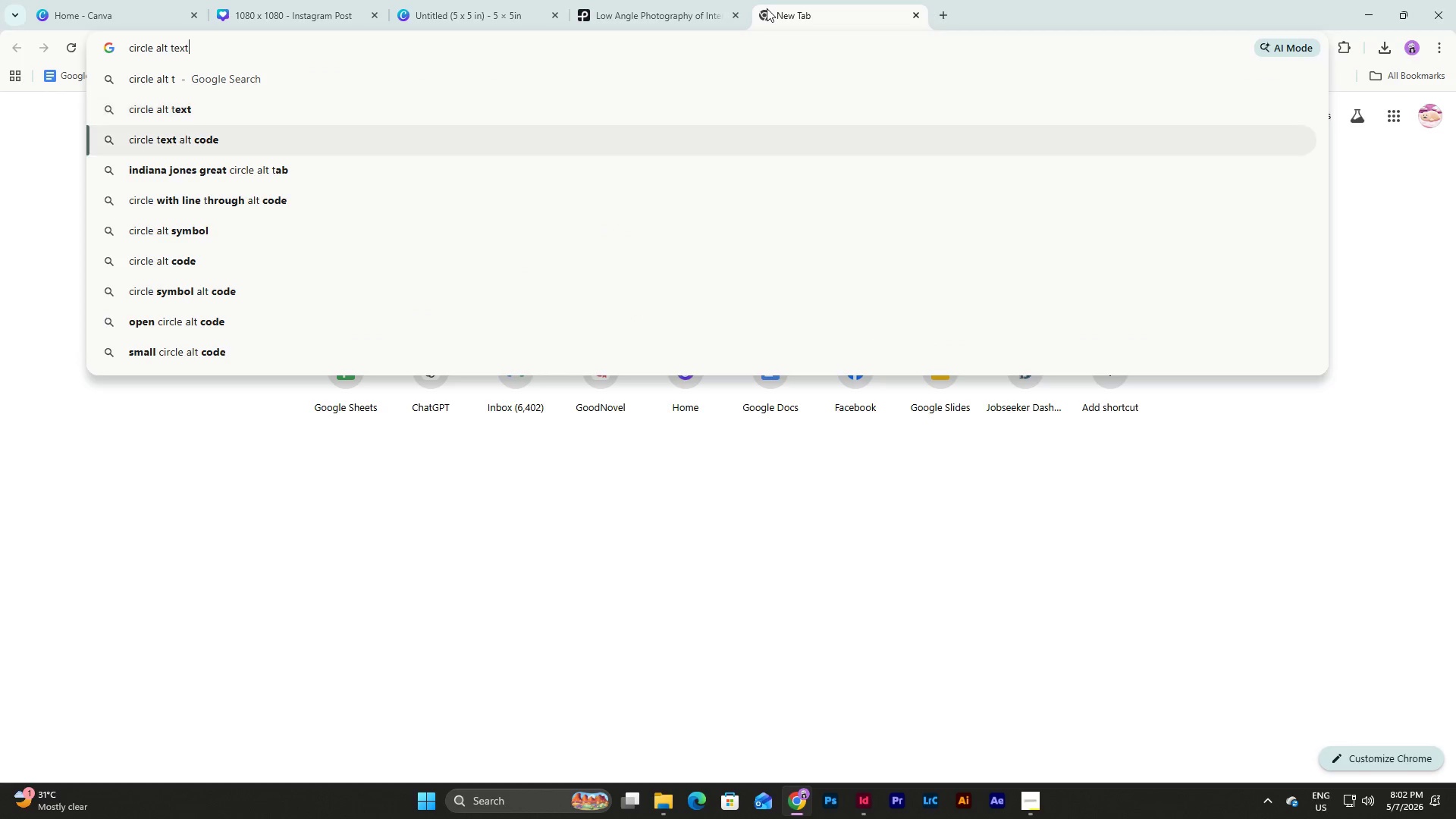 
key(ArrowDown)
 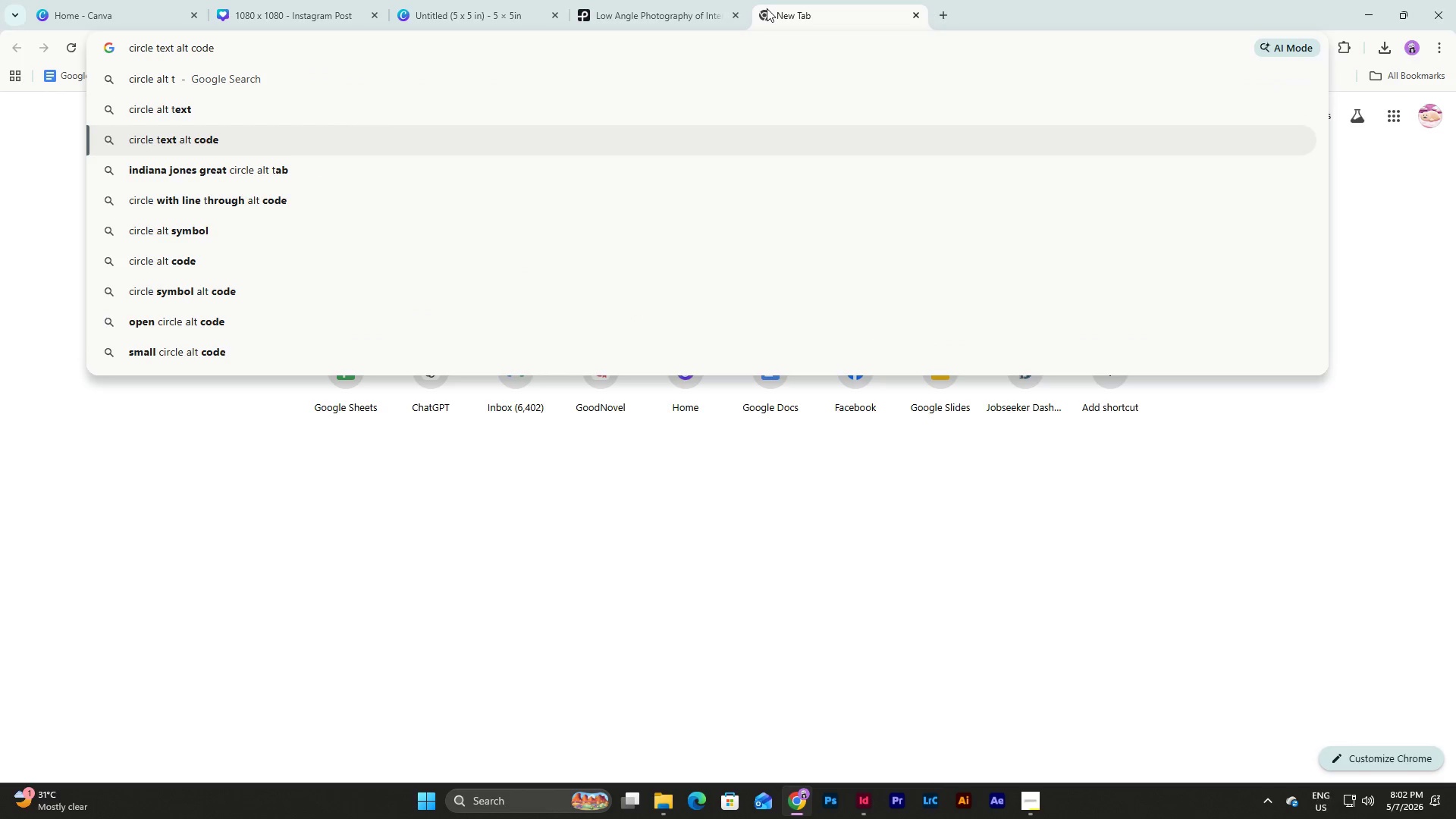 
key(Enter)
 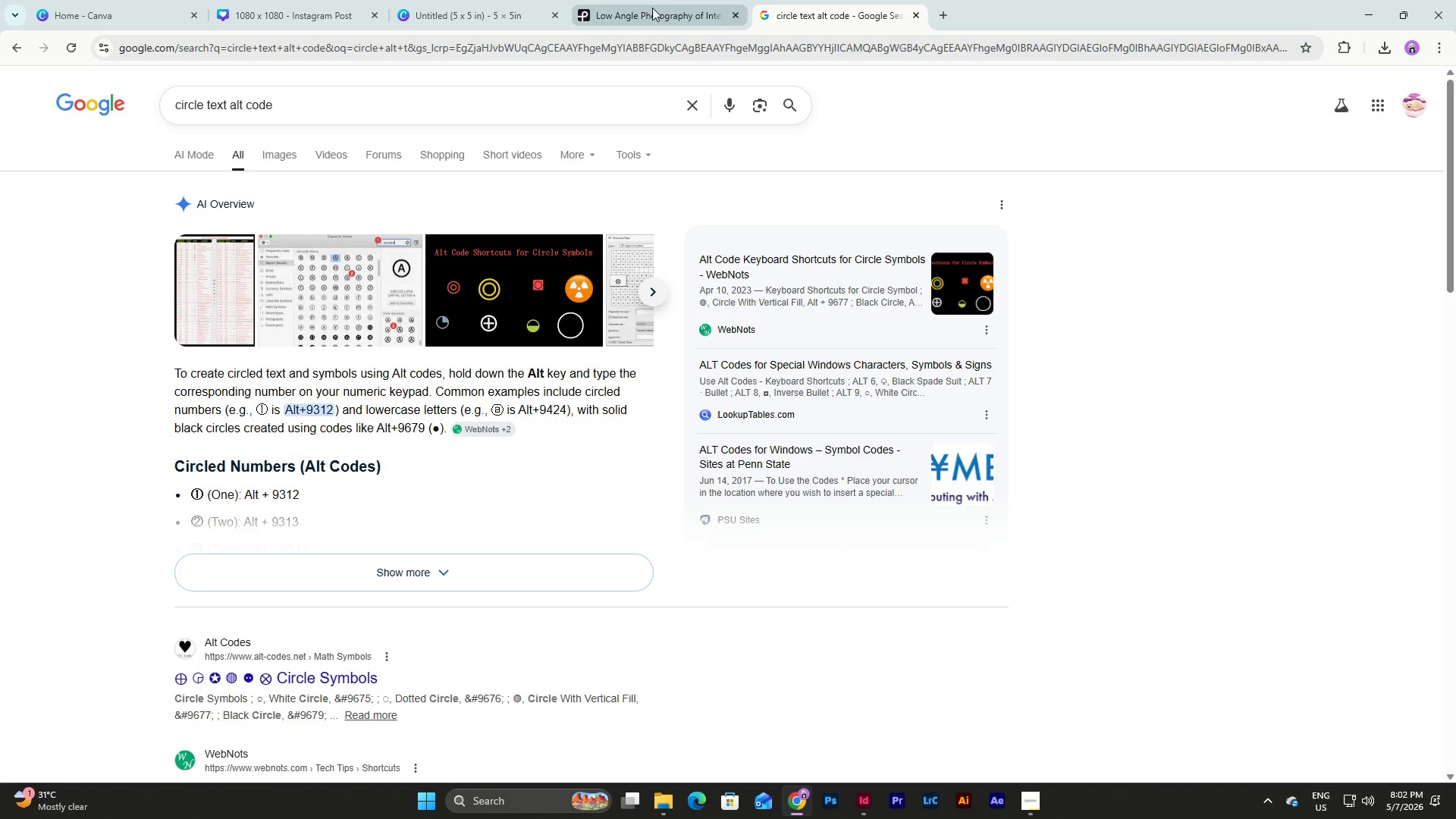 
wait(6.95)
 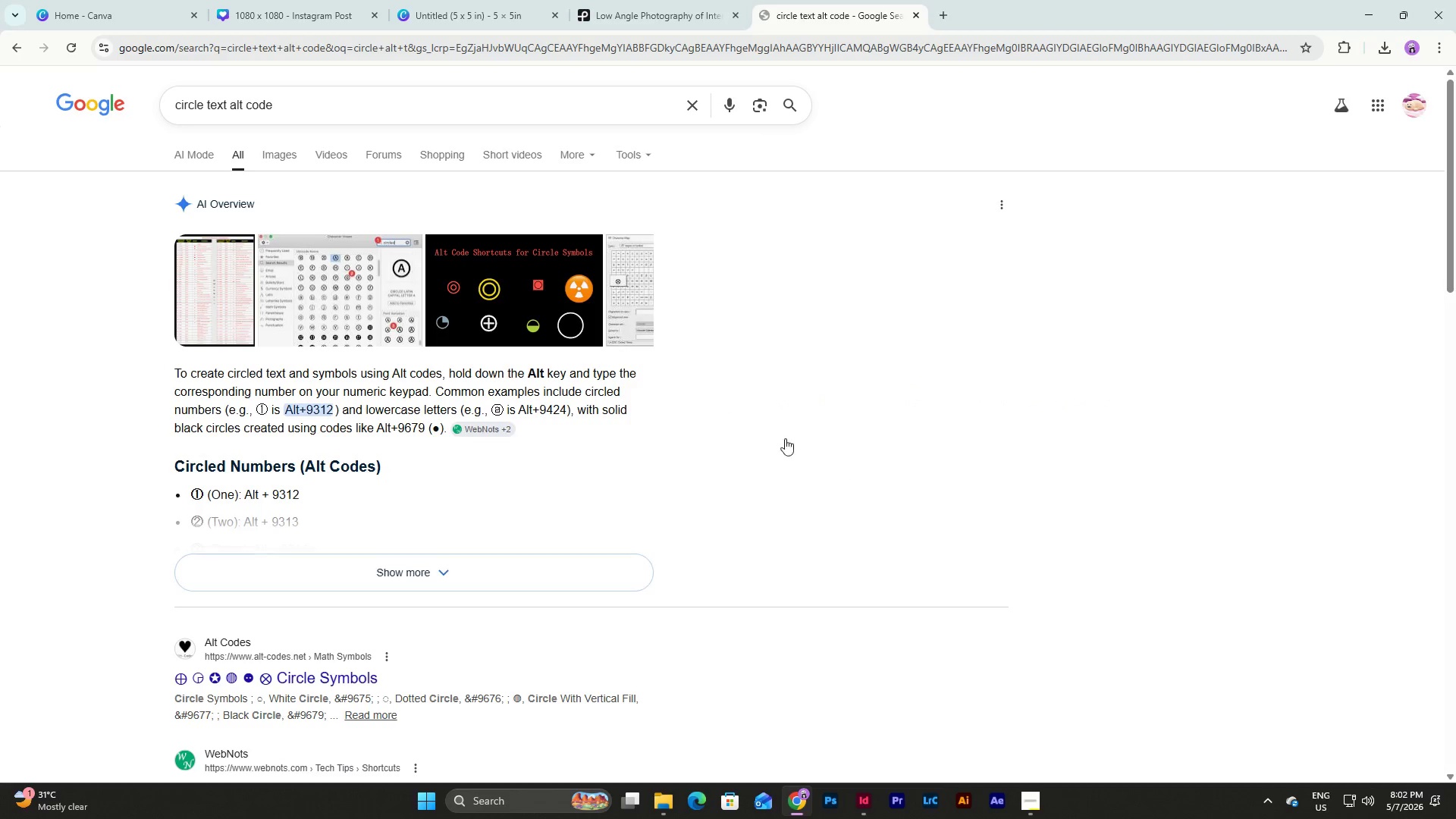 
left_click([864, 793])
 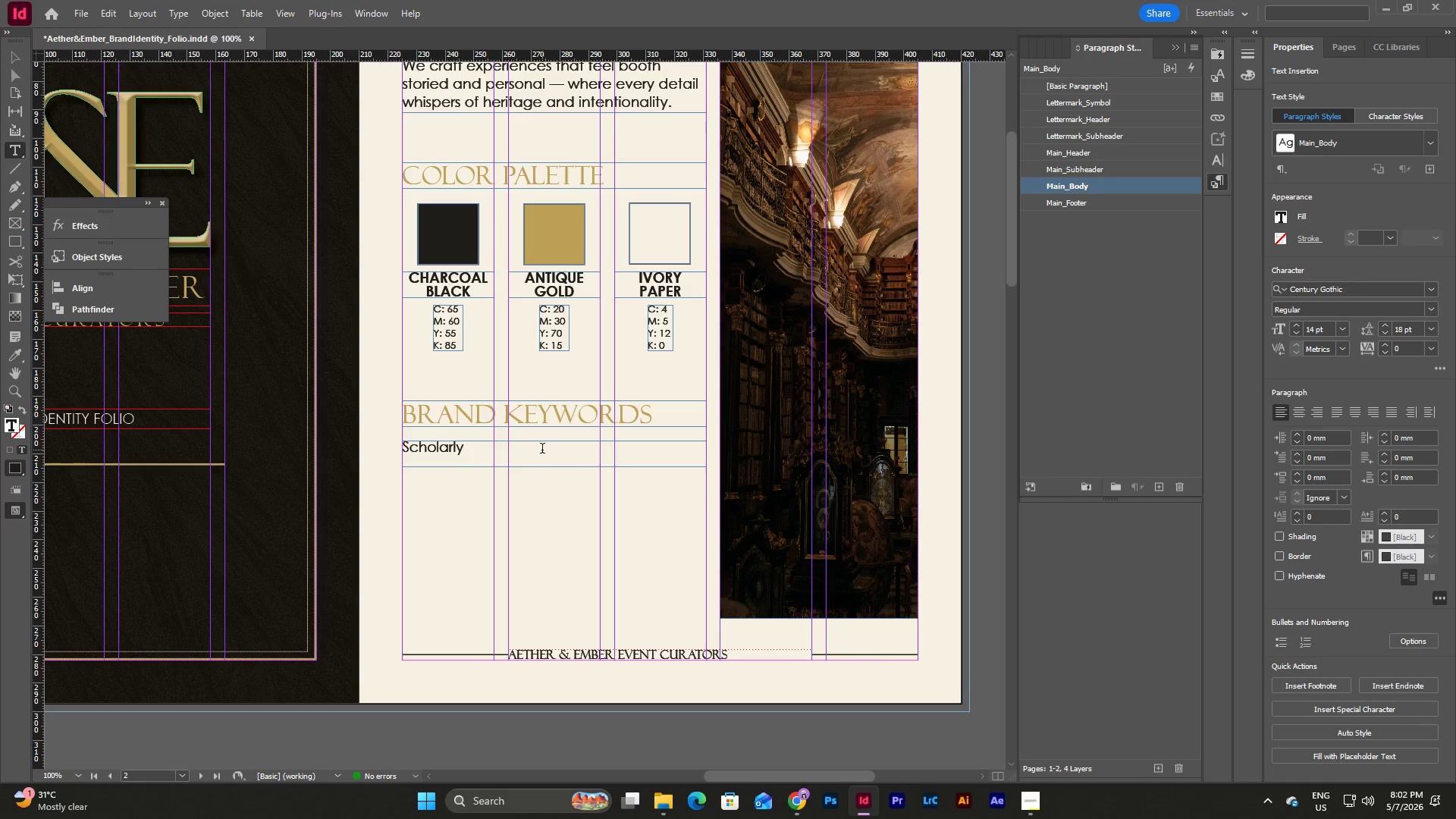 
key(Space)
 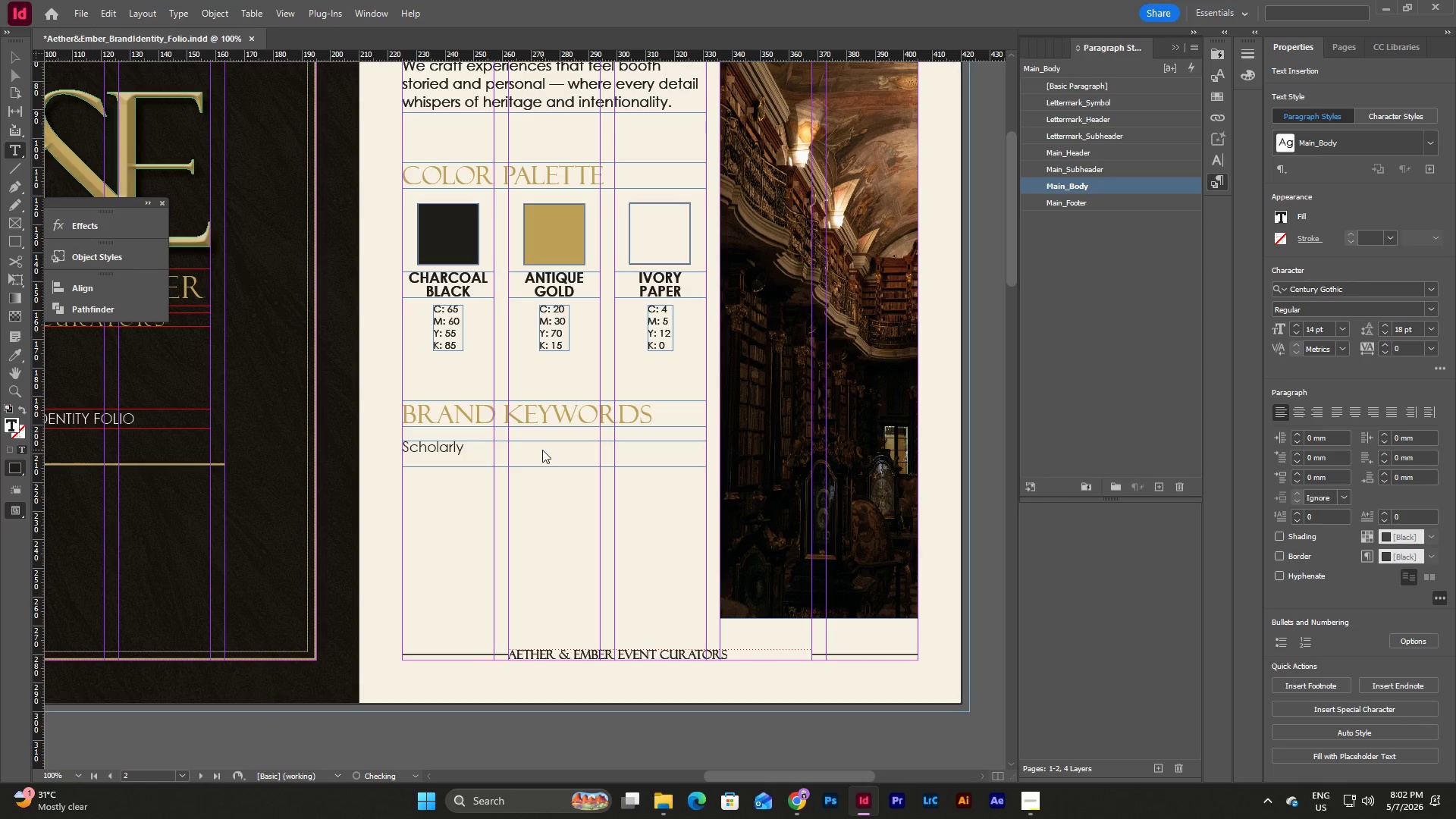 
key(Space)
 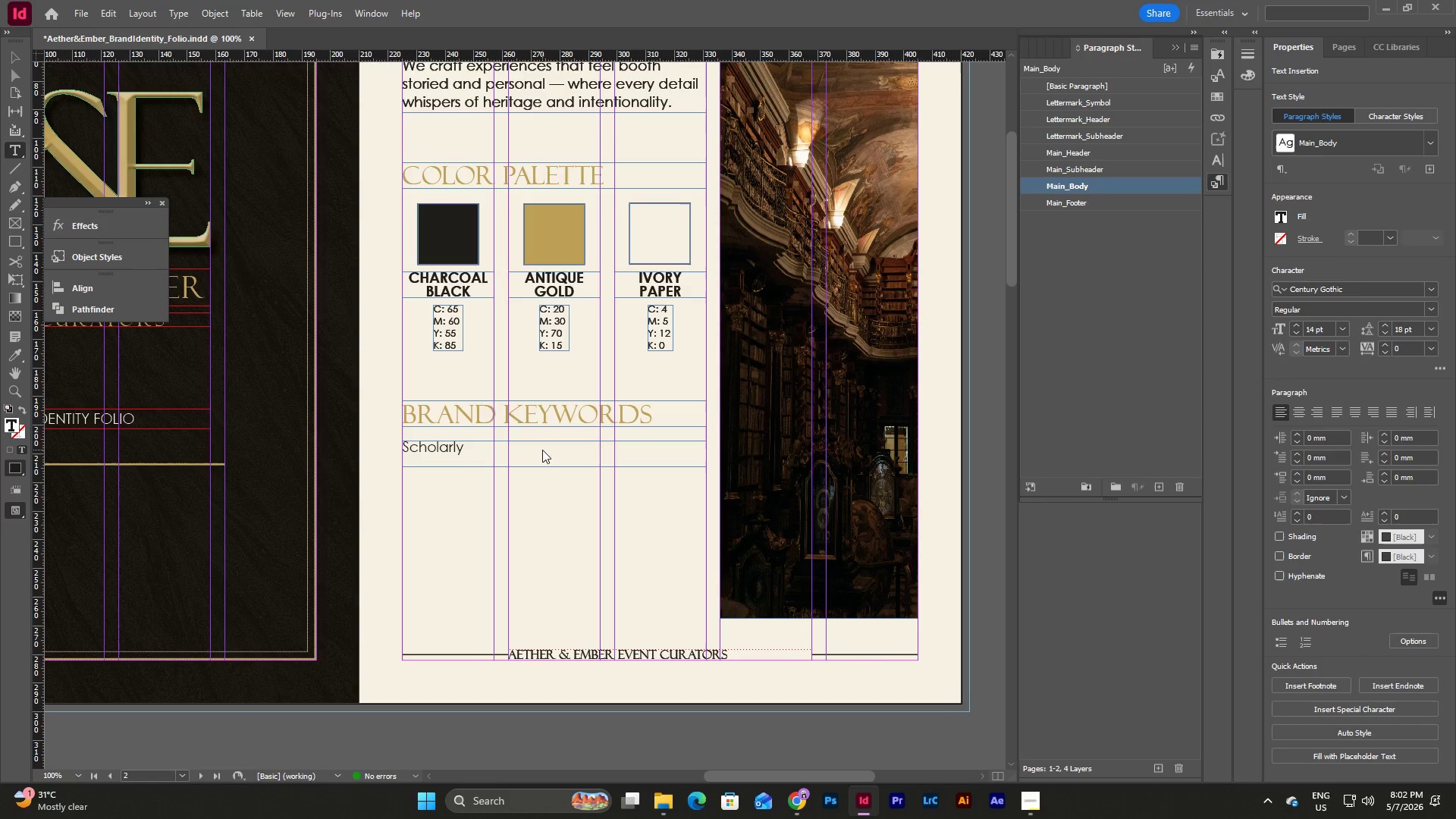 
key(Space)
 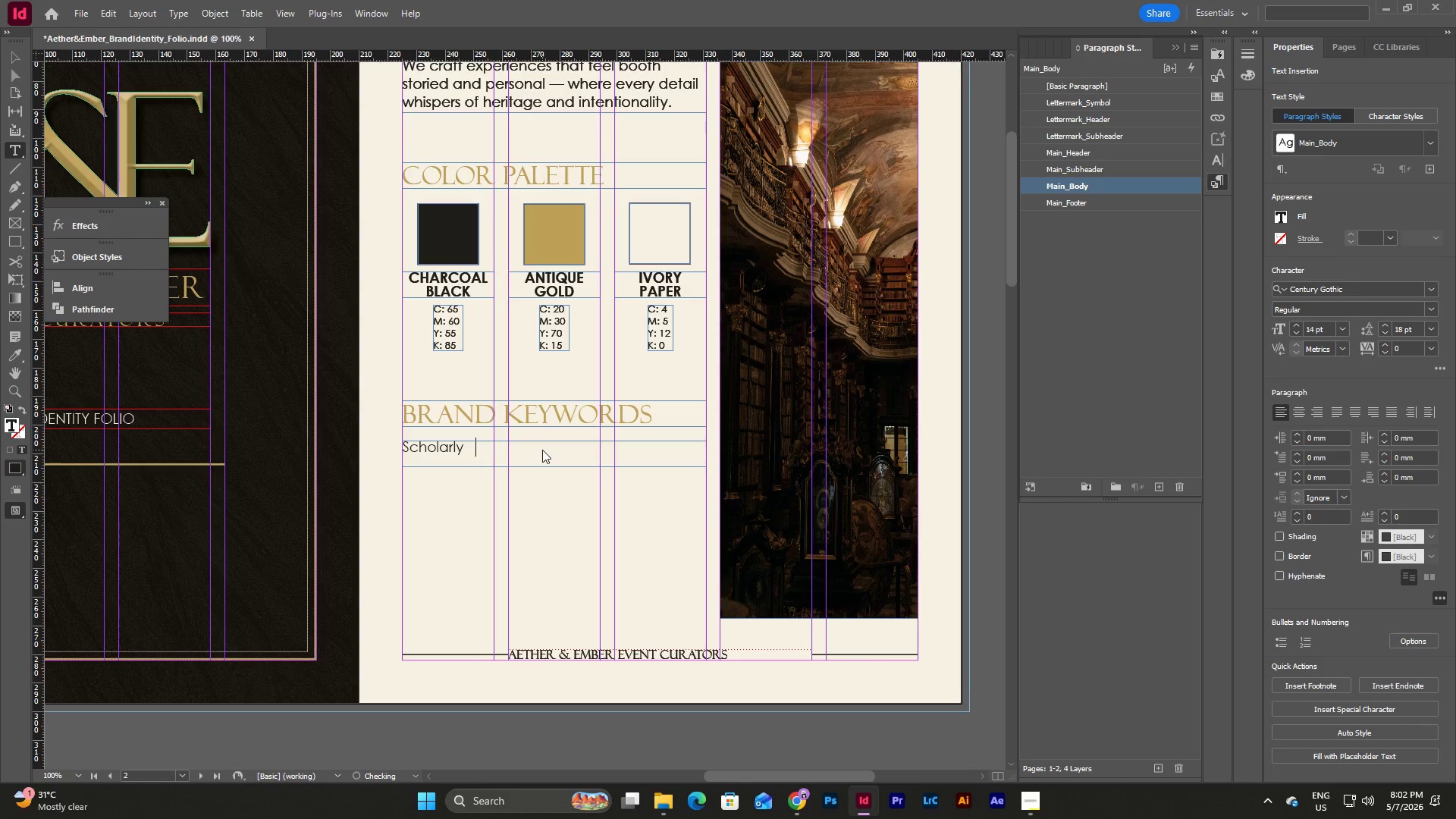 
key(Space)
 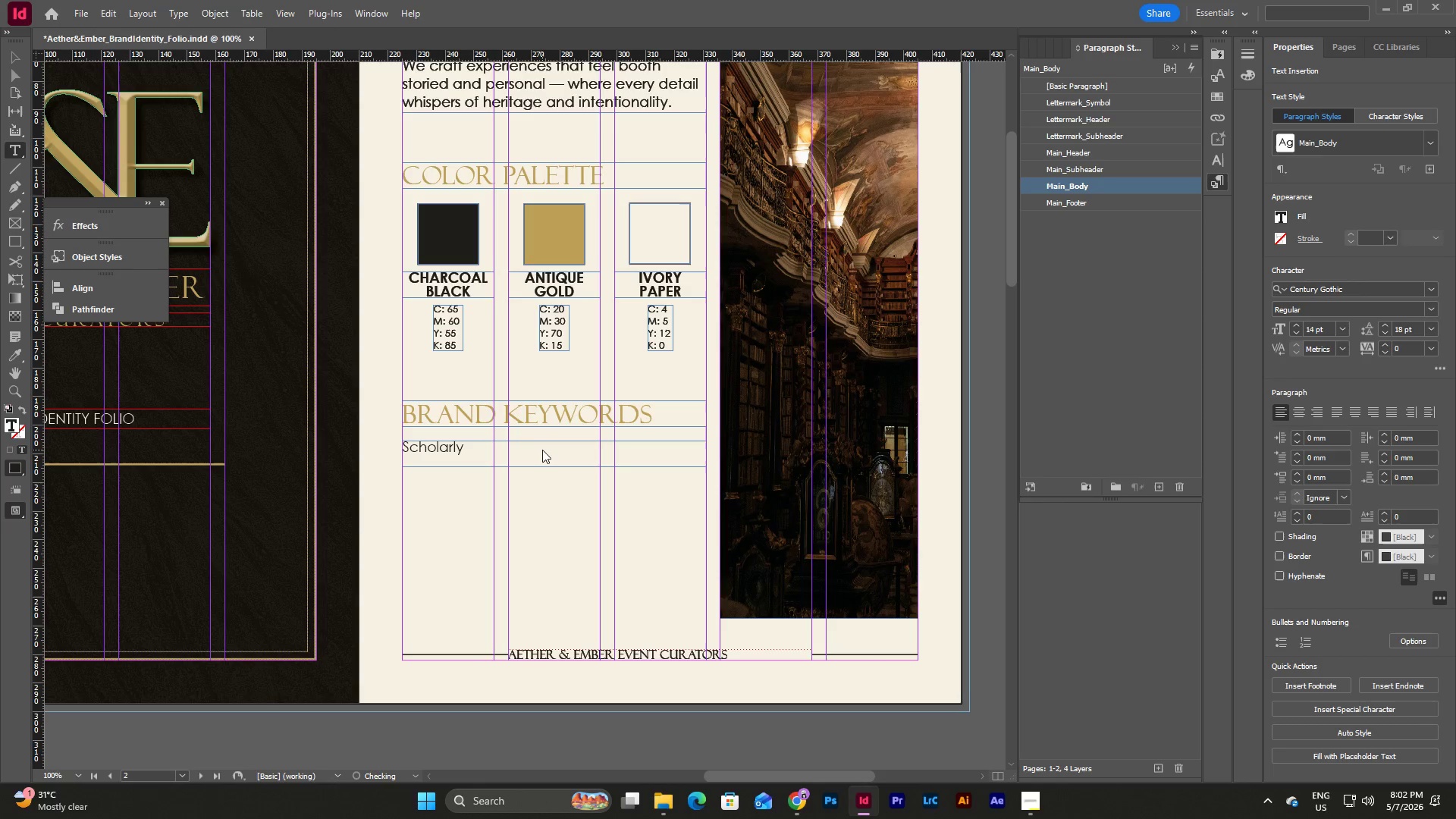 
key(Space)
 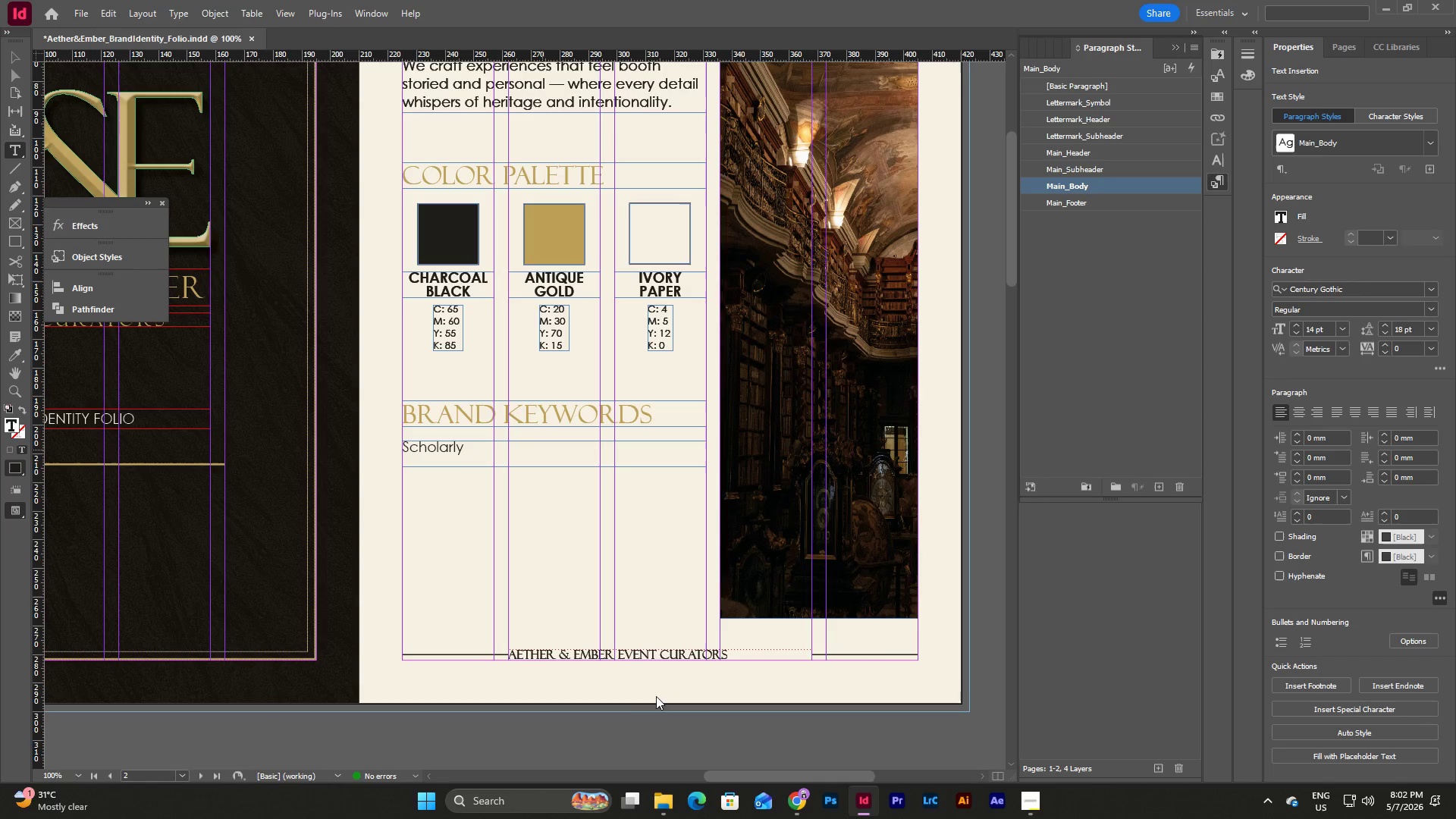 
left_click([798, 790])
 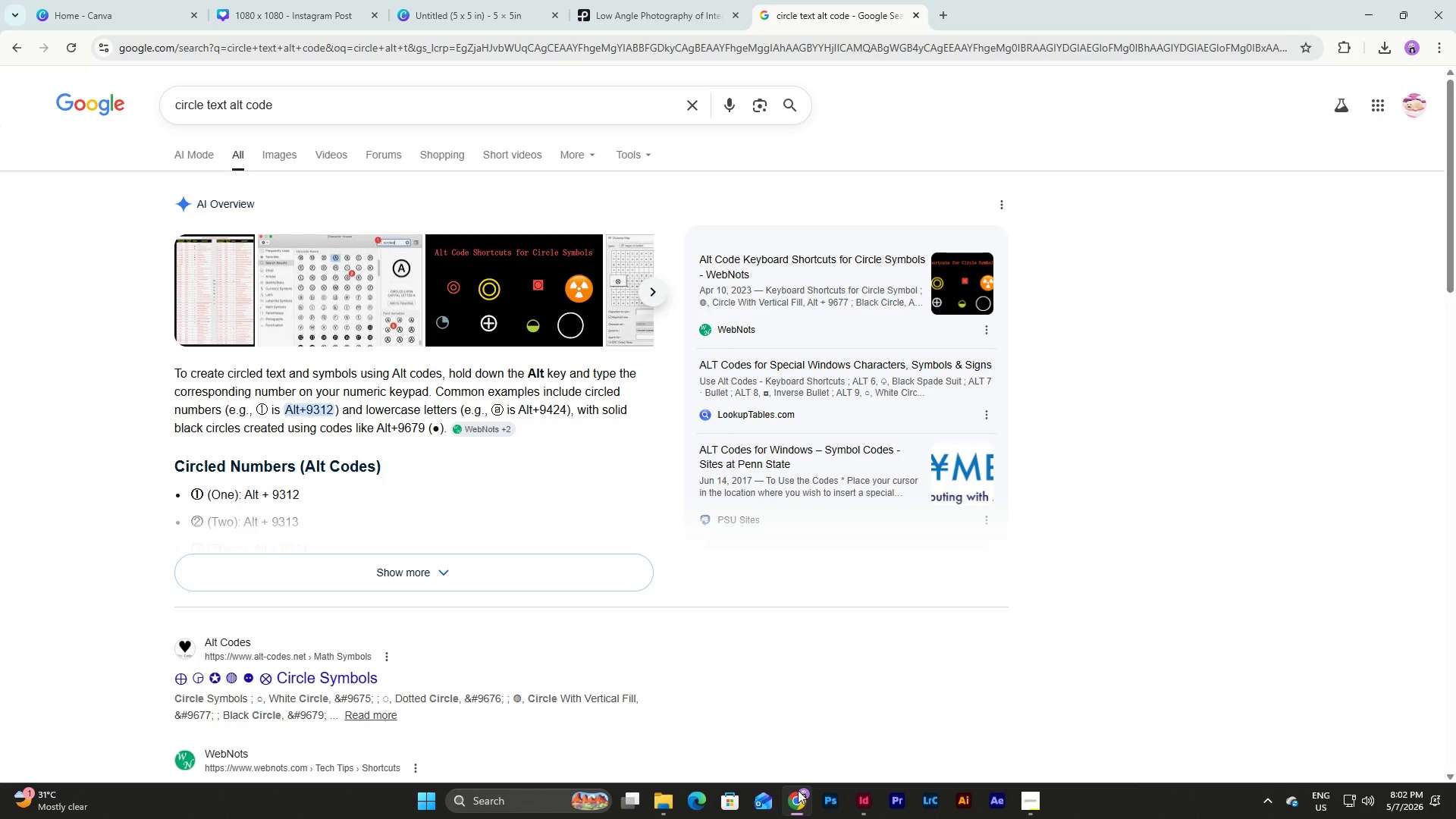 
left_click([798, 790])
 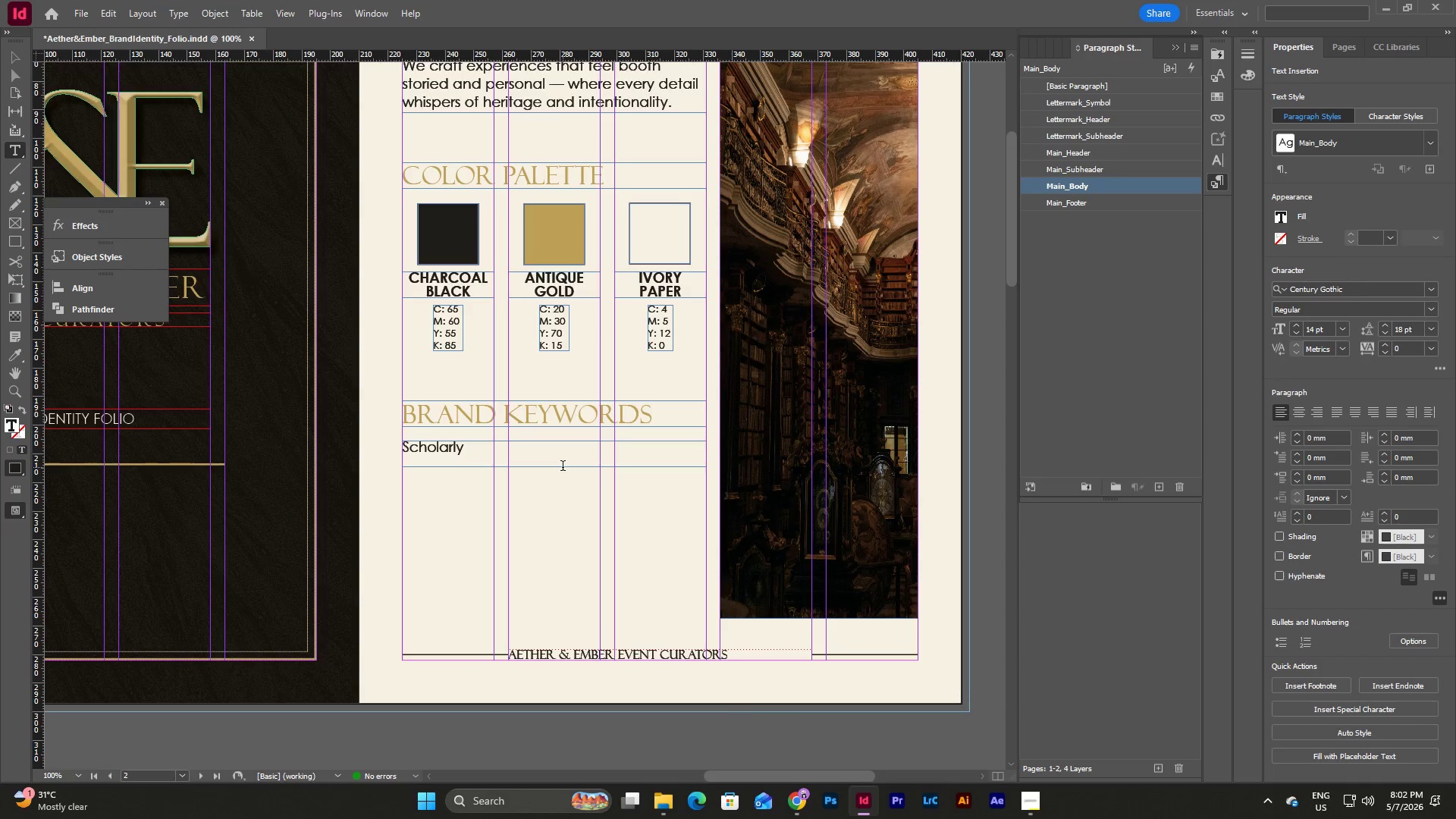 
key(Alt+Numpad9)
 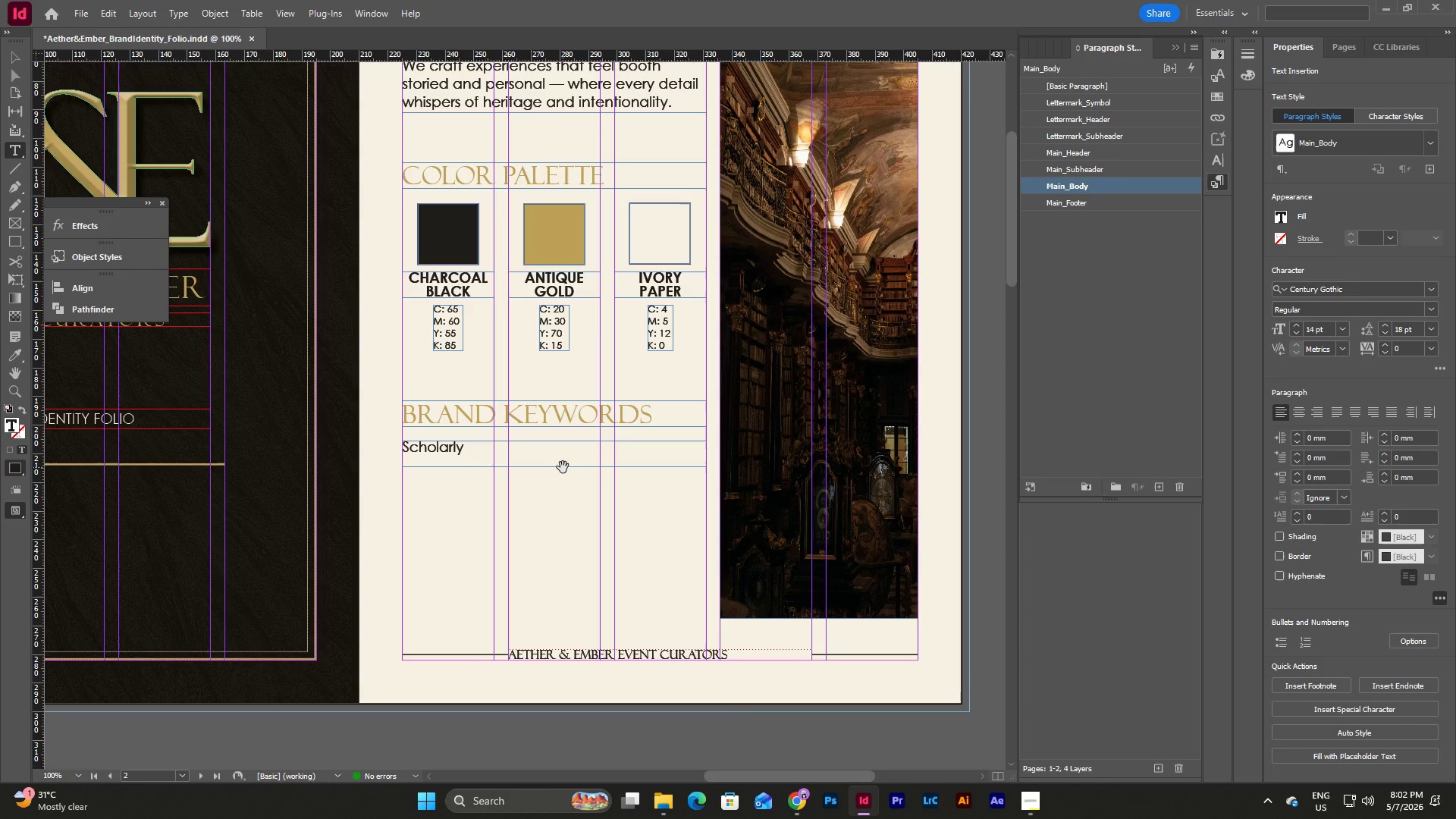 
key(Alt+Numpad6)
 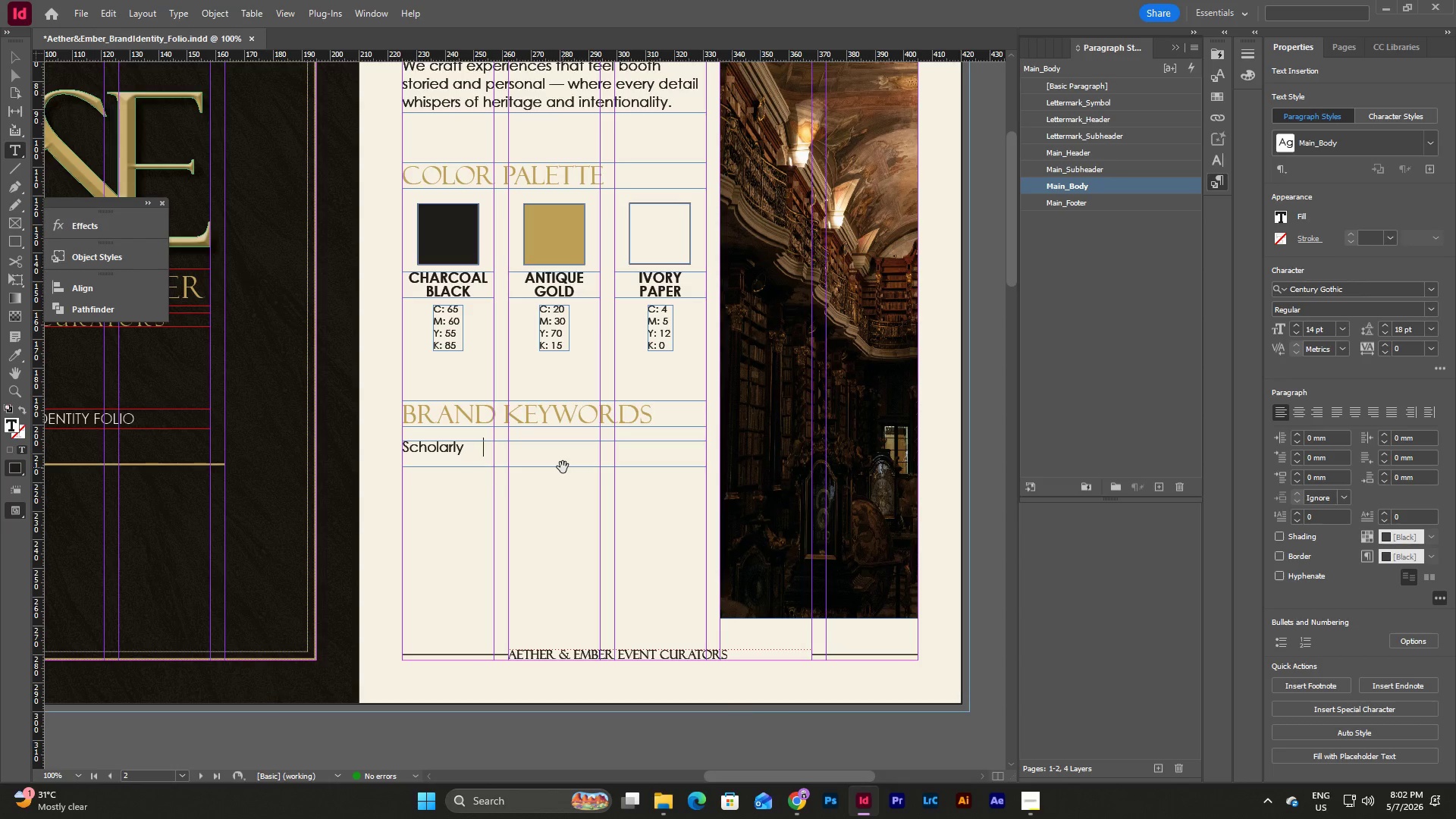 
key(Alt+Numpad7)
 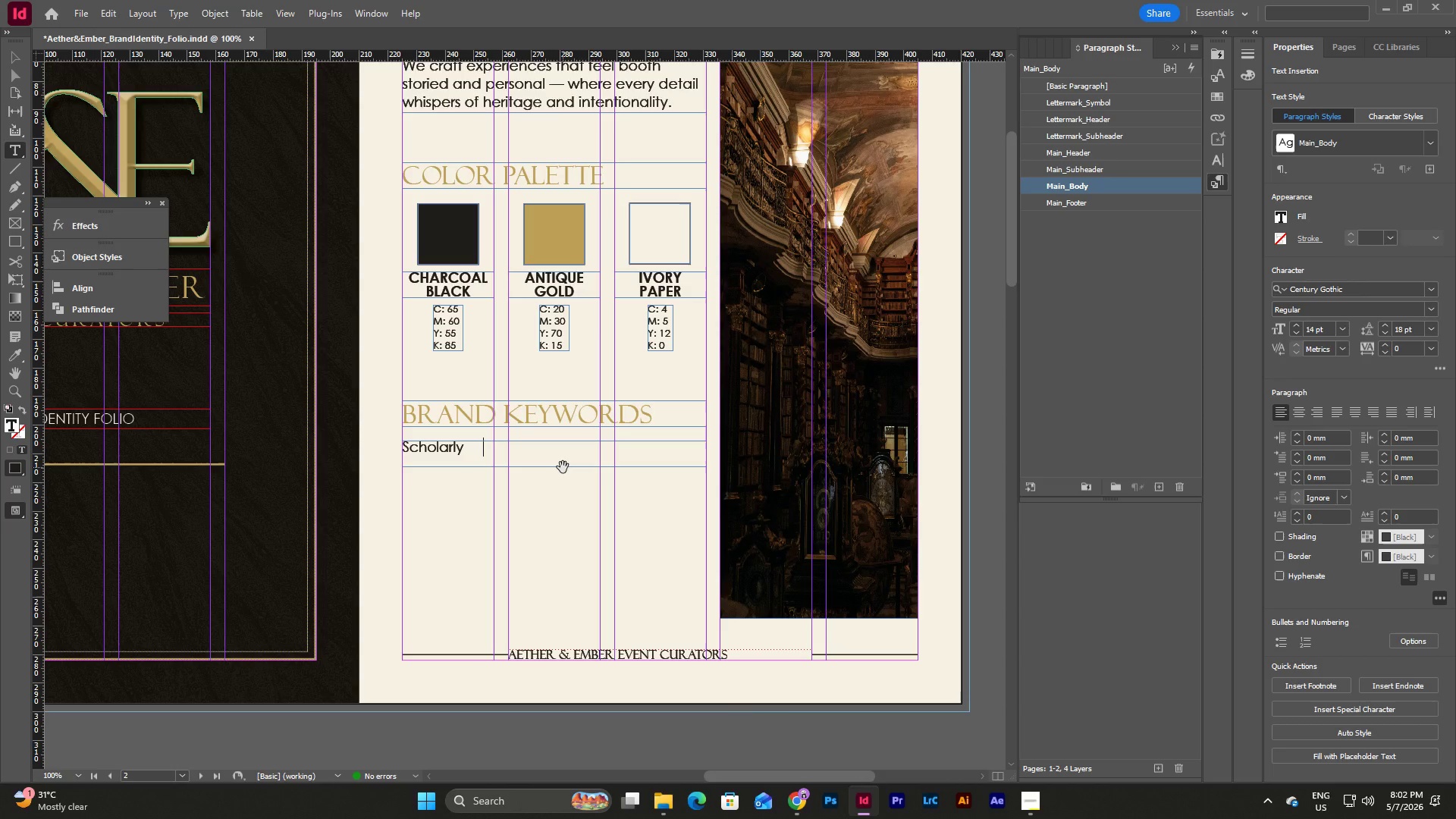 
key(Alt+Numpad9)
 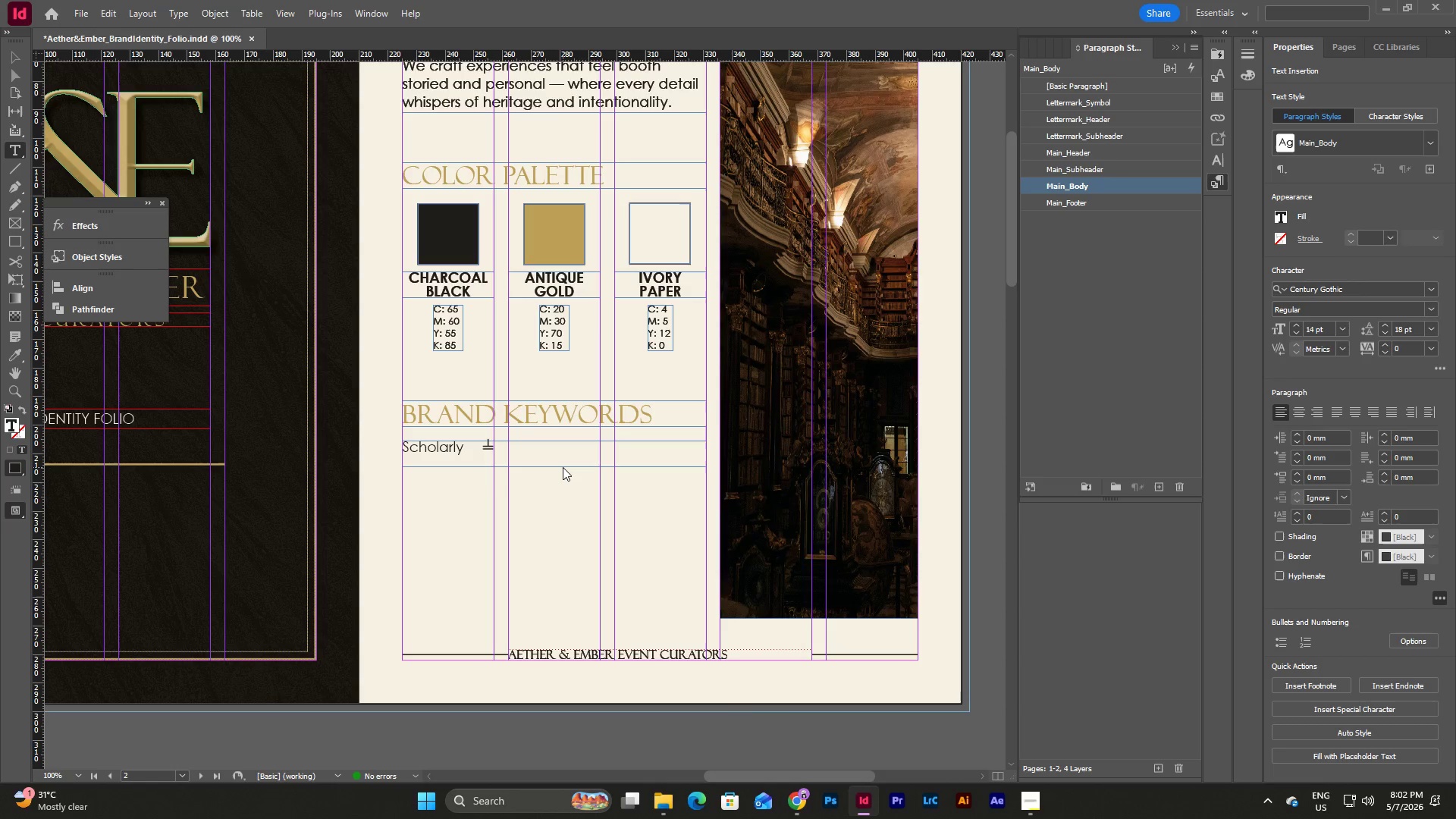 
key(Backspace)
 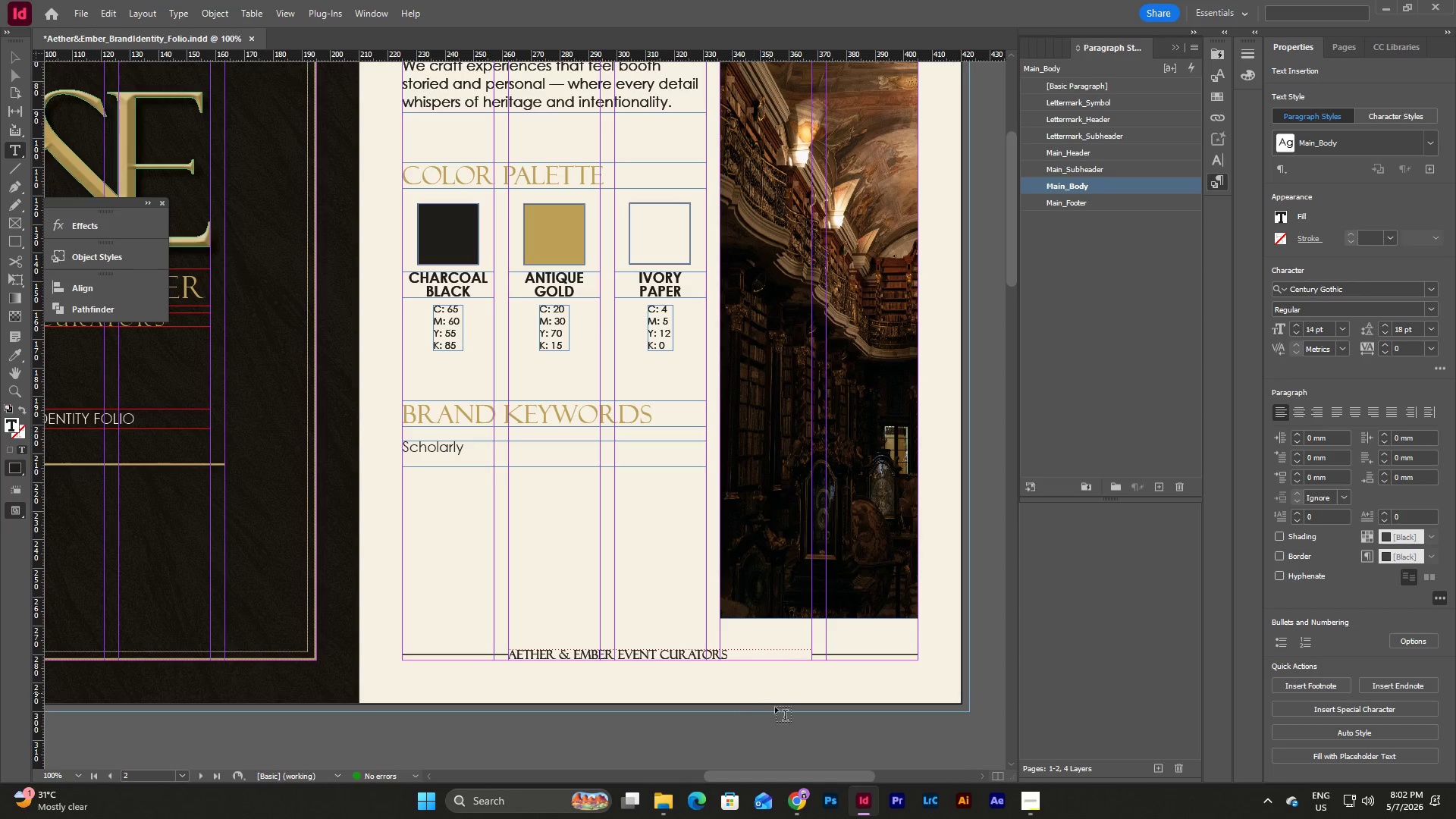 
left_click([788, 805])
 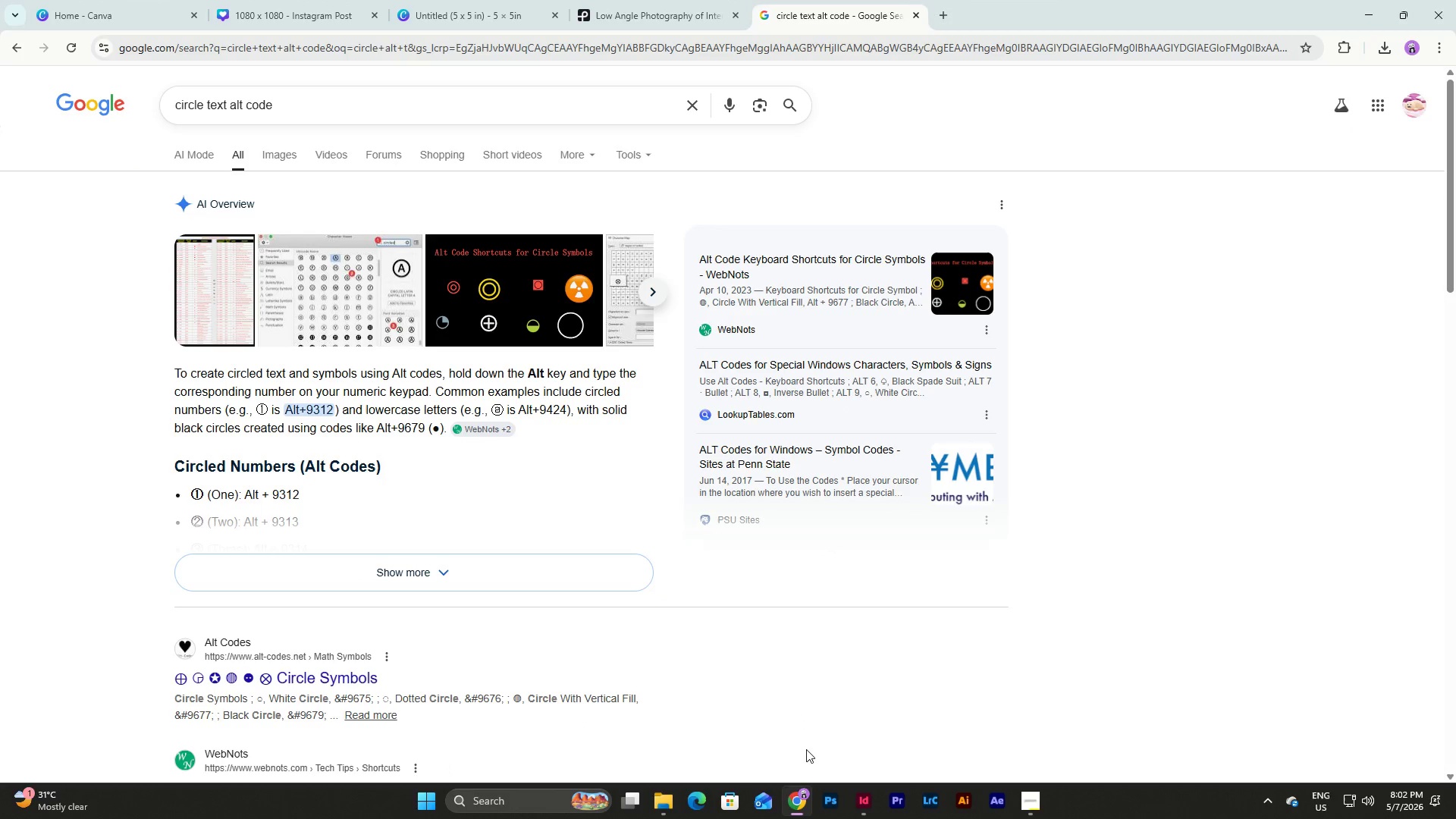 
left_click([799, 801])
 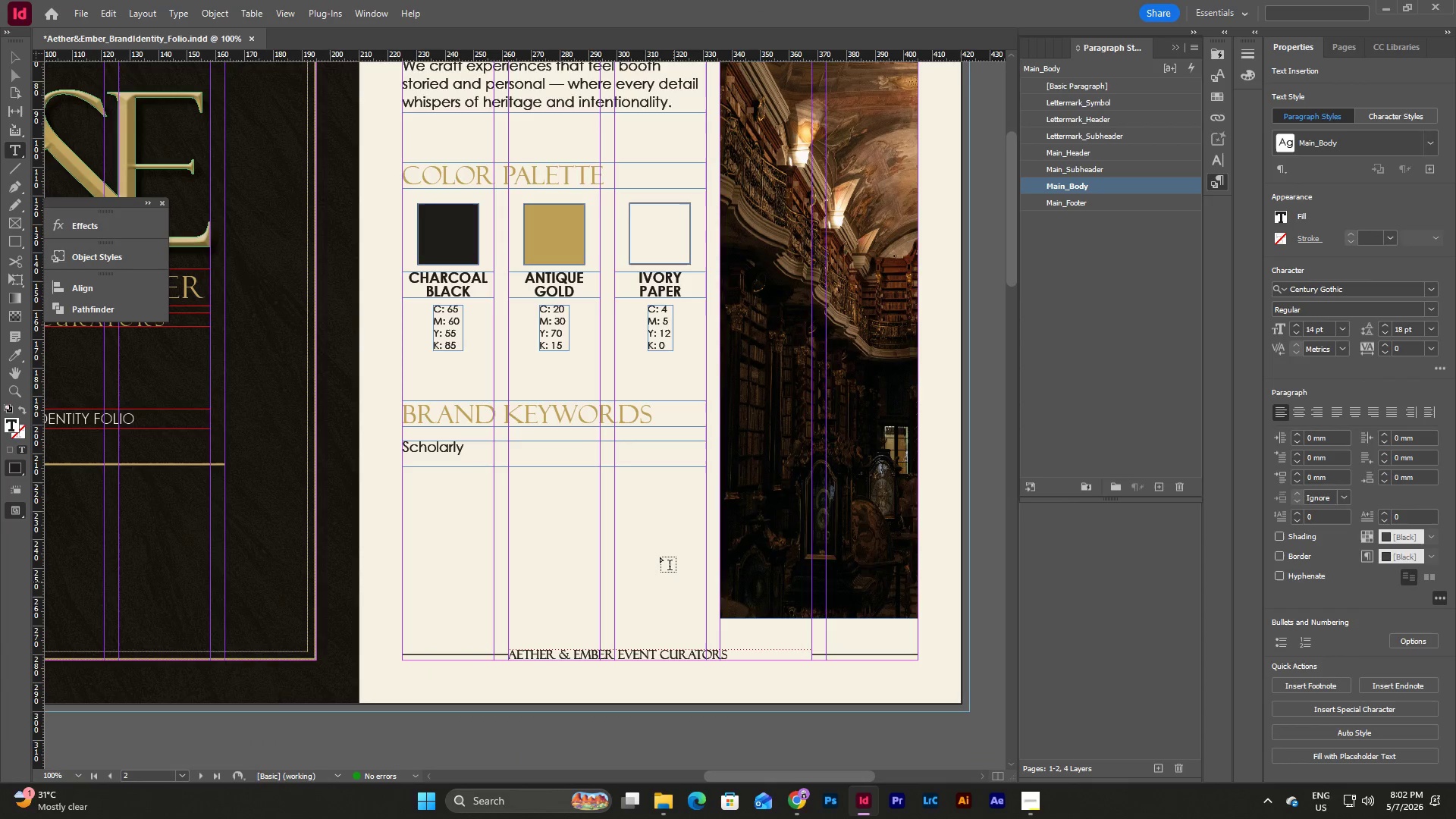 
key(Alt+Numpad9)
 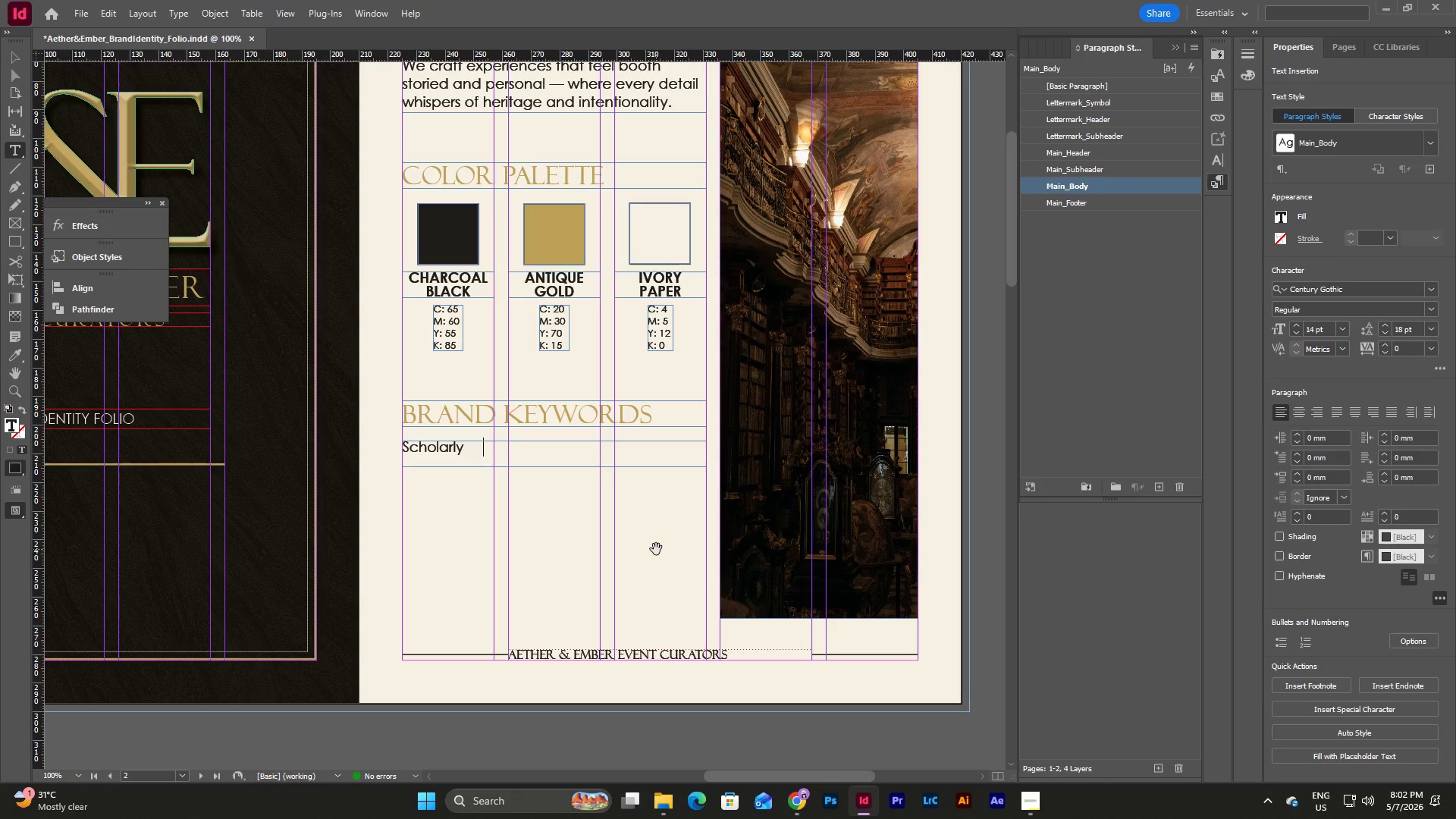 
key(Alt+Numpad6)
 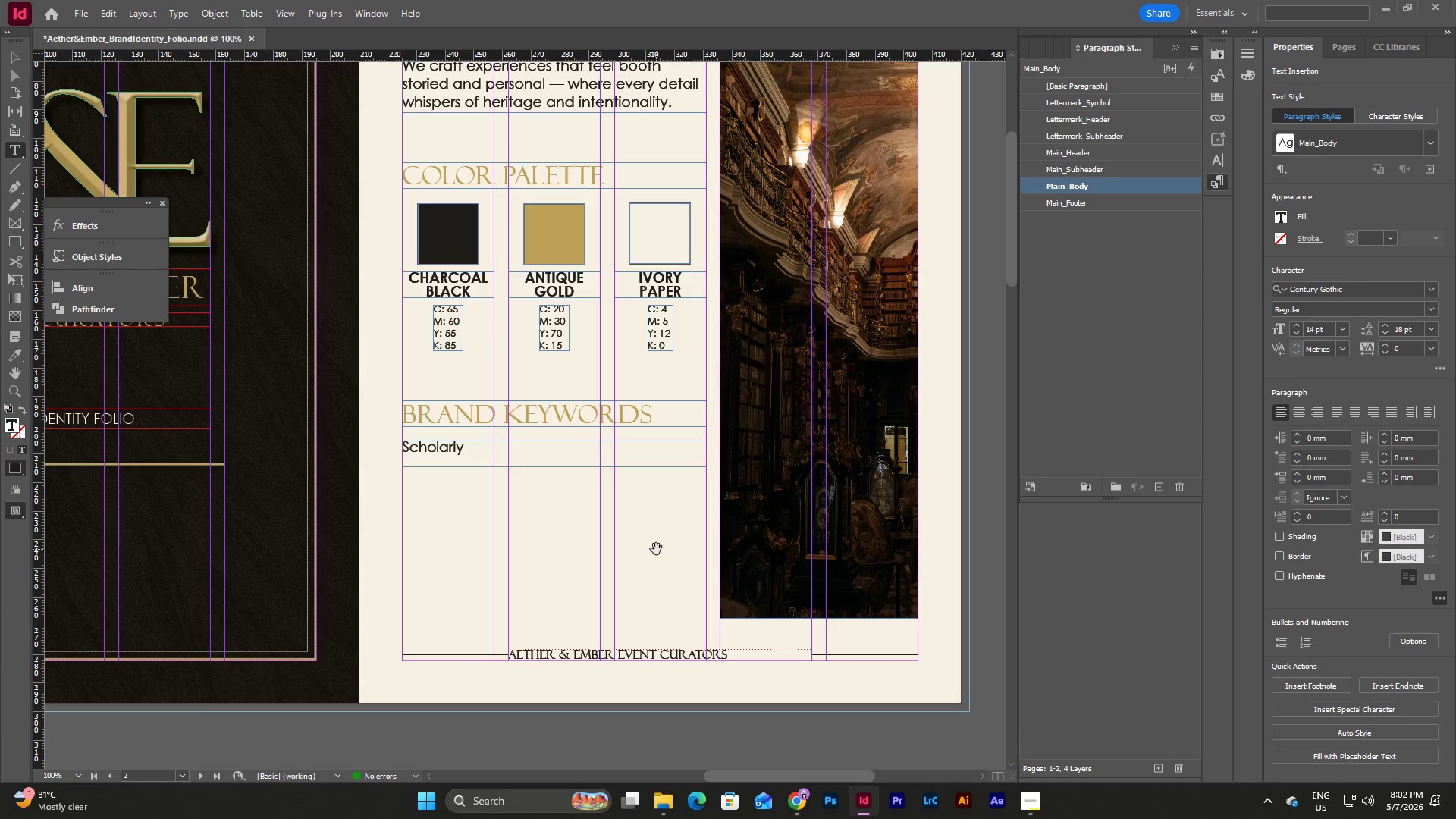 
key(Alt+Numpad7)
 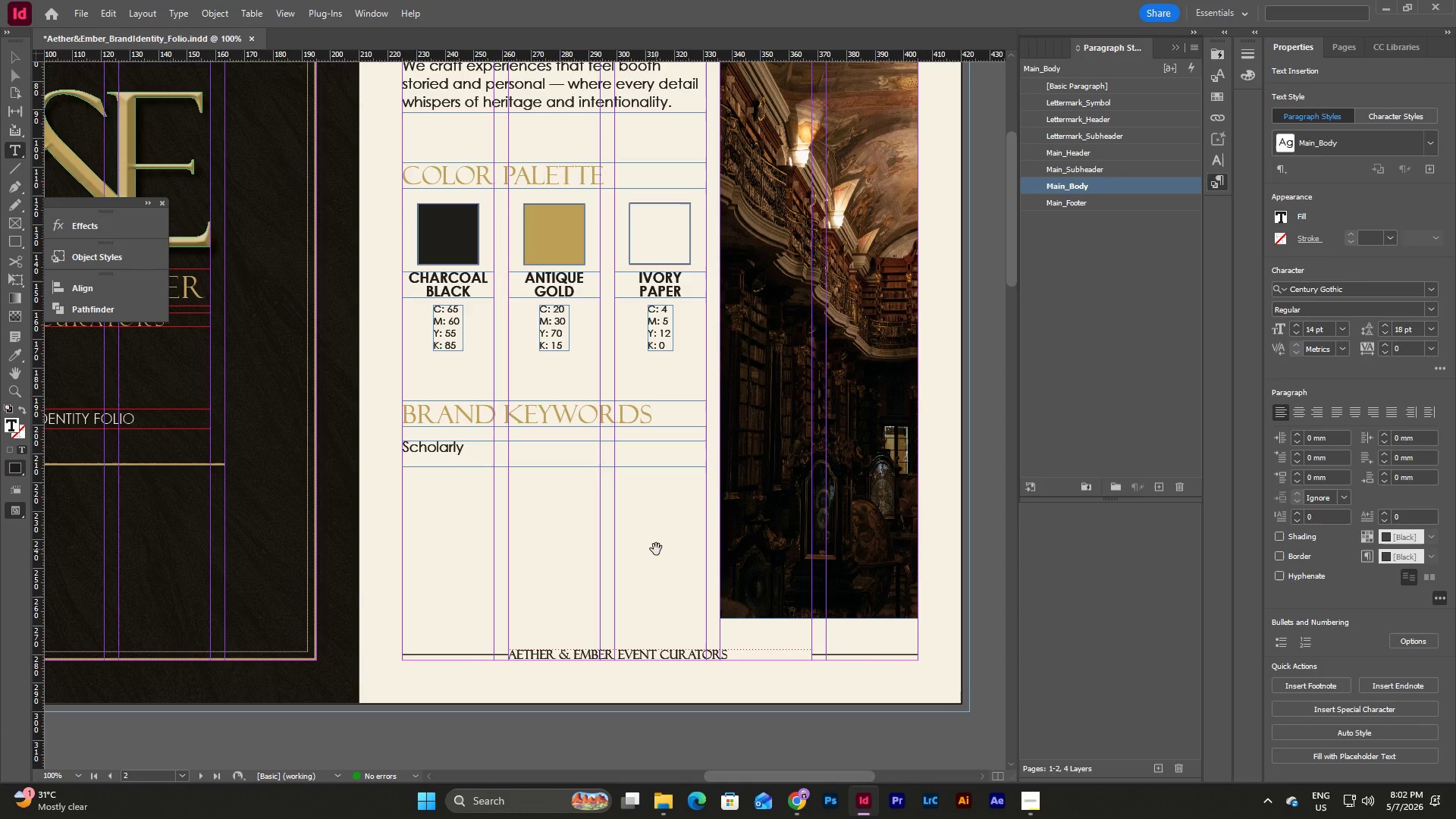 
key(Alt+Numpad9)
 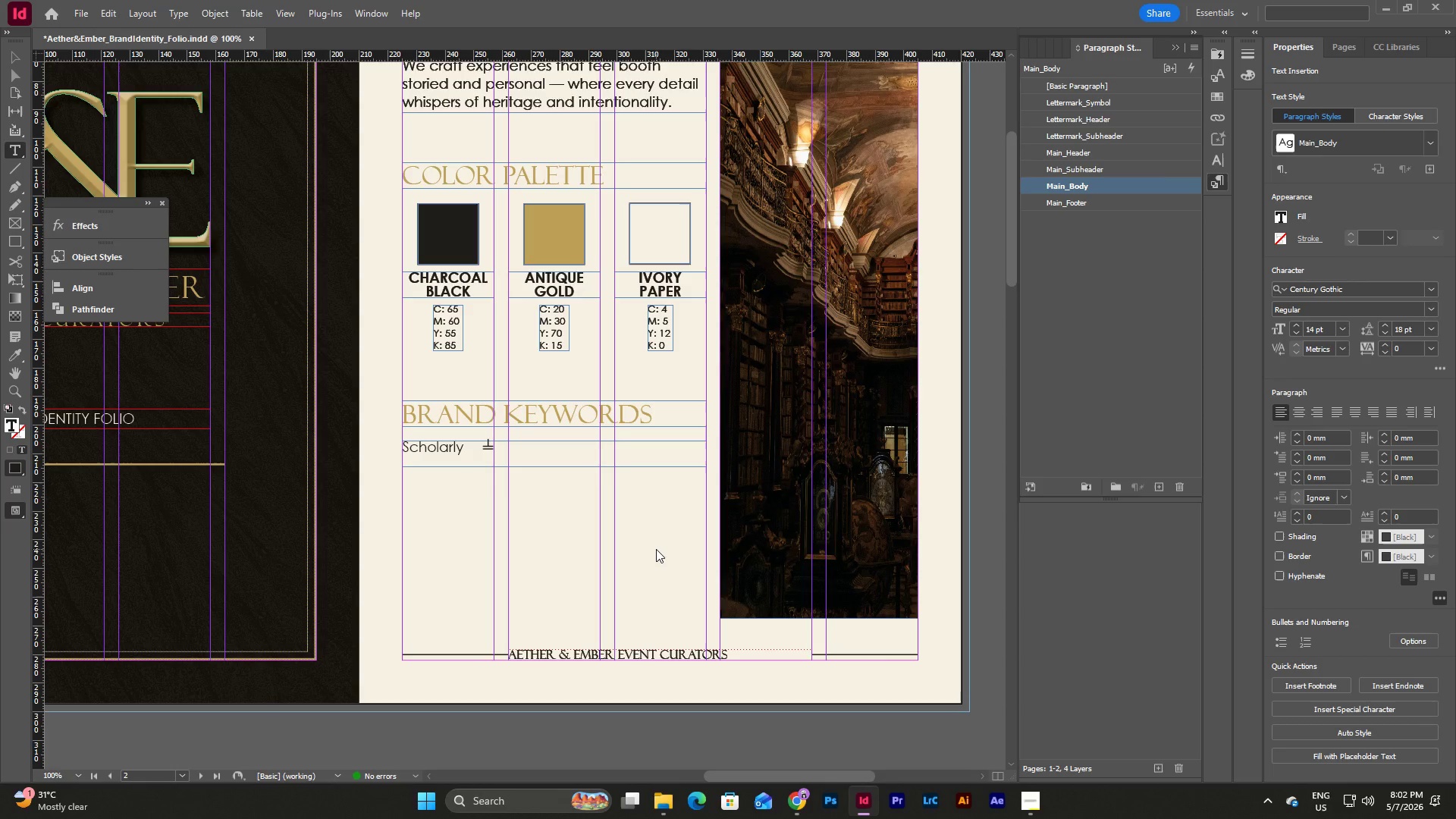 
key(Backspace)
 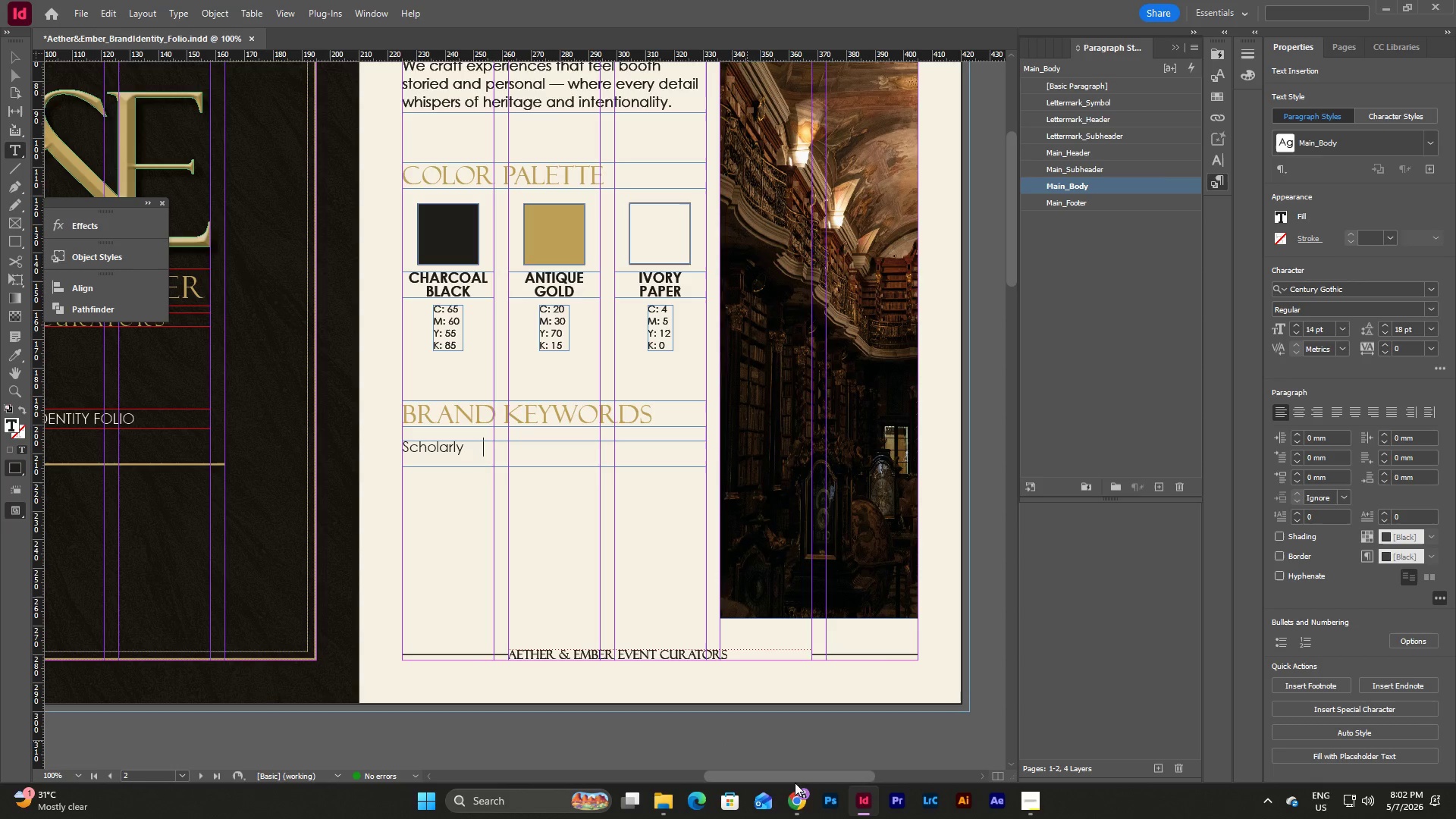 
left_click([790, 801])
 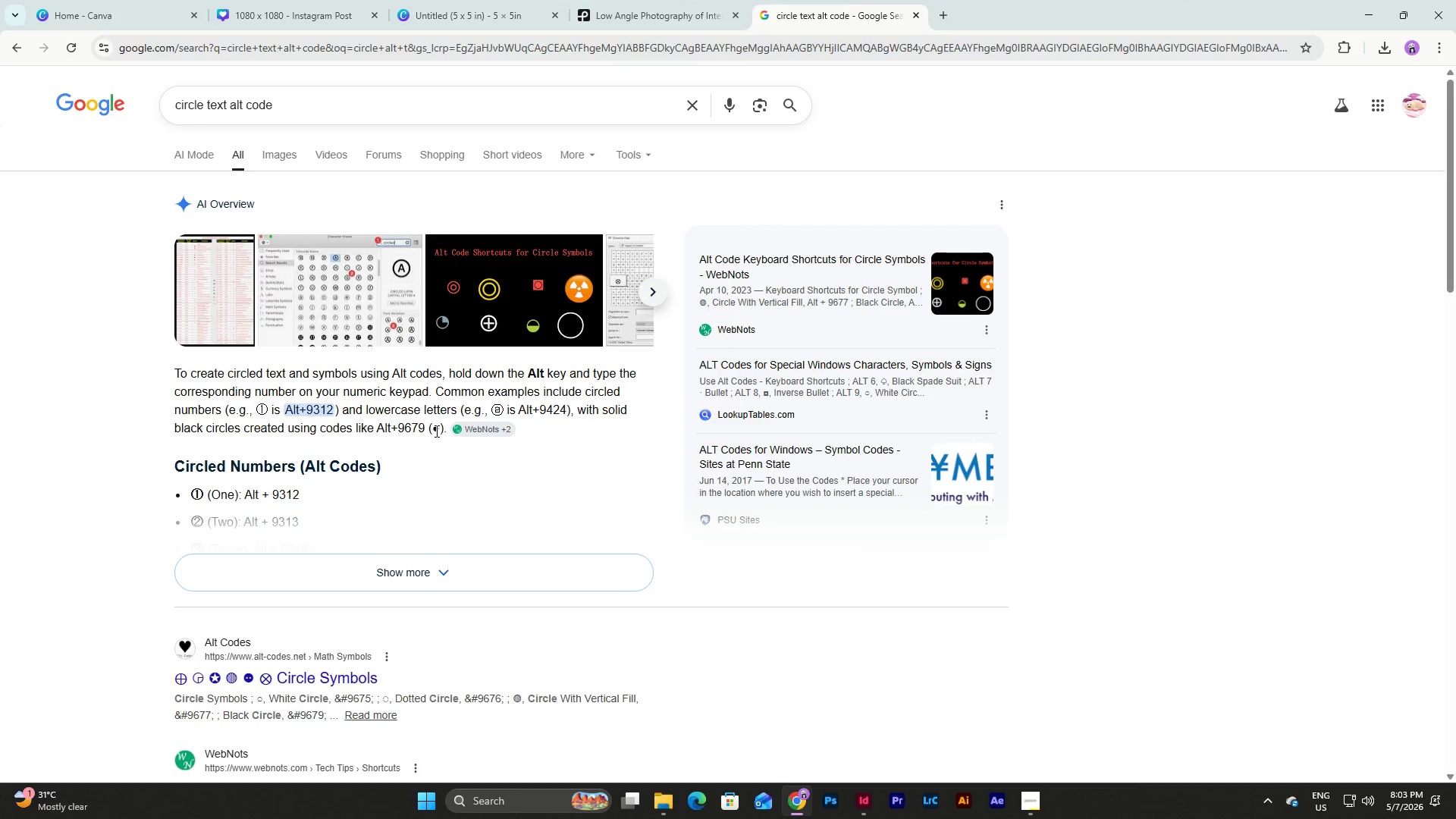 
left_click([391, 560])
 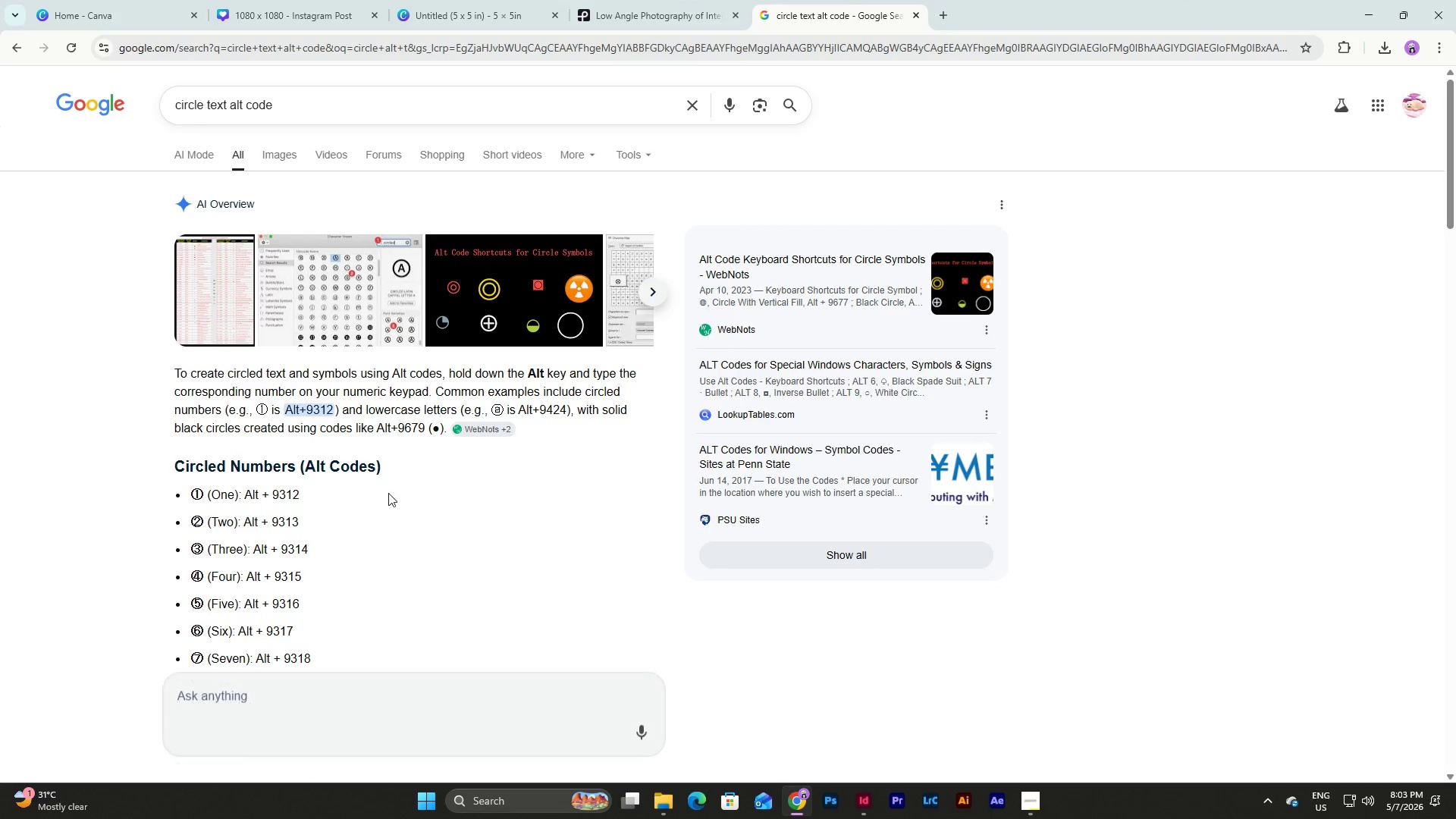 
scroll: coordinate [391, 493], scroll_direction: down, amount: 8.0
 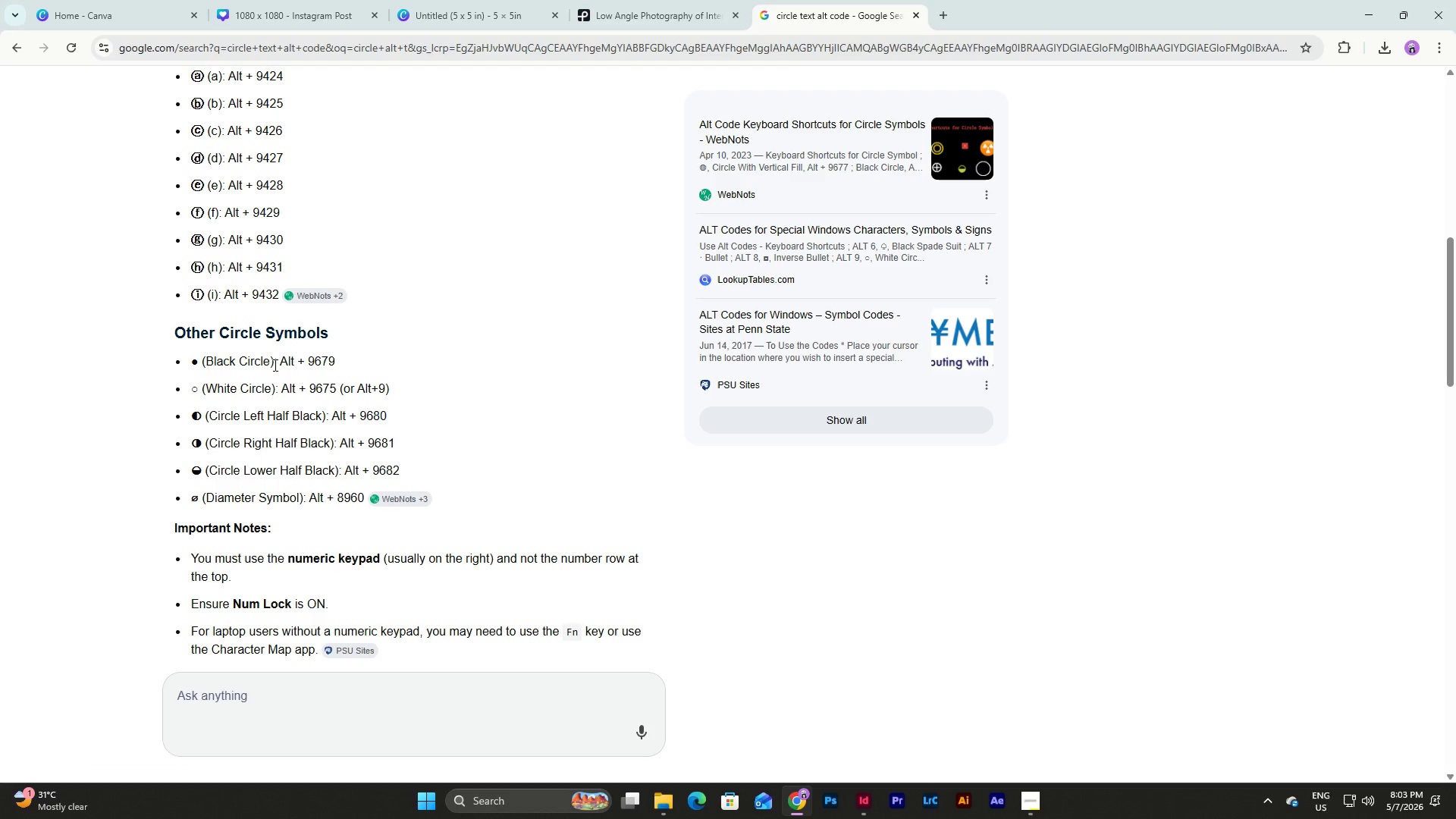 
left_click_drag(start_coordinate=[193, 366], to_coordinate=[196, 366])
 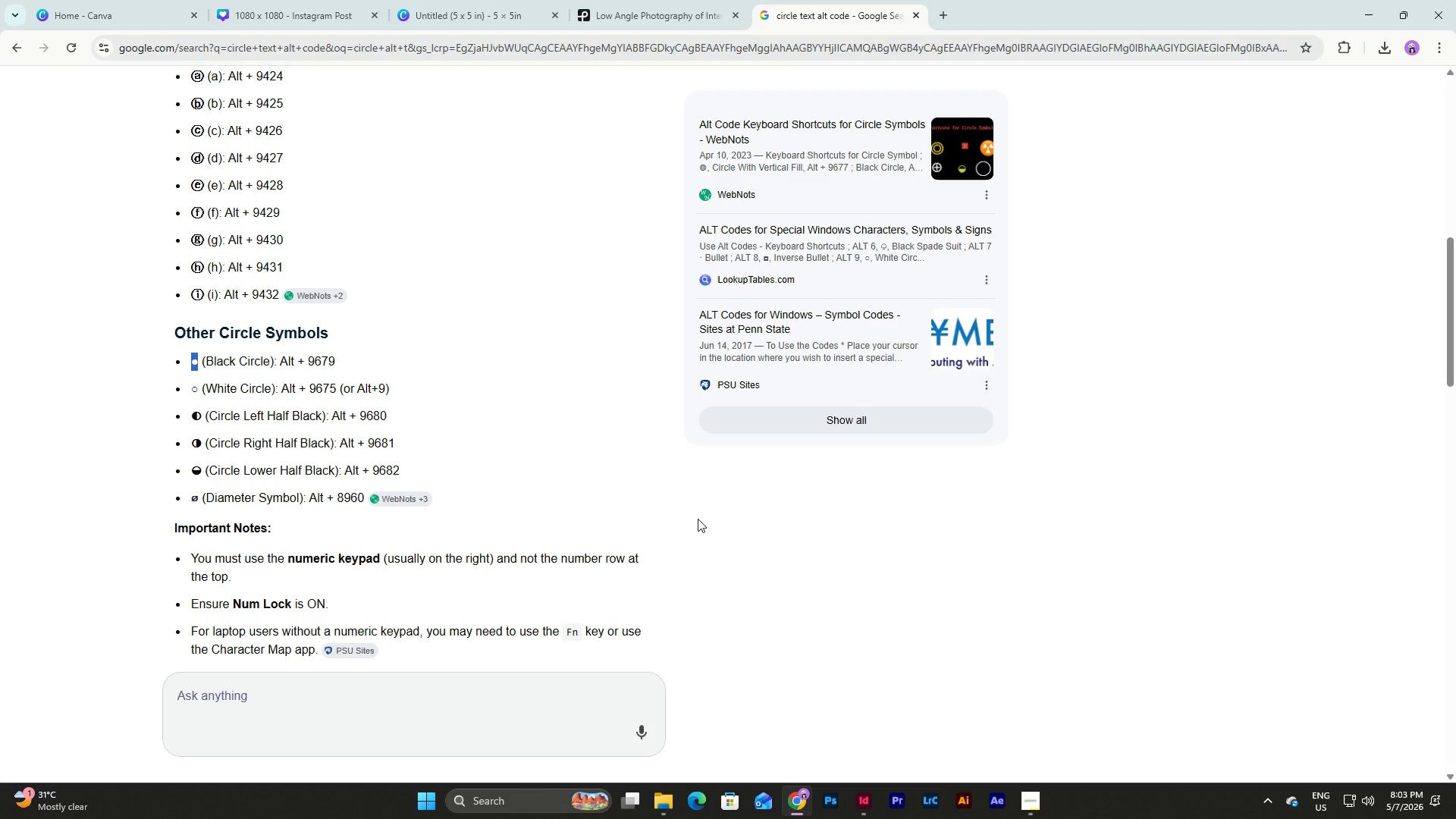 
key(Control+C)
 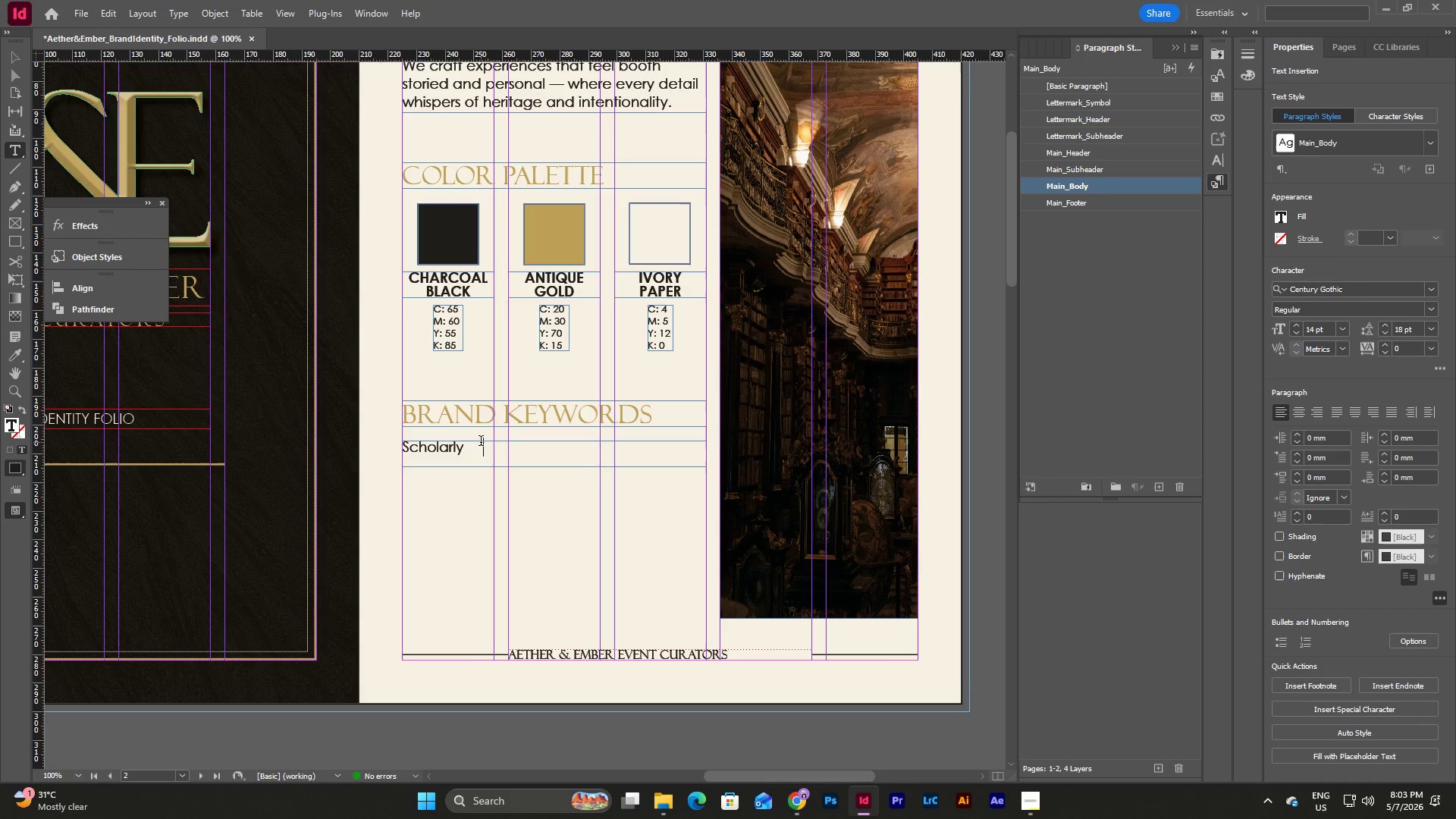 
key(Control+V)
 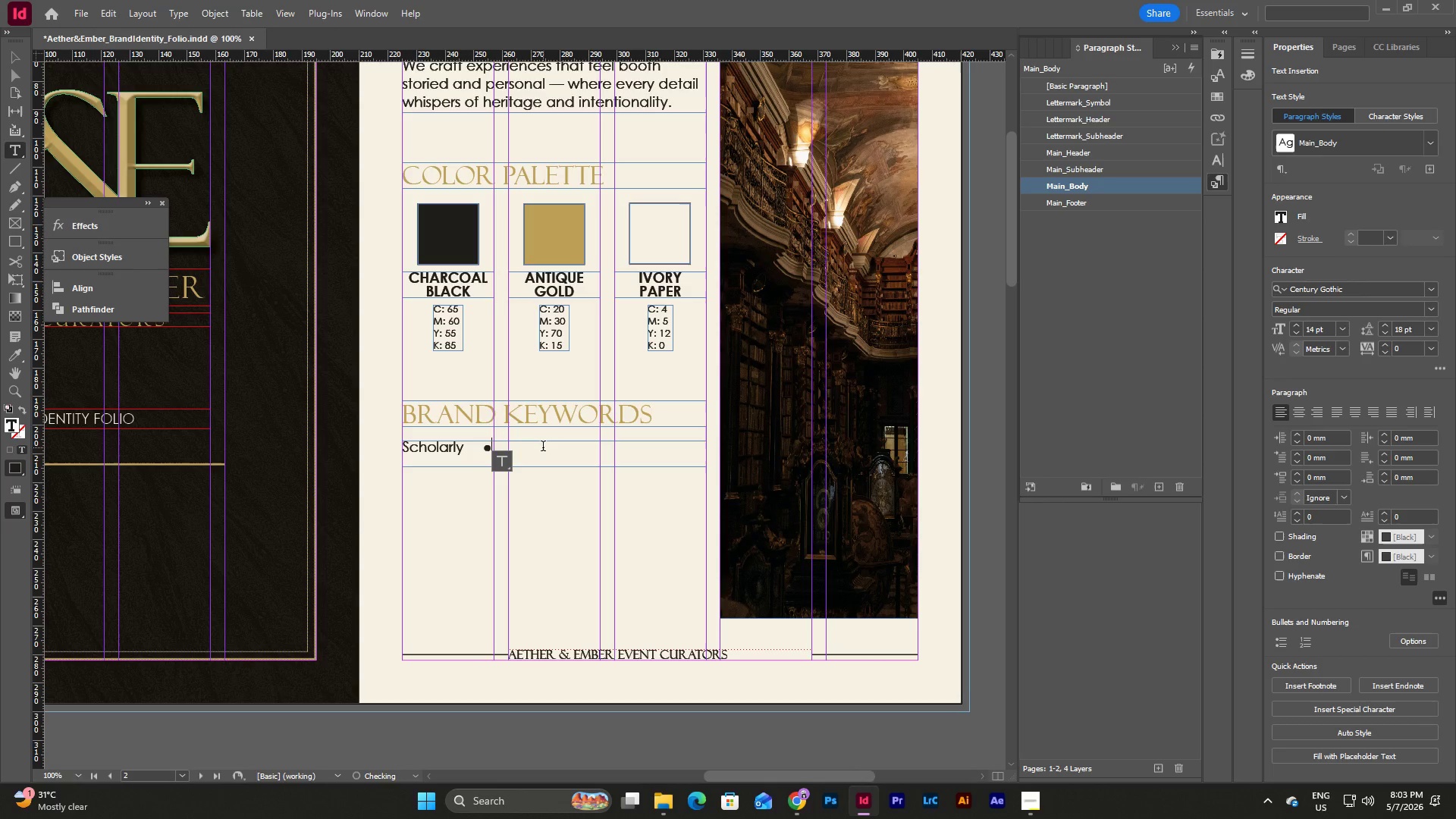 
key(Space)
 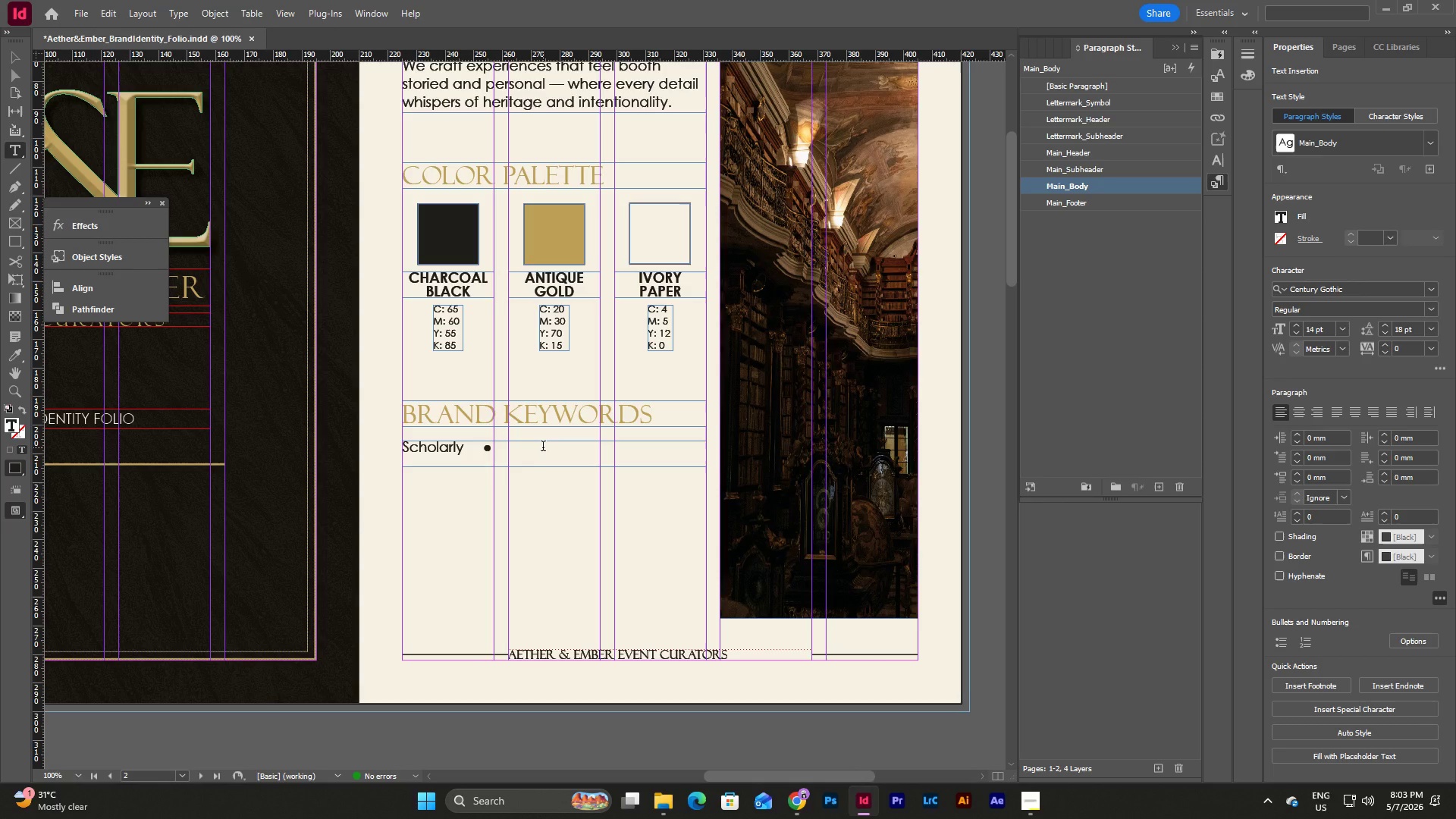 
key(Space)
 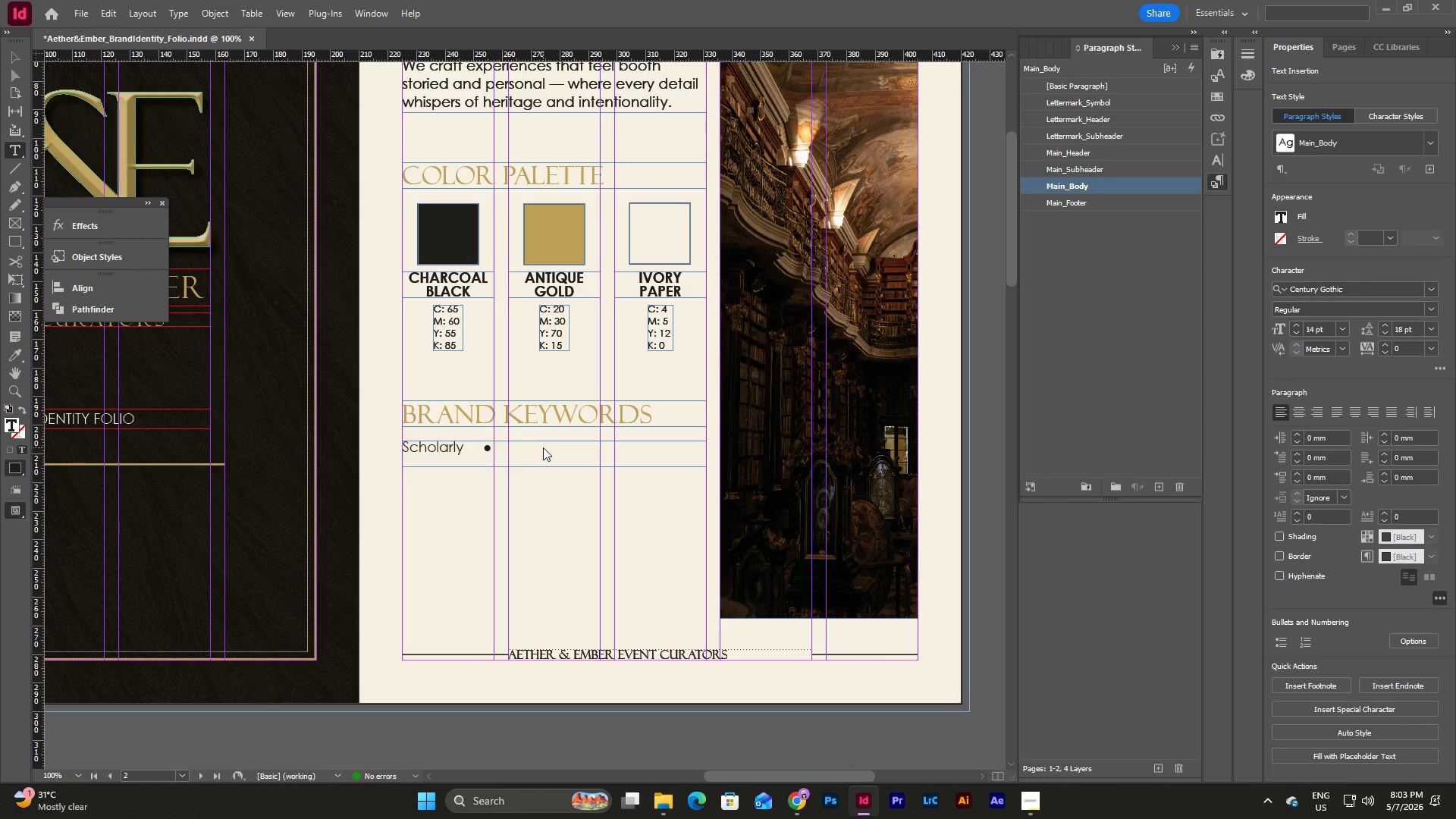 
key(Backspace)
 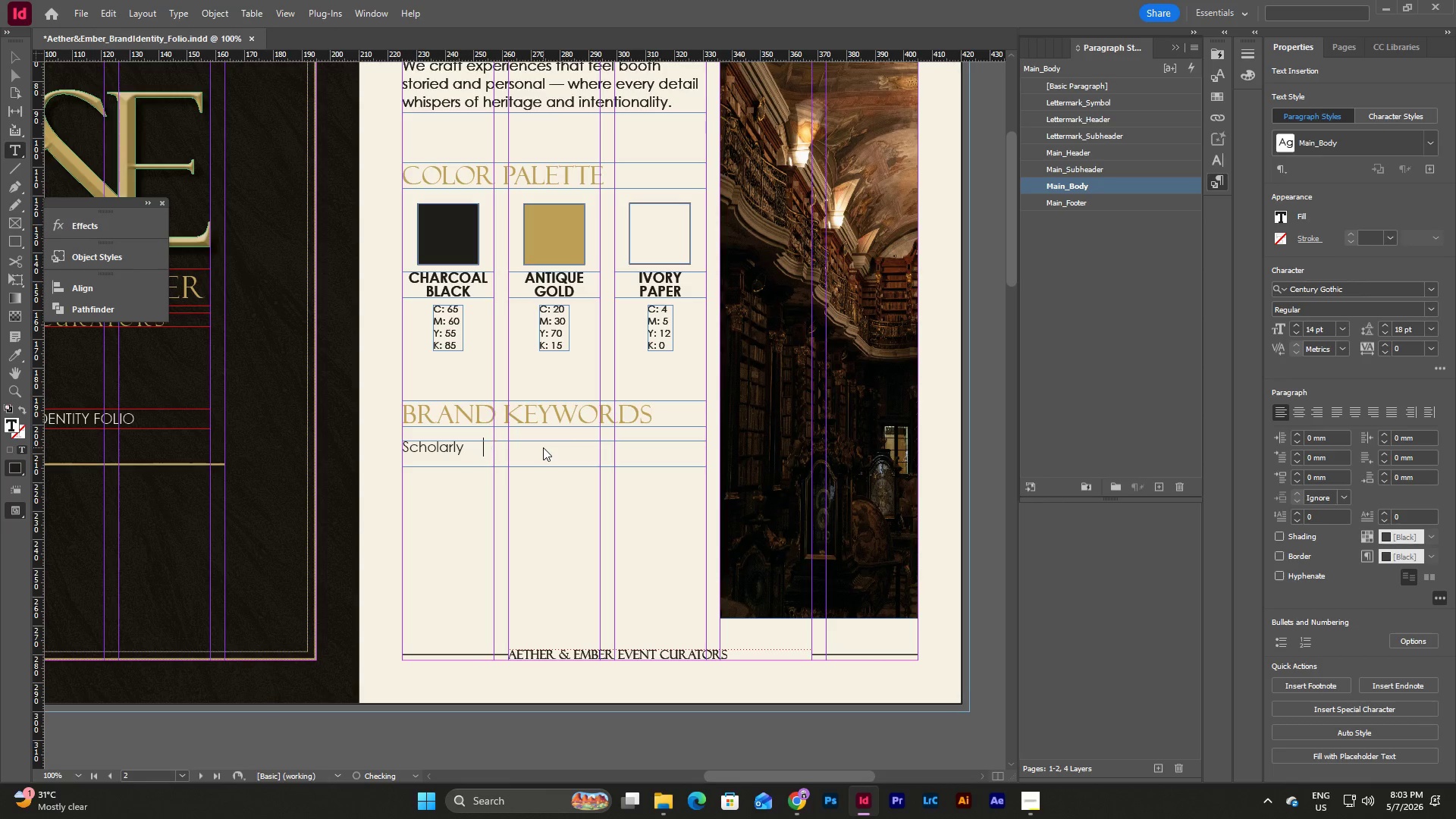 
key(Backspace)
 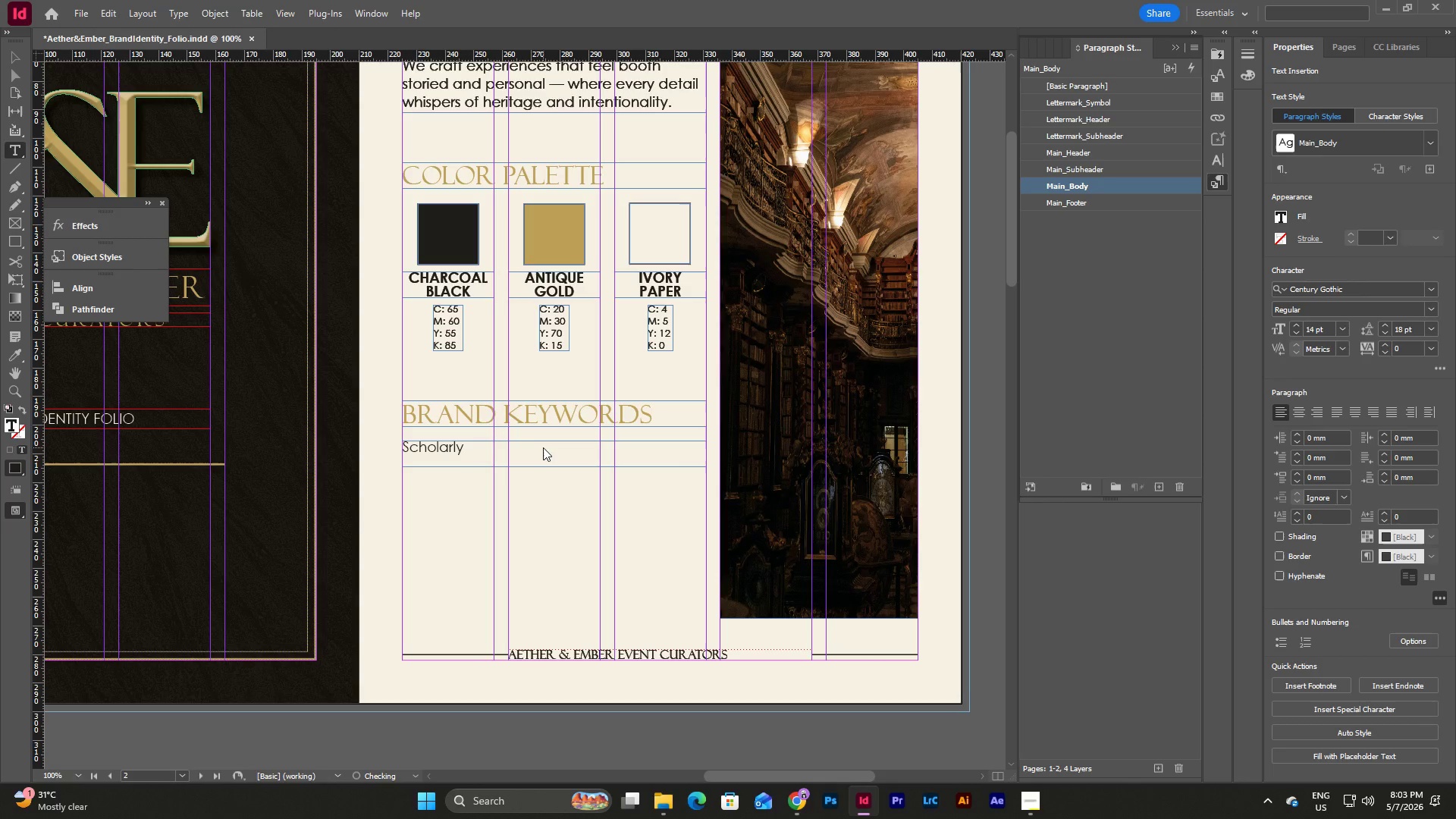 
key(Control+Z)
 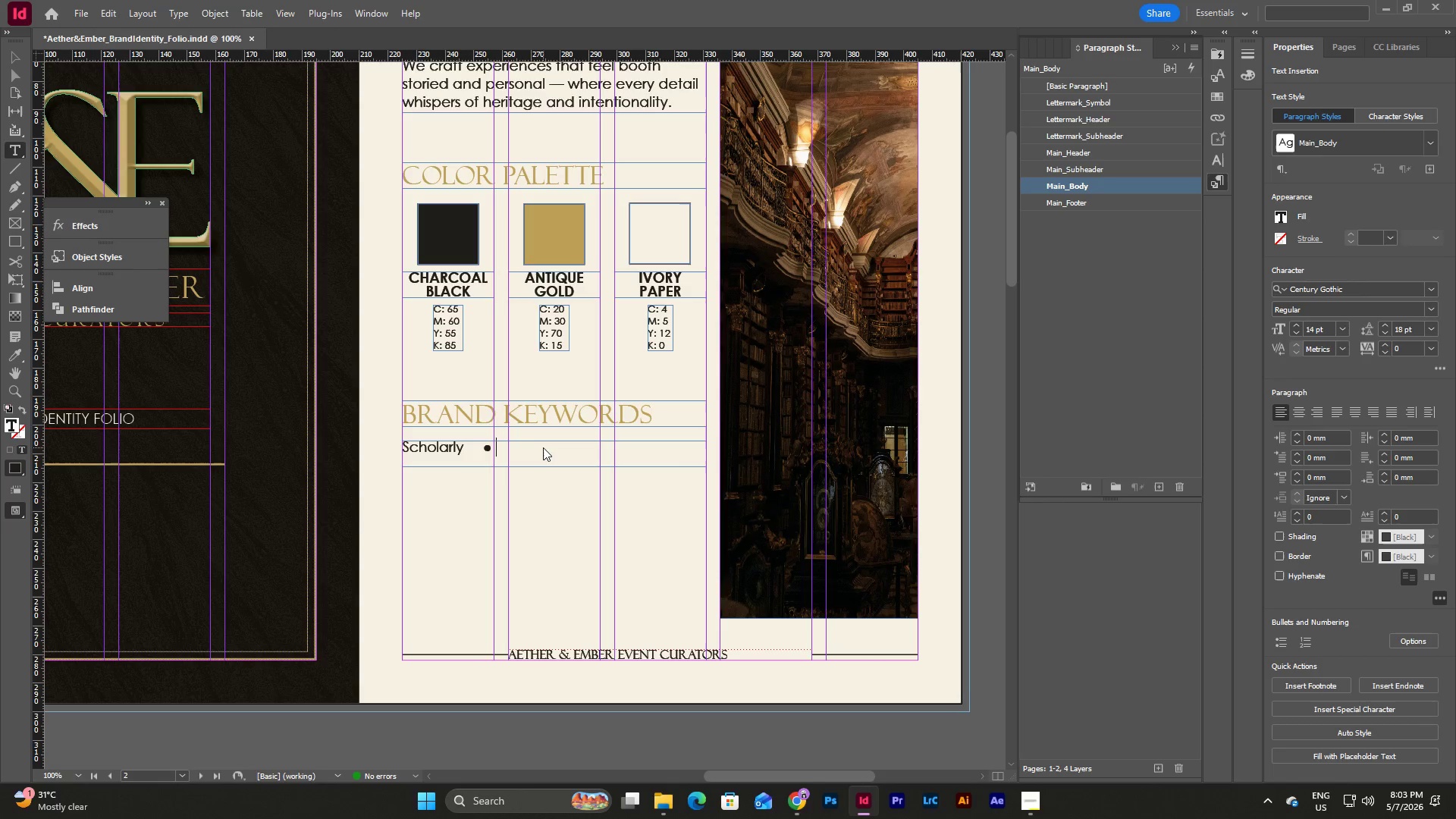 
type(     Timeless     )
 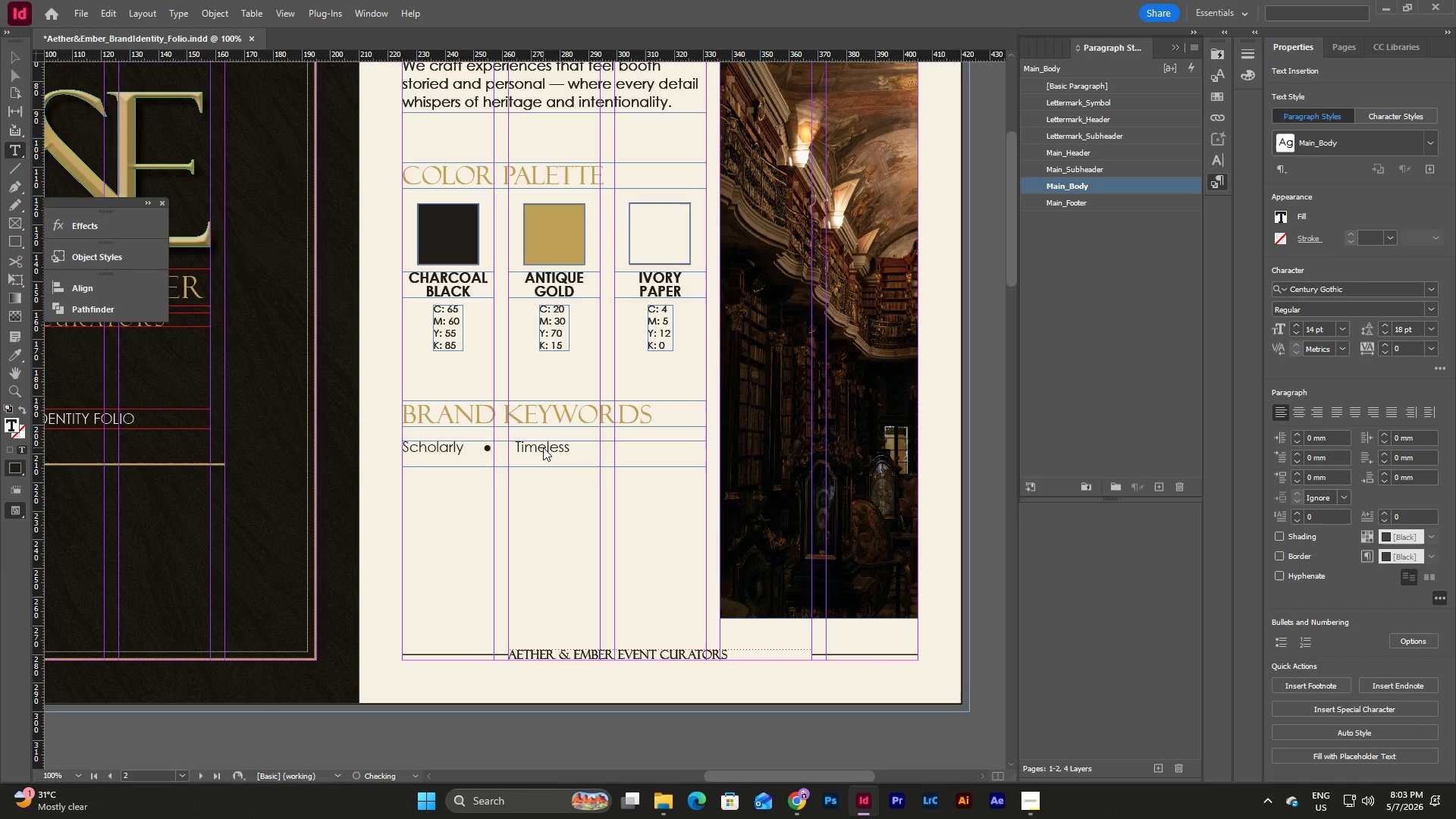 
key(Control+V)
 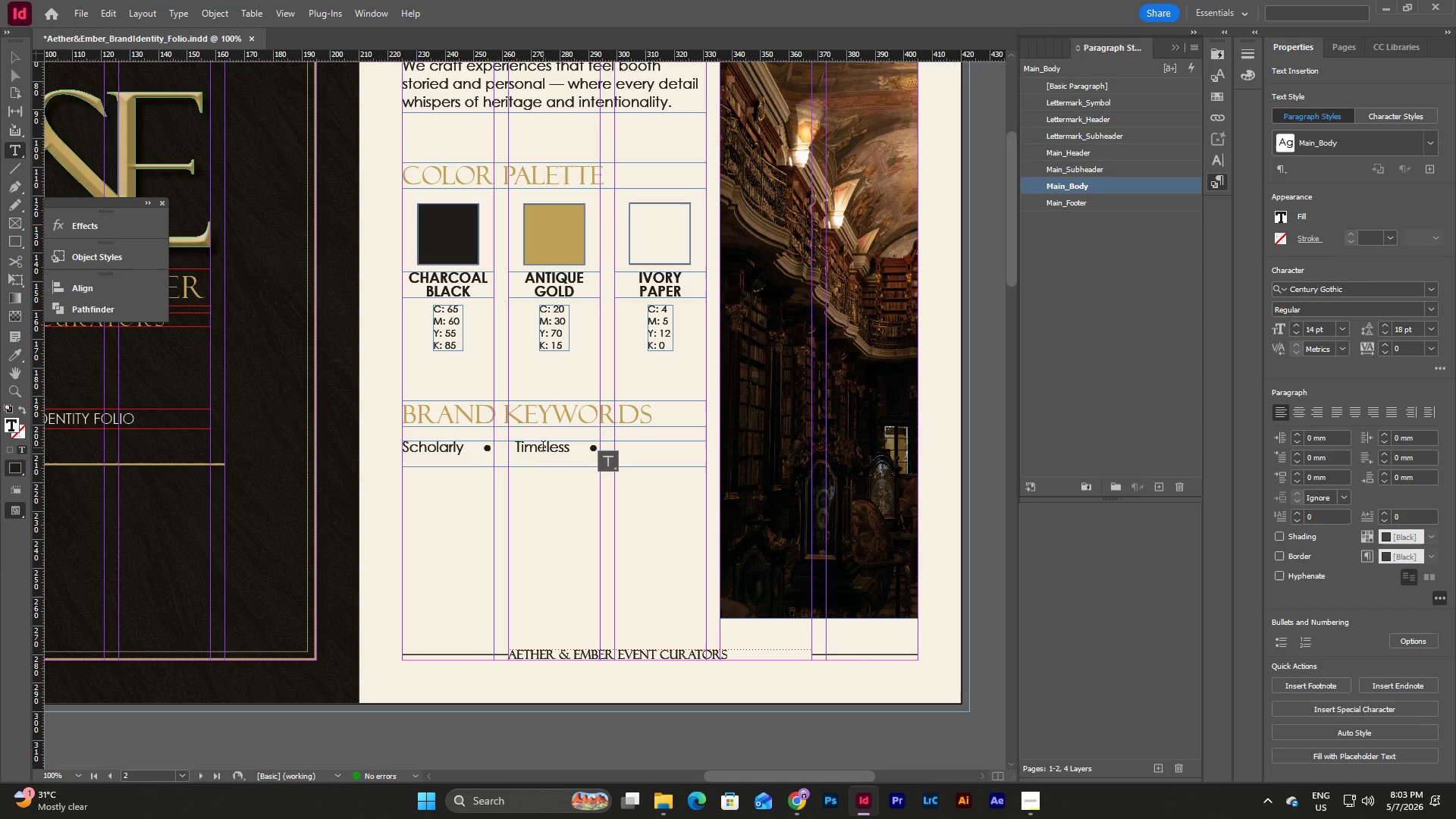 
type(      Intimate)
 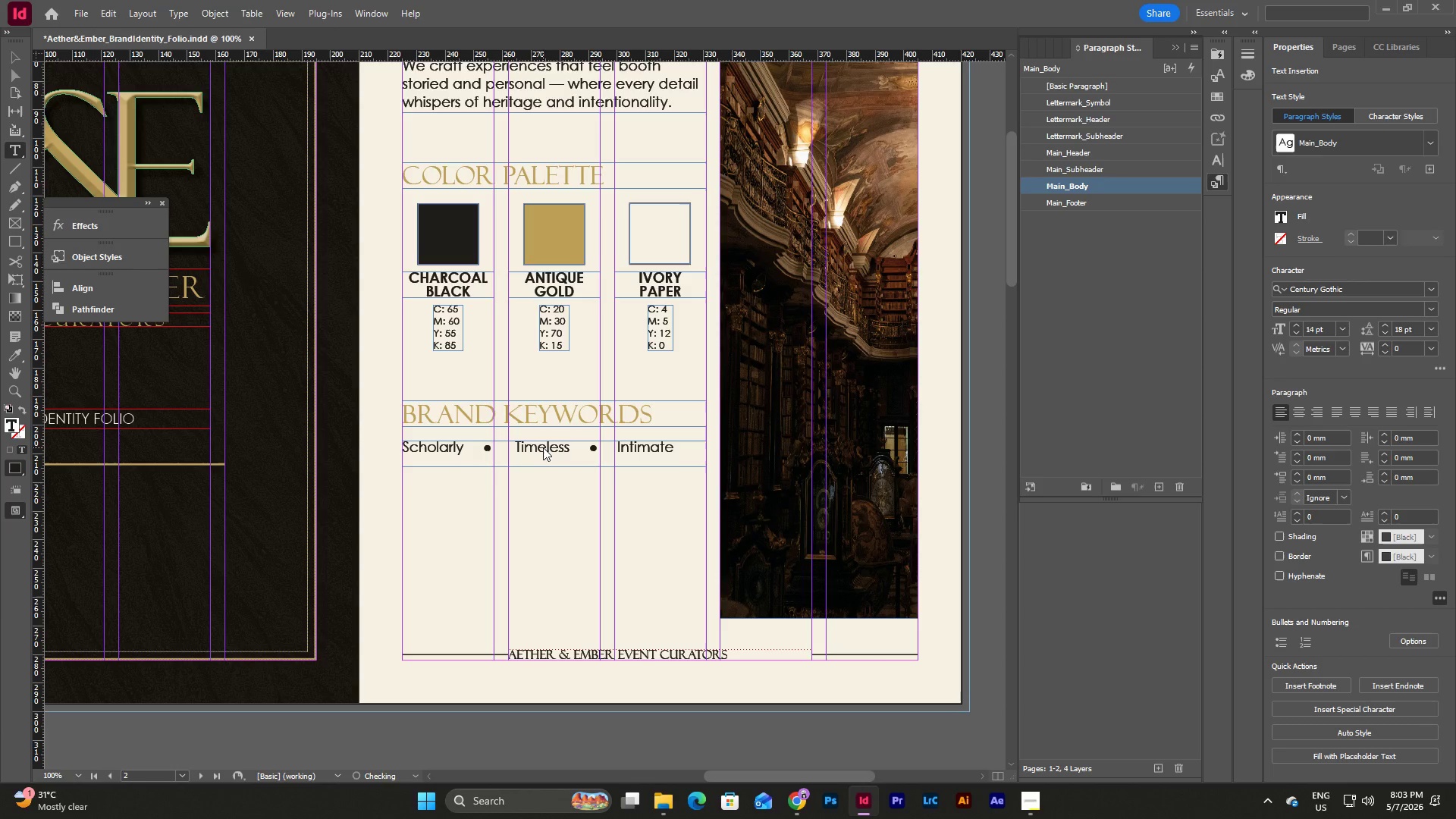 
key(Enter)
 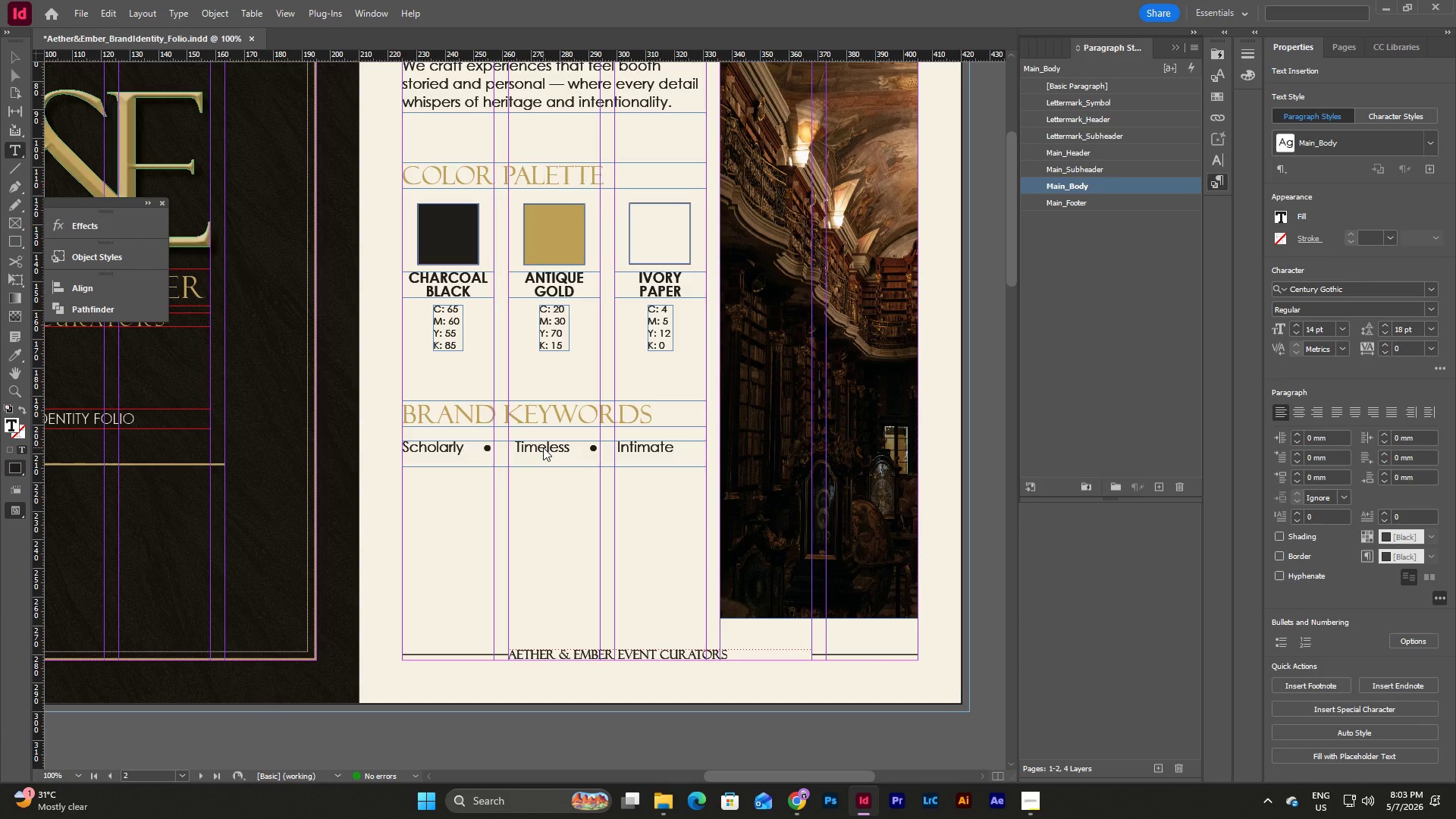 
type(Curate)
key(Escape)
 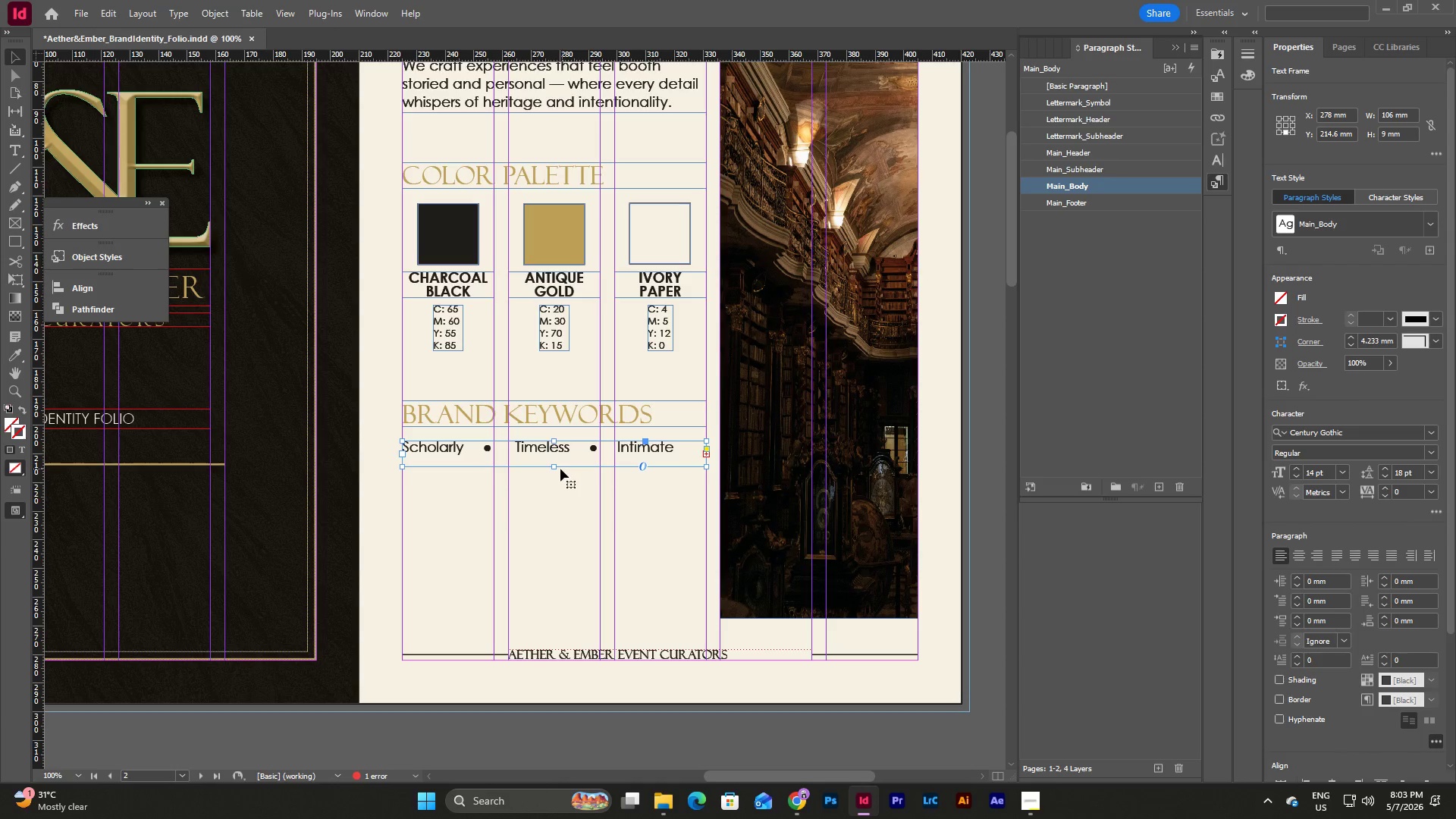 
left_click_drag(start_coordinate=[555, 466], to_coordinate=[552, 481])
 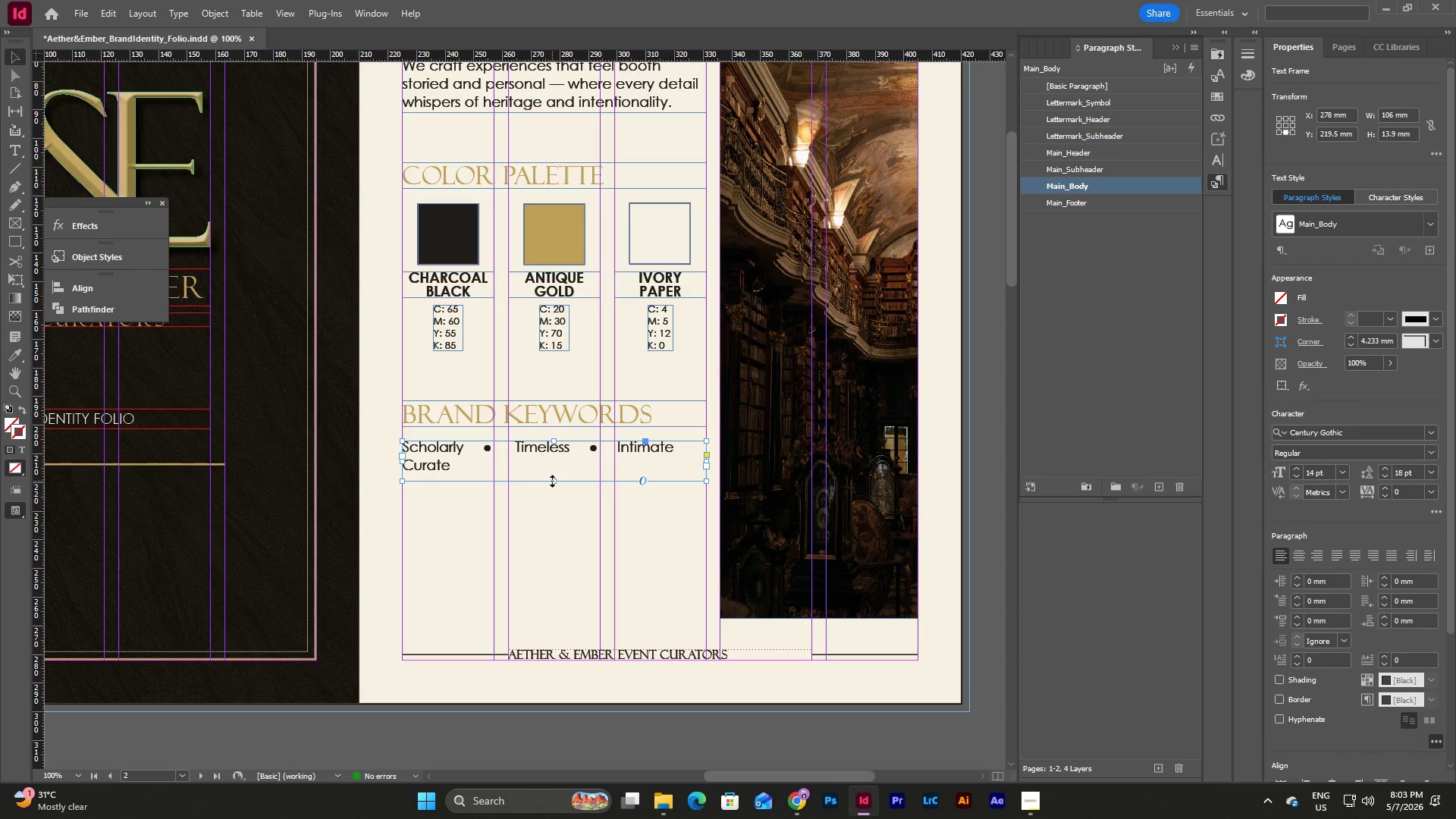 
left_click_drag(start_coordinate=[552, 481], to_coordinate=[552, 474])
 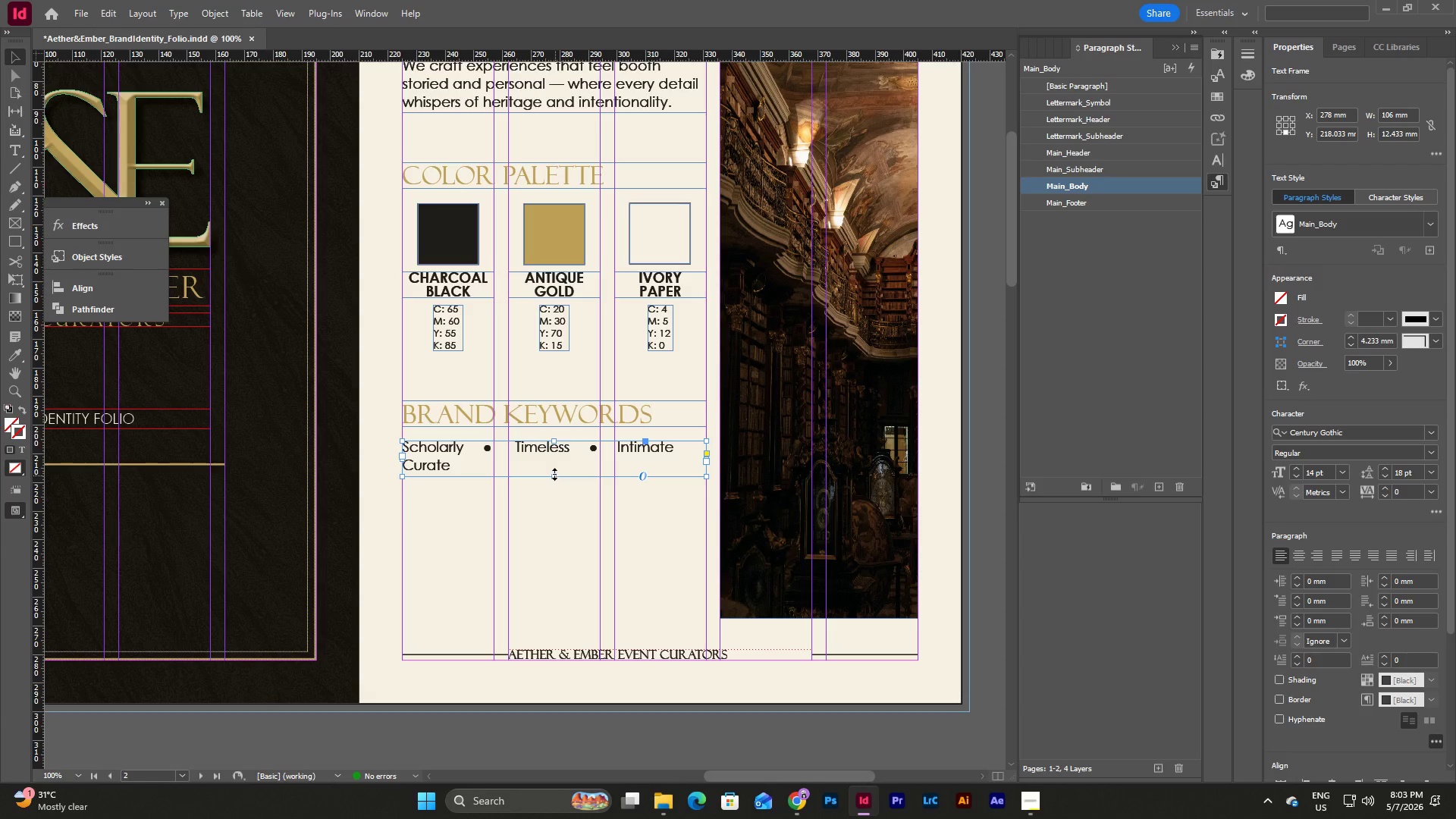 
left_click_drag(start_coordinate=[554, 477], to_coordinate=[557, 472])
 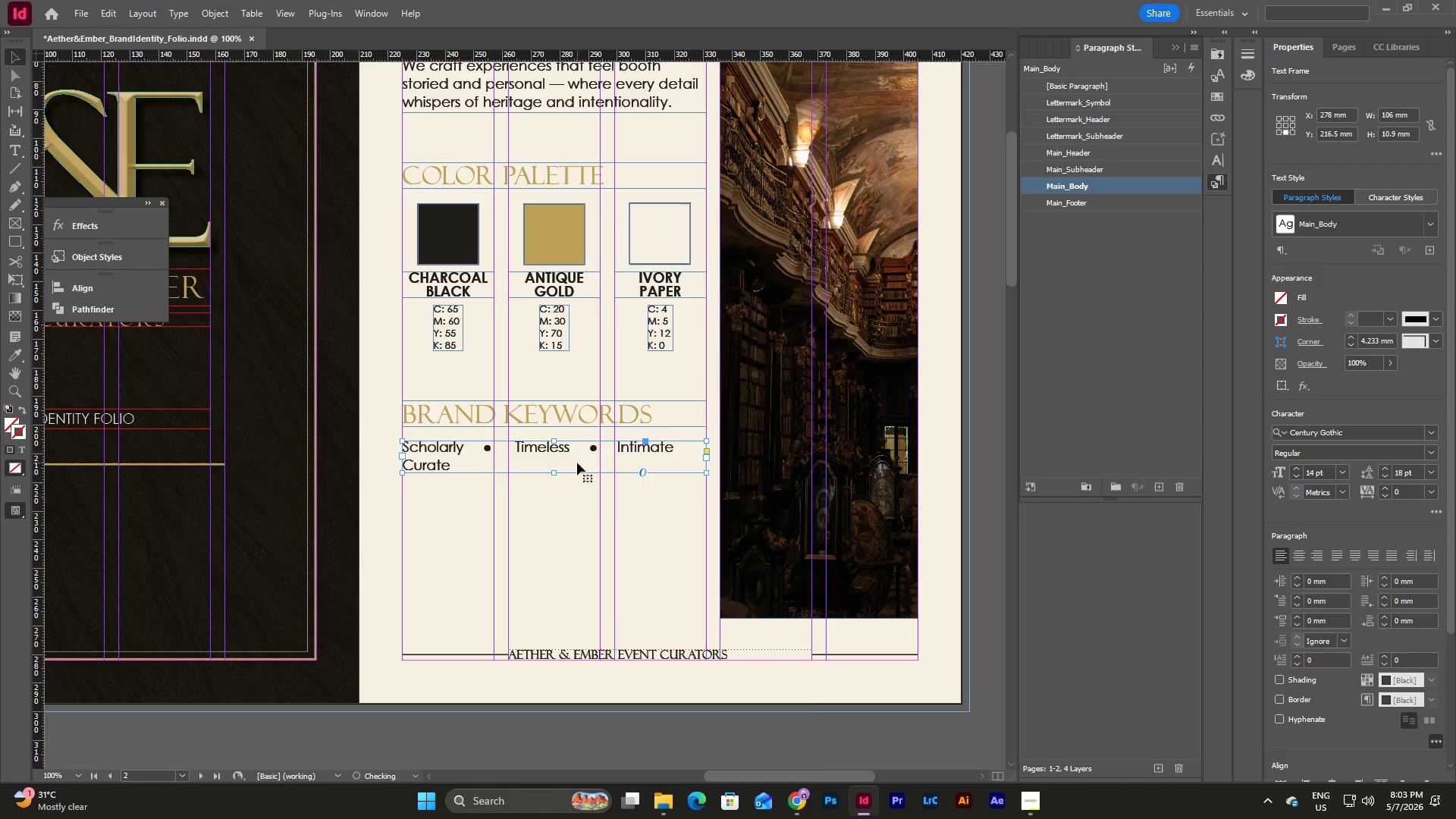 
right_click([577, 463])
 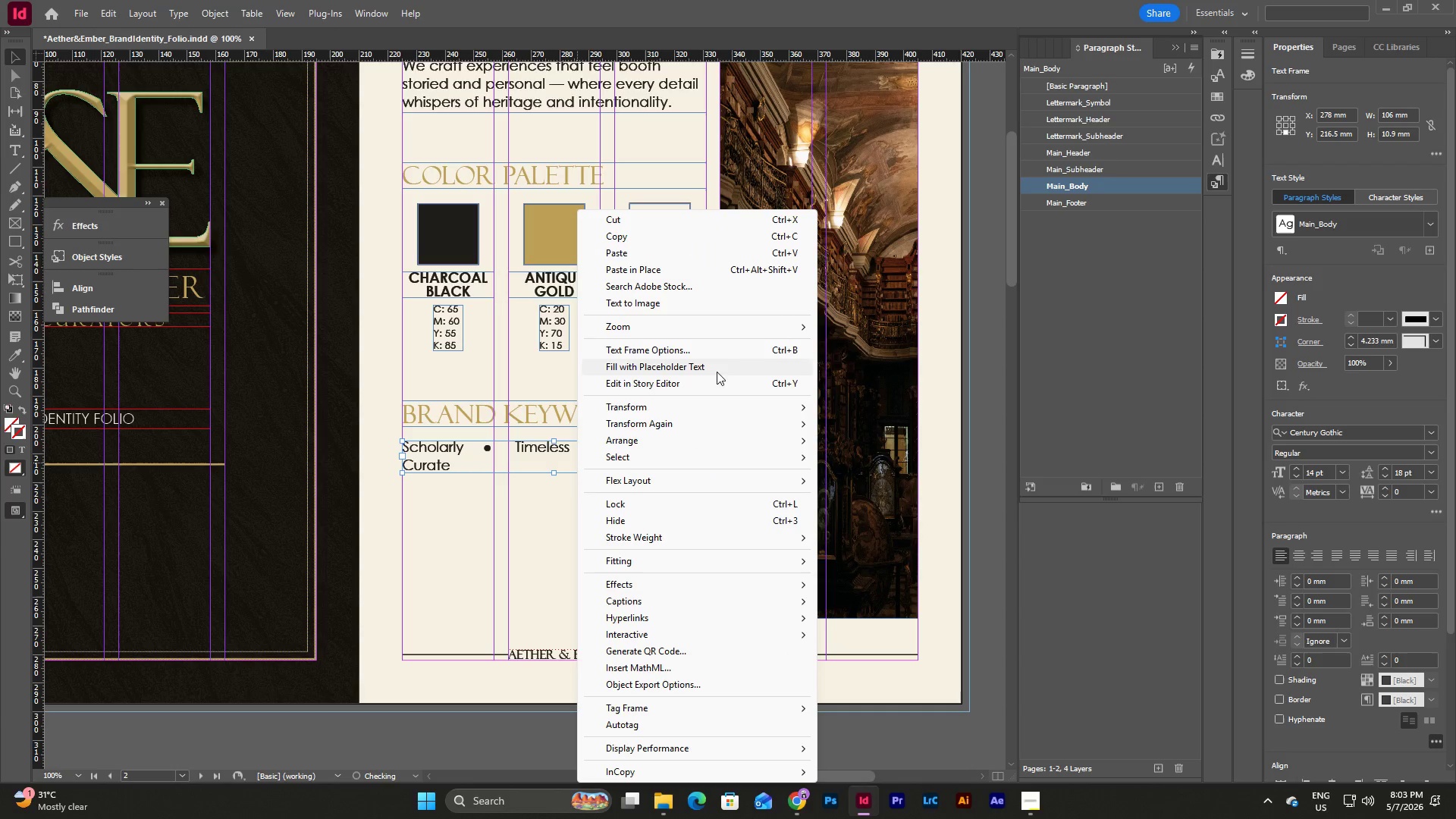 
left_click([730, 345])
 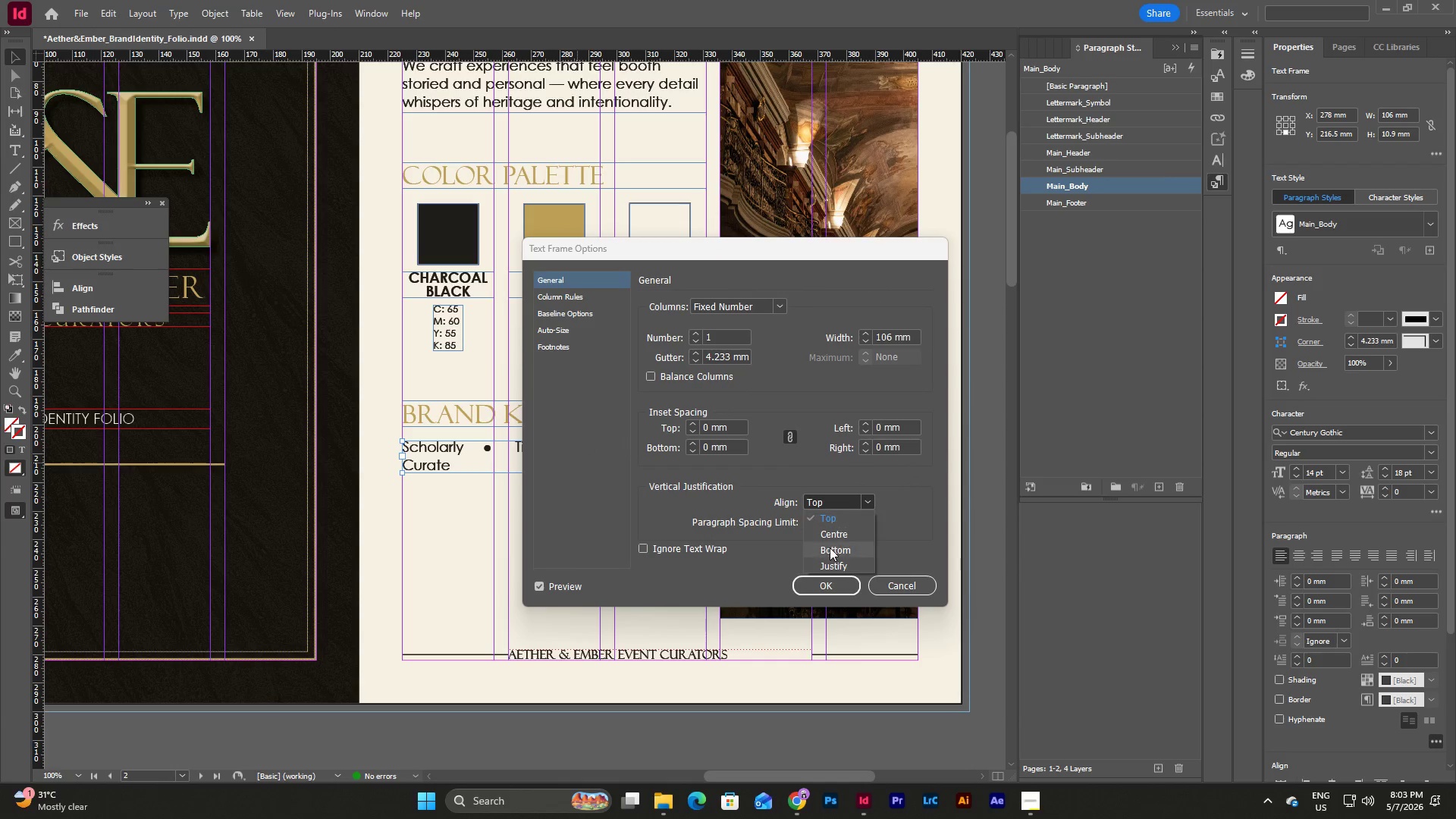 
left_click([832, 535])
 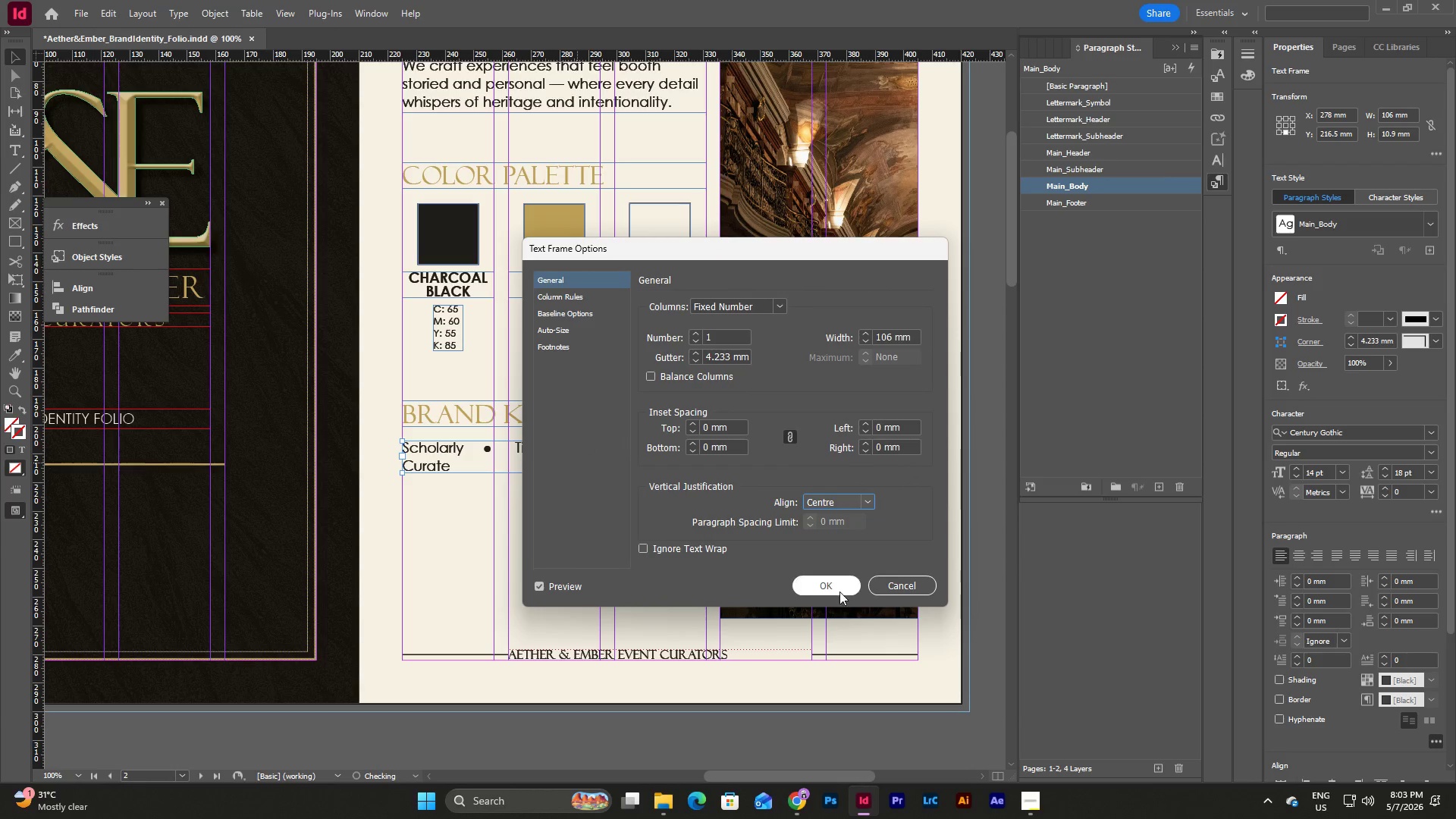 
left_click([838, 589])
 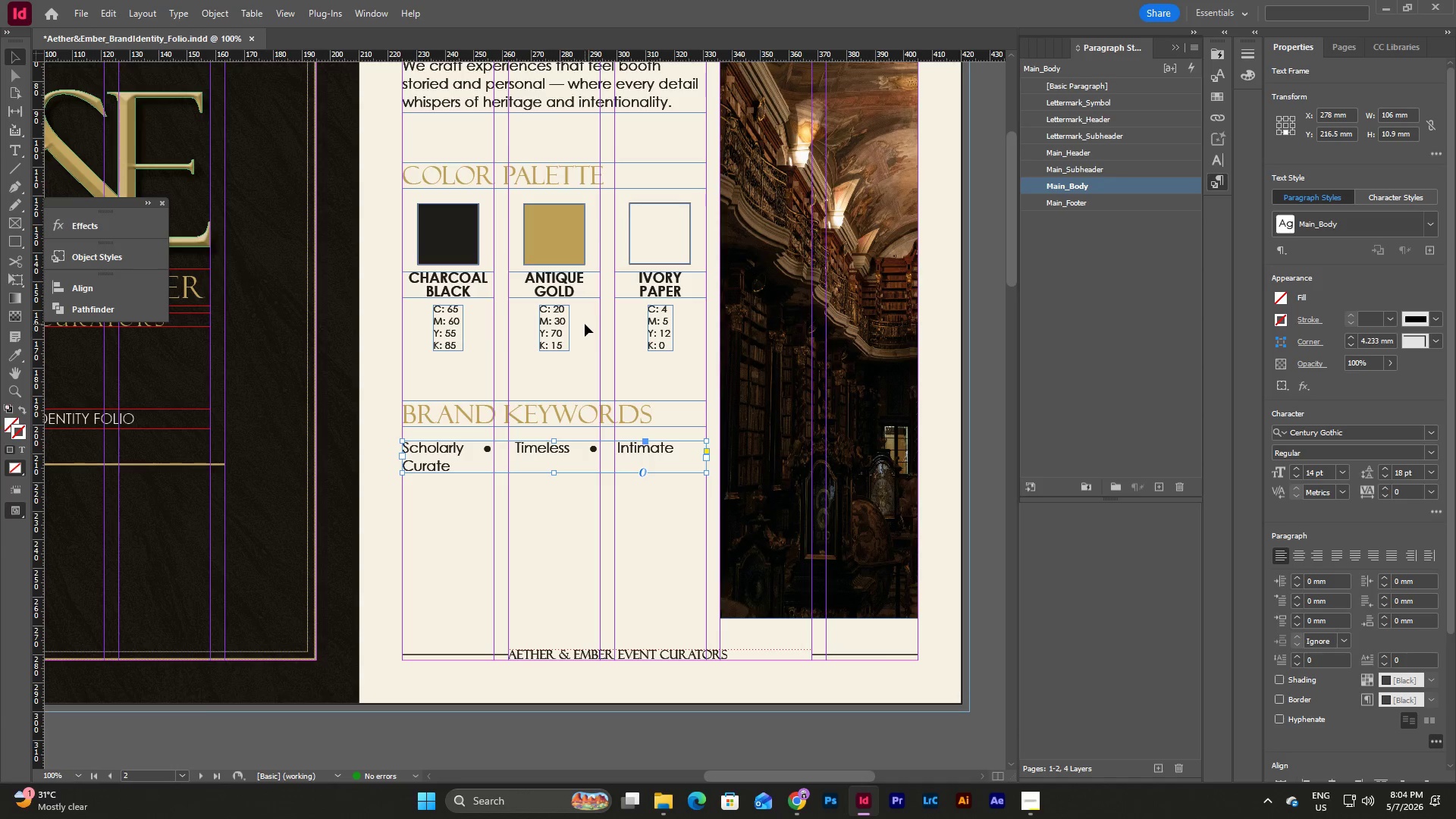 
left_click([585, 324])
 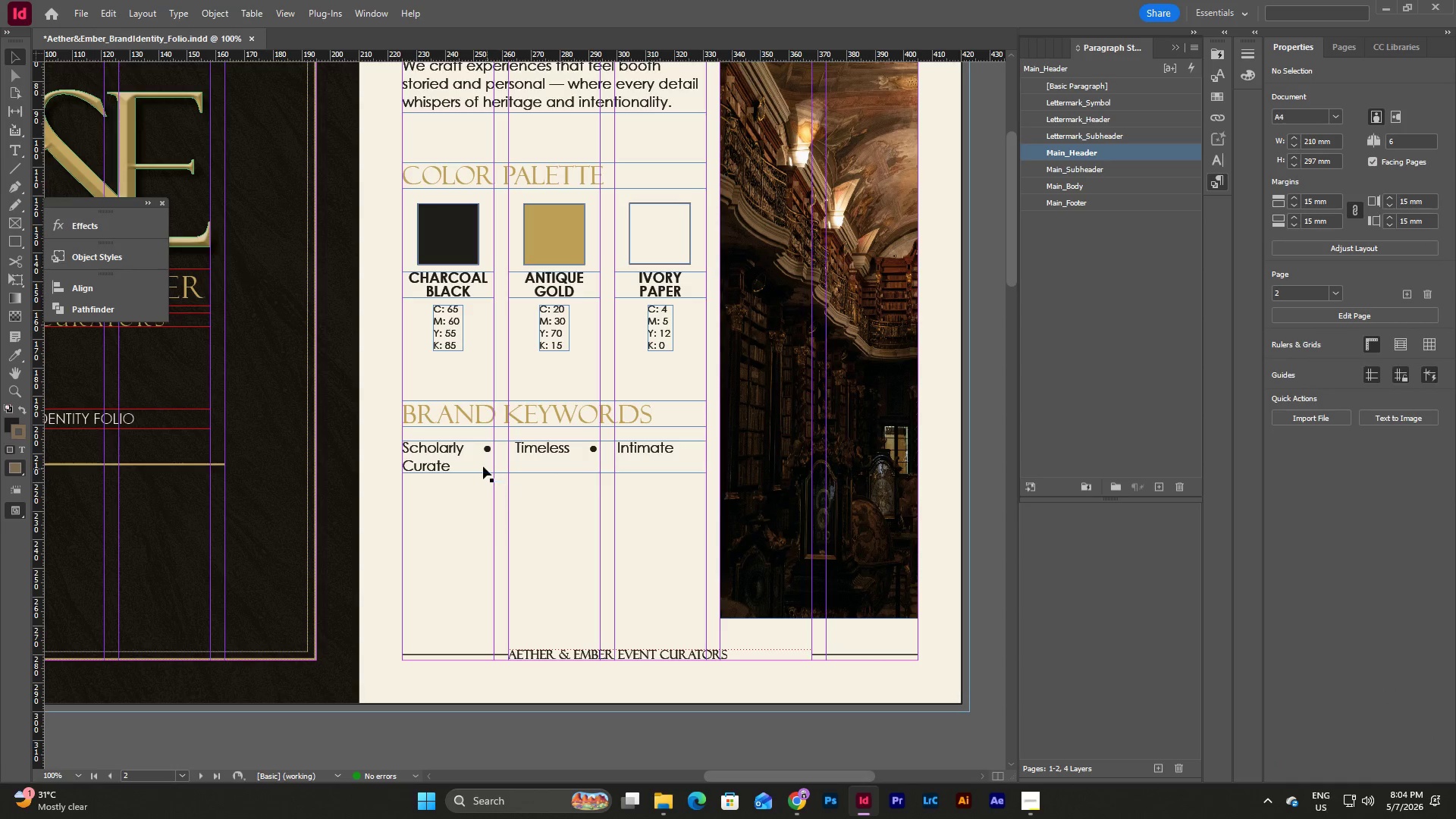 
double_click([482, 466])
 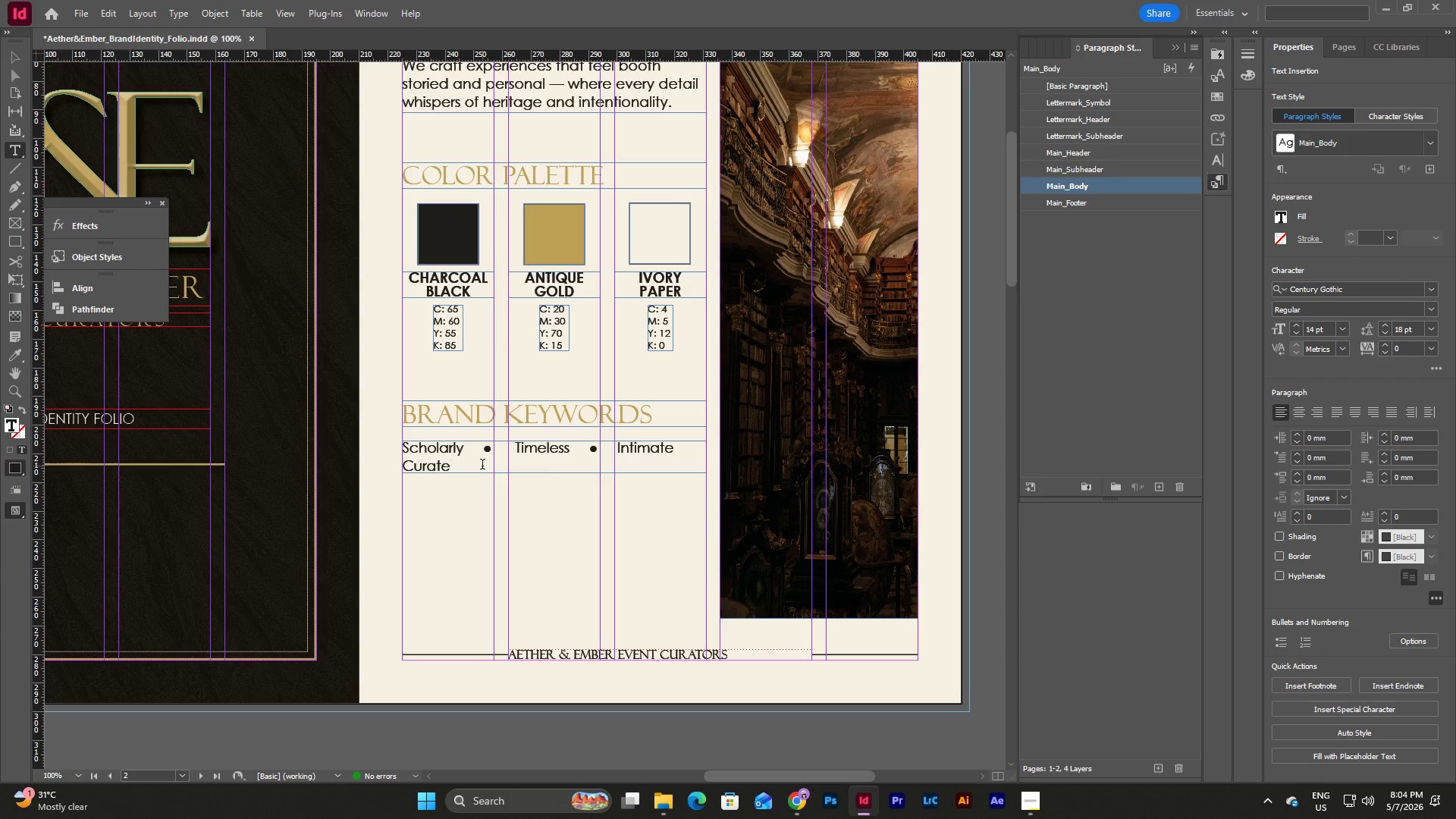 
key(D)
 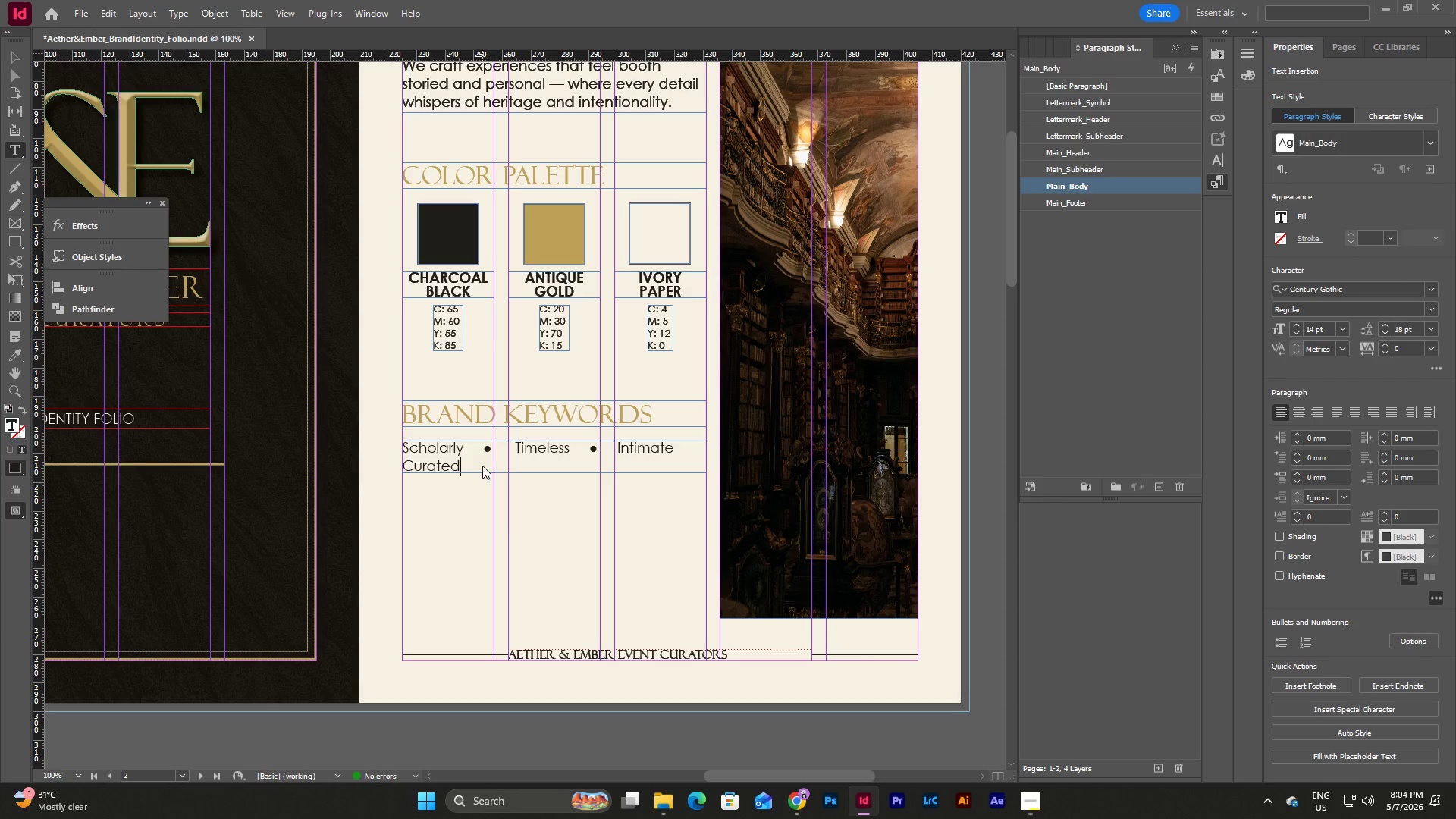 
key(Space)
 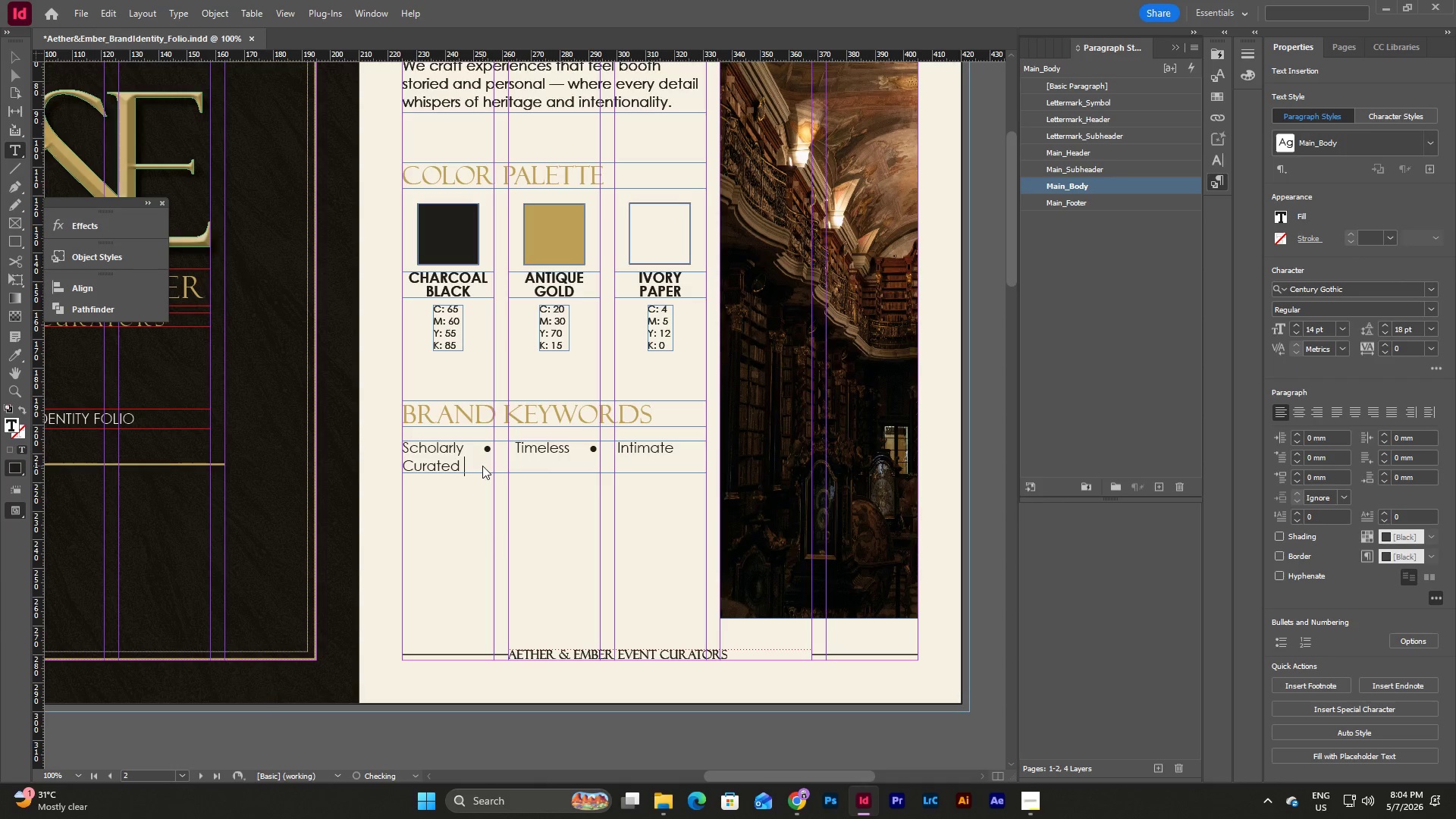 
key(Space)
 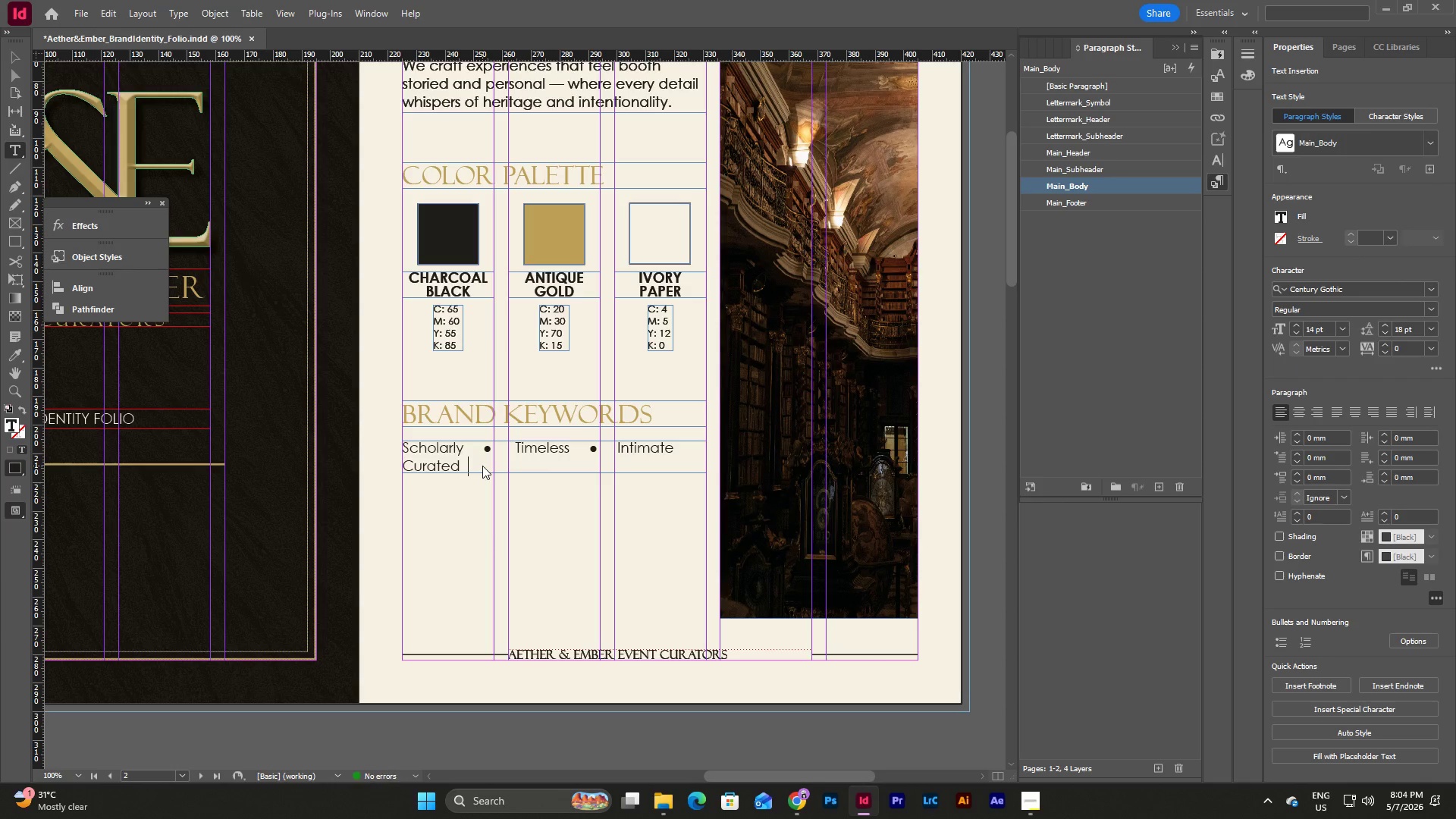 
key(Space)
 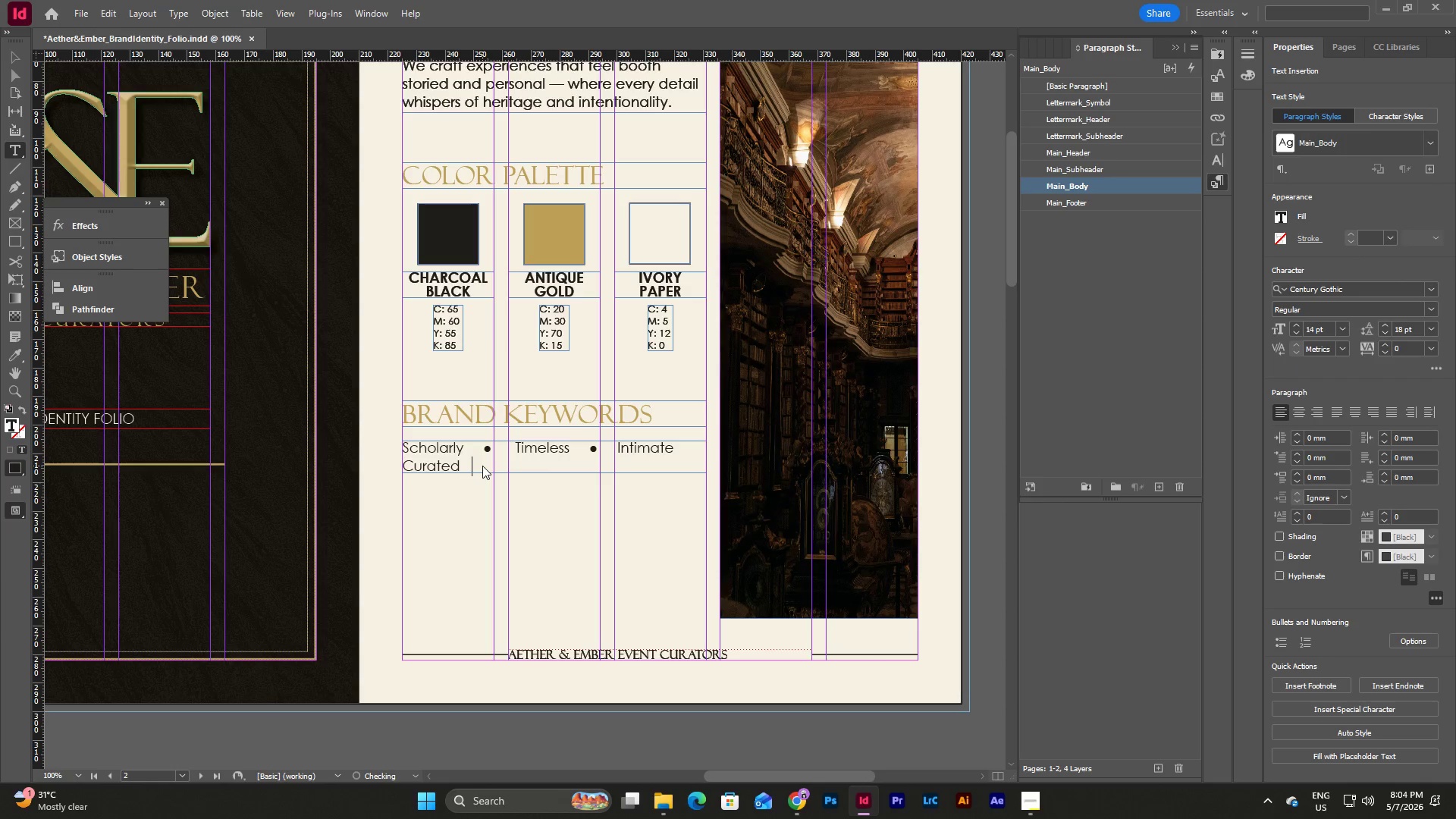 
key(Space)
 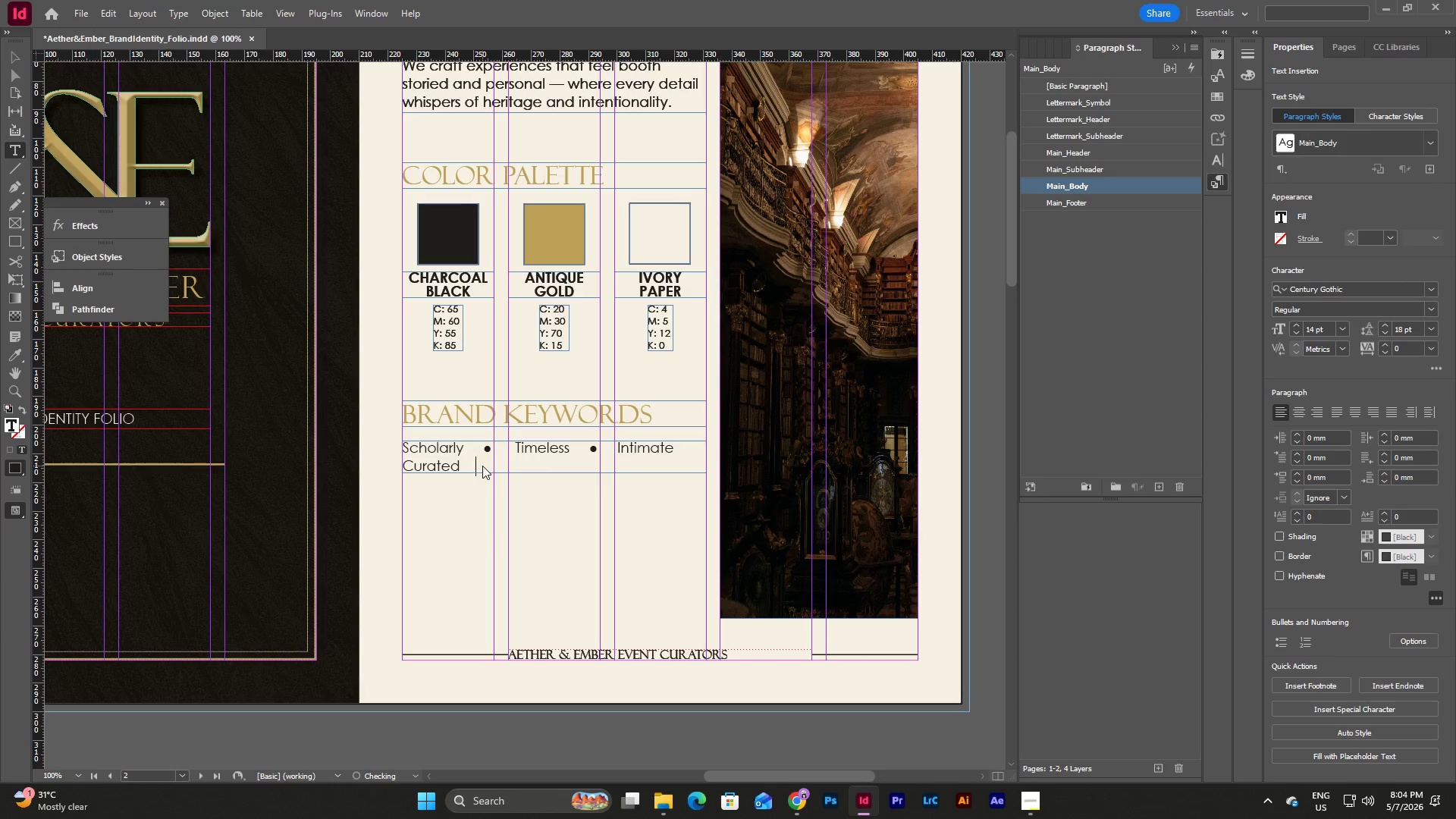 
key(Space)
 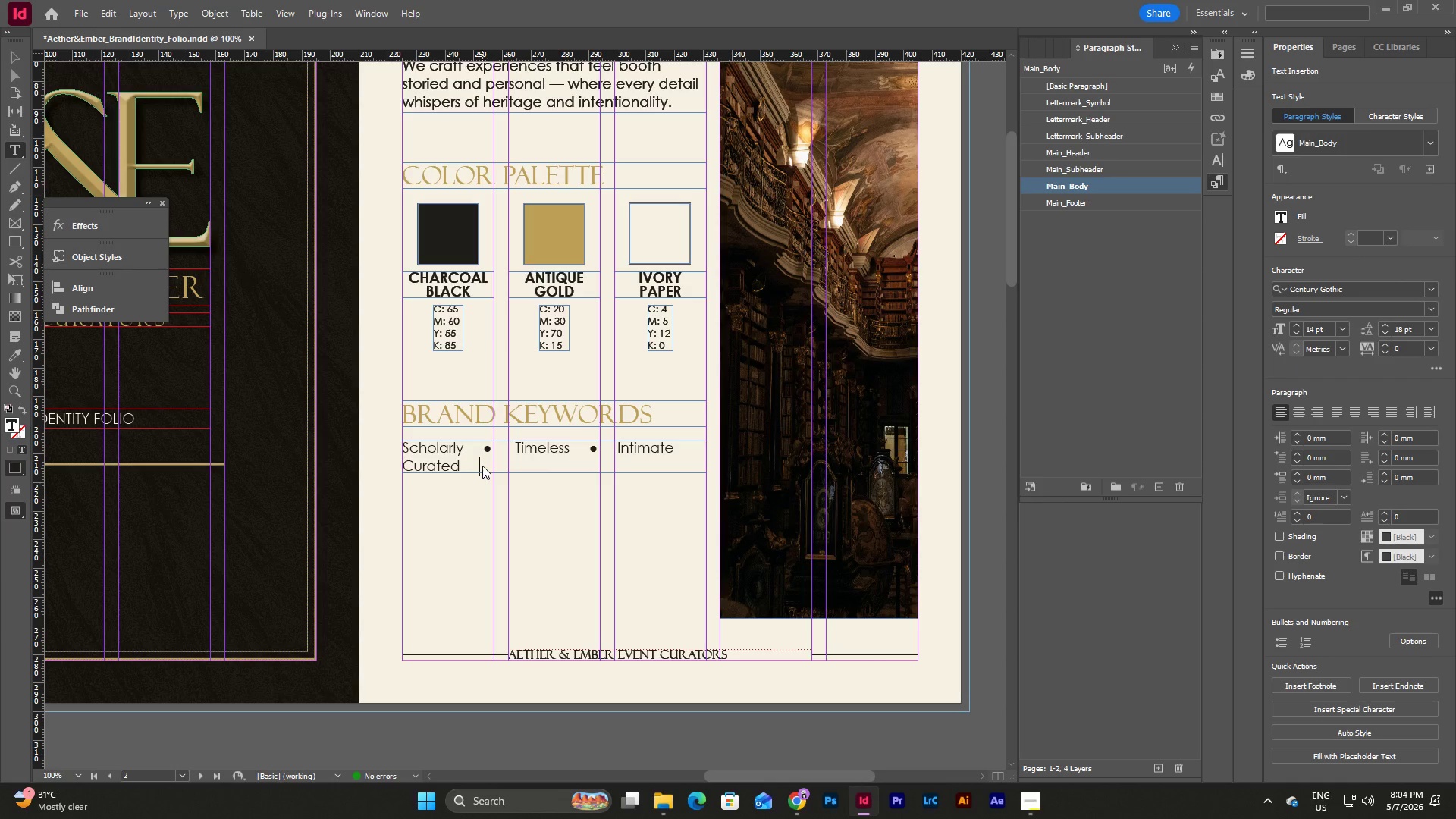 
key(Space)
 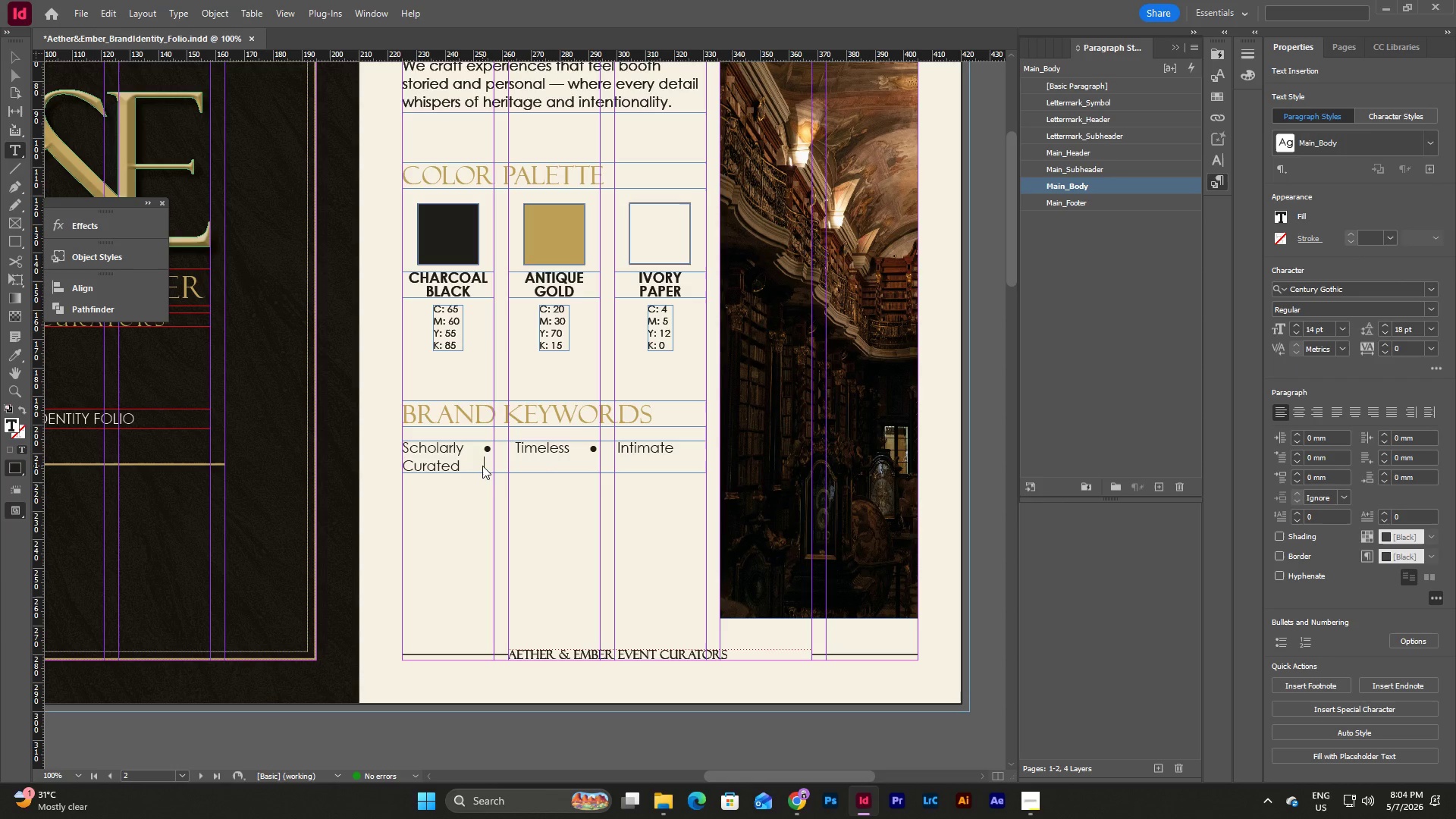 
key(Backspace)
 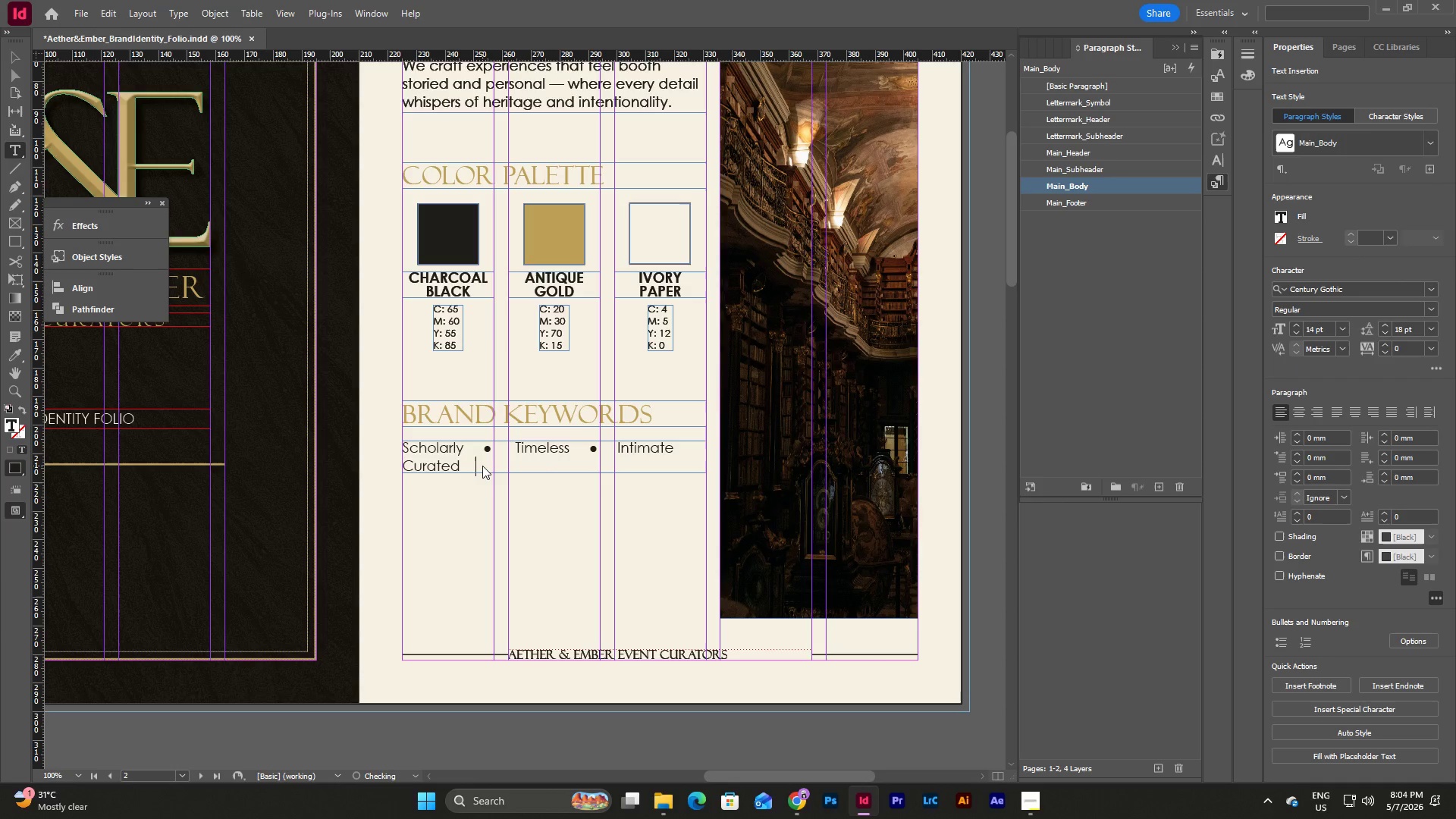 
key(Backspace)
 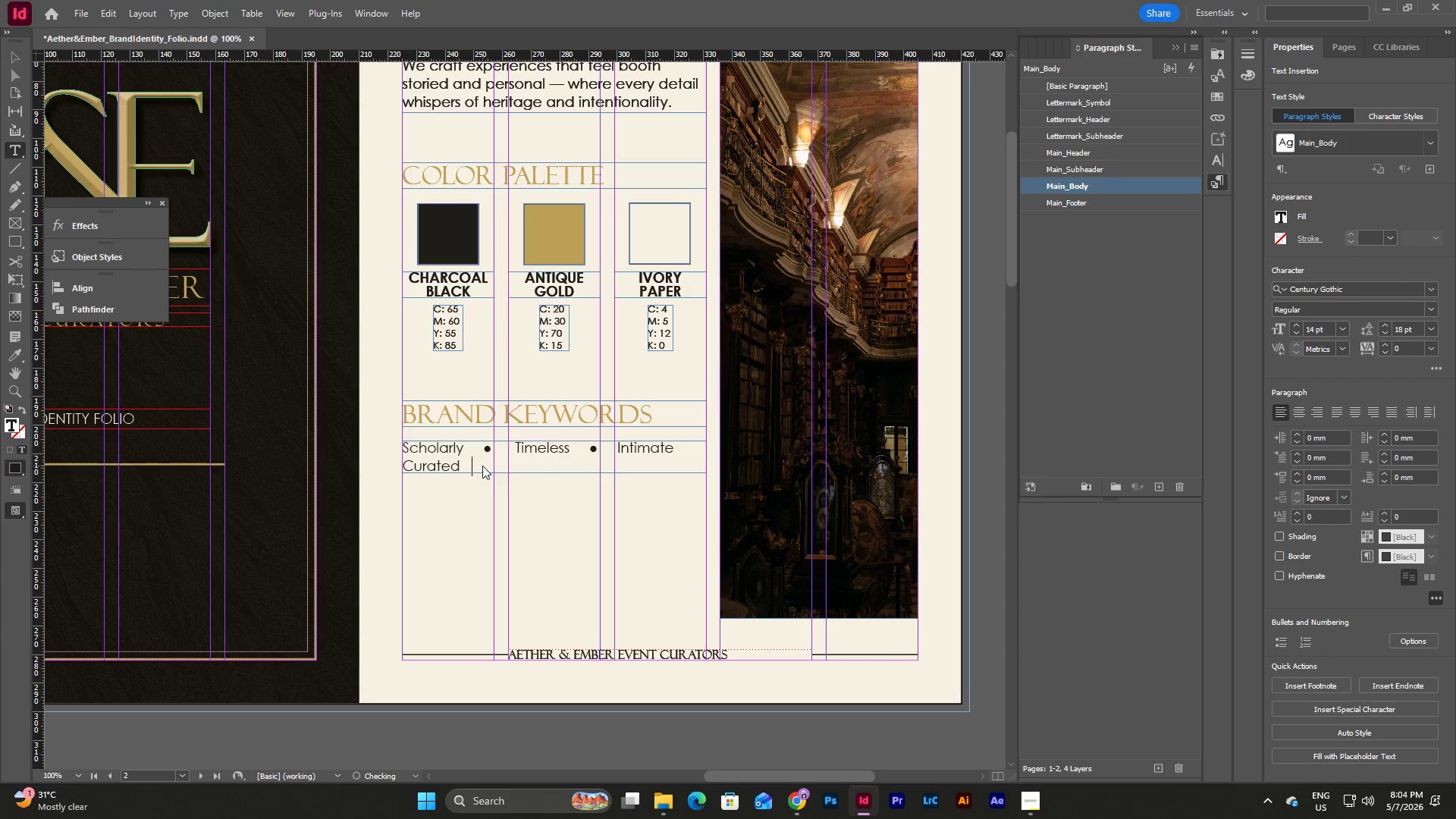 
key(Backspace)
 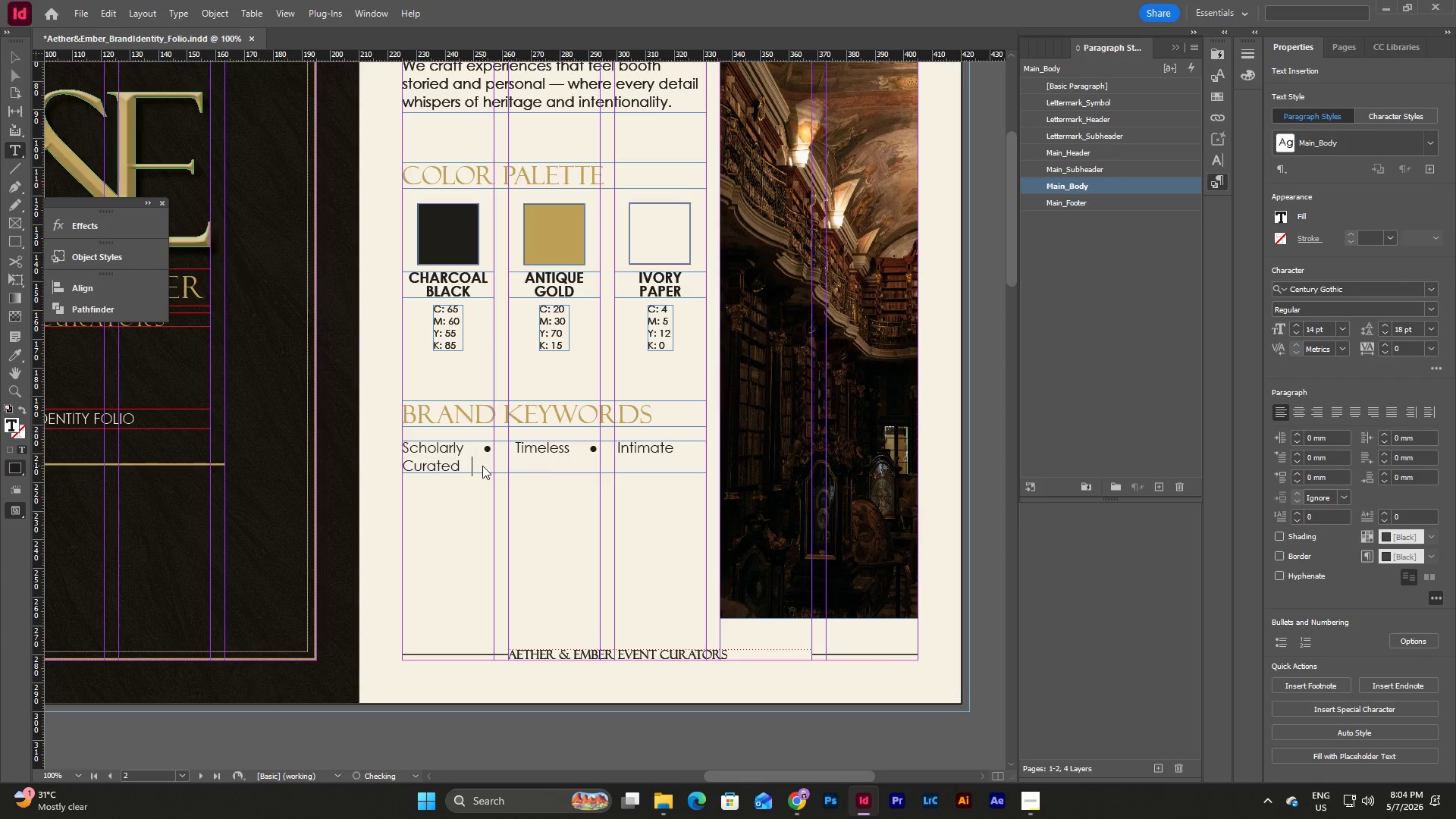 
key(Backspace)
 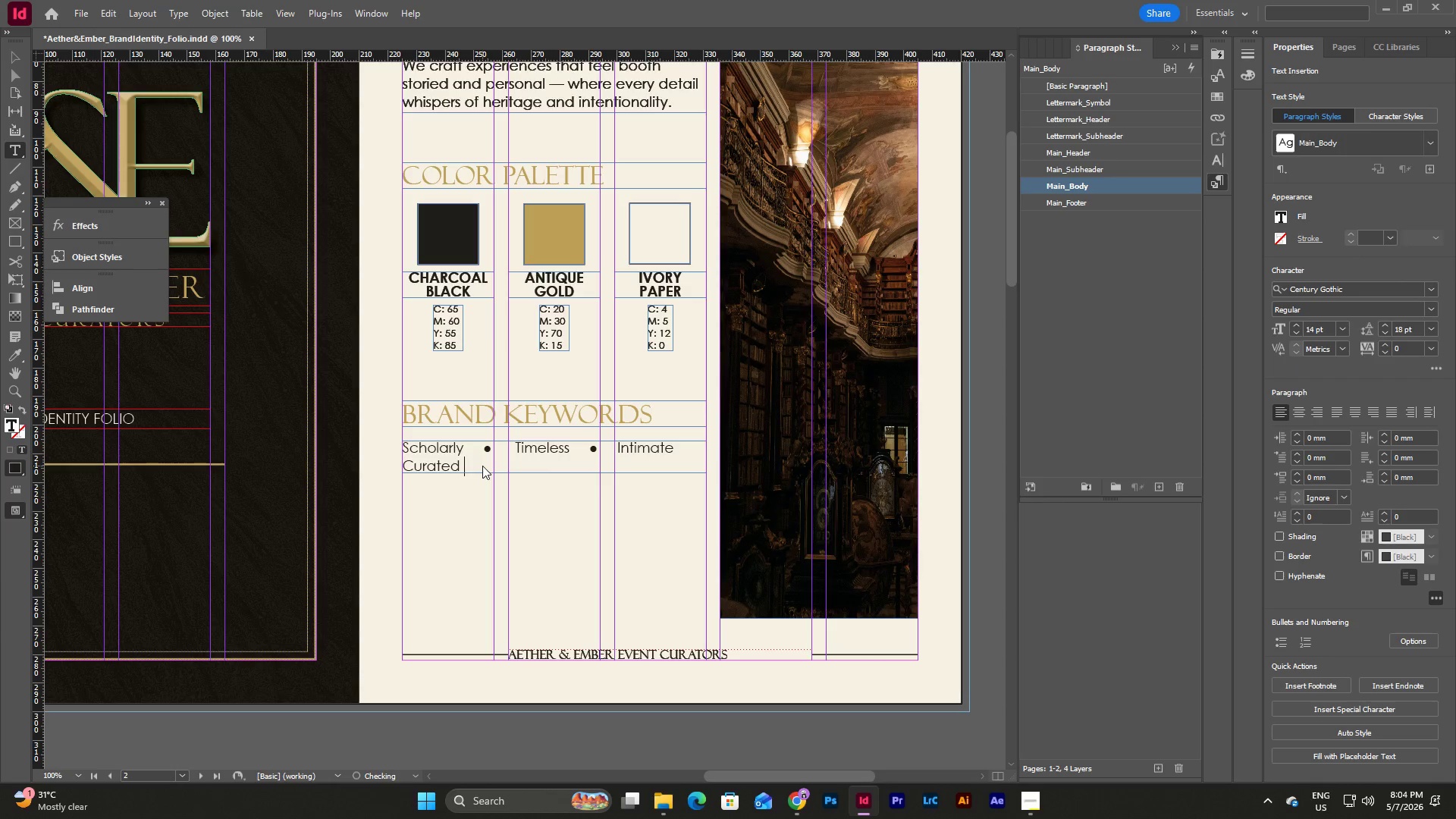 
key(Backspace)
 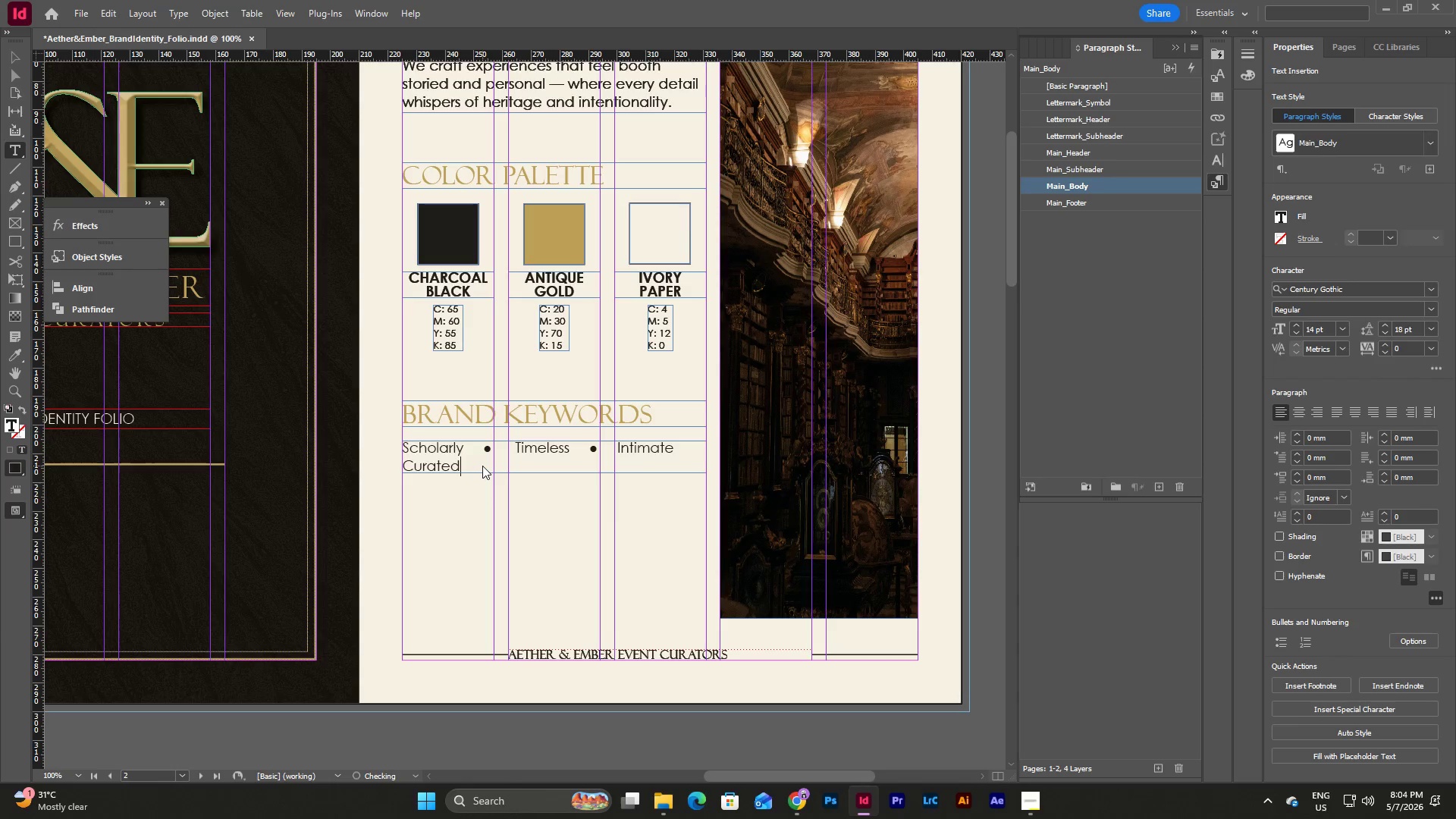 
key(Backspace)
 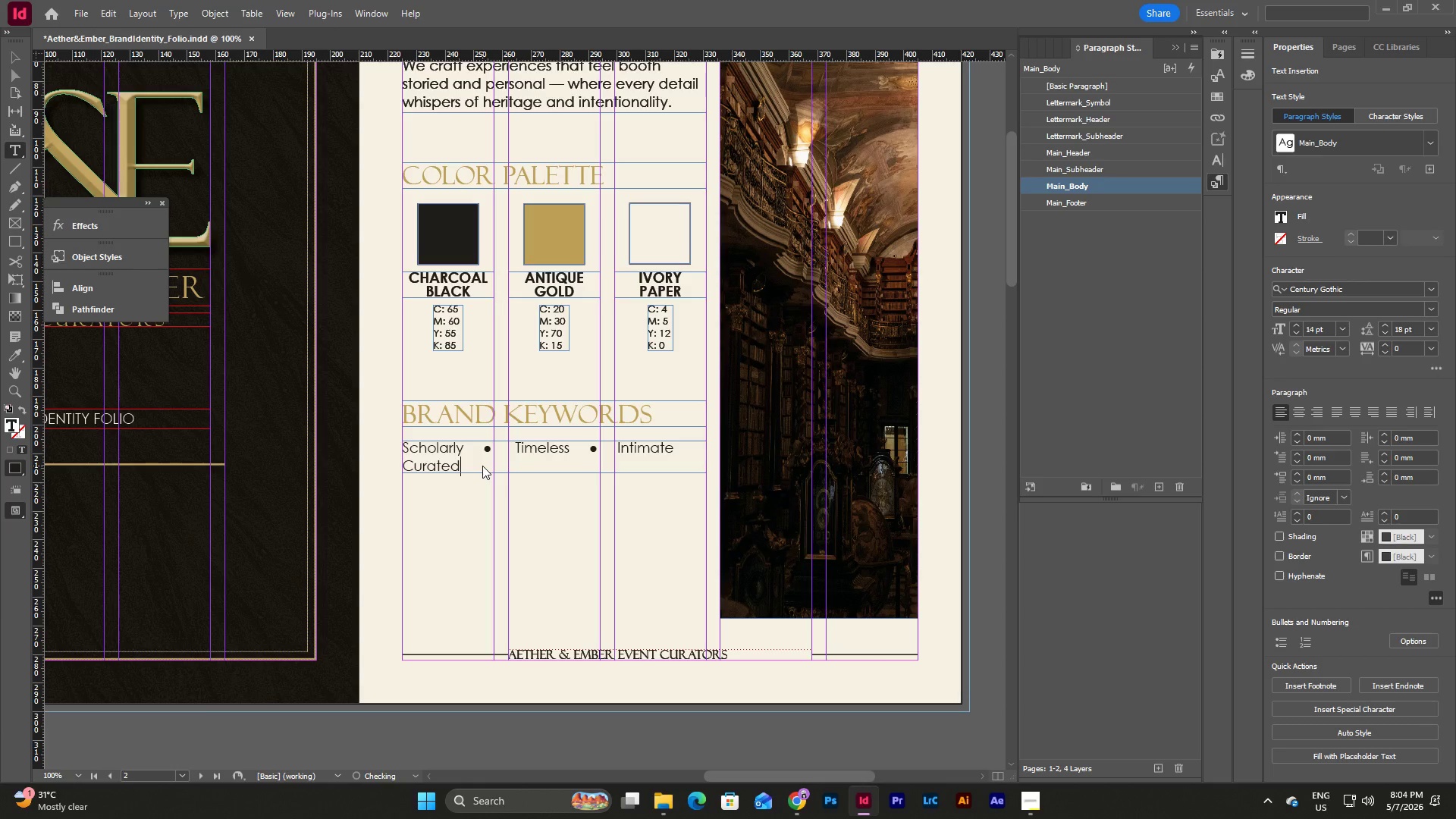 
key(Space)
 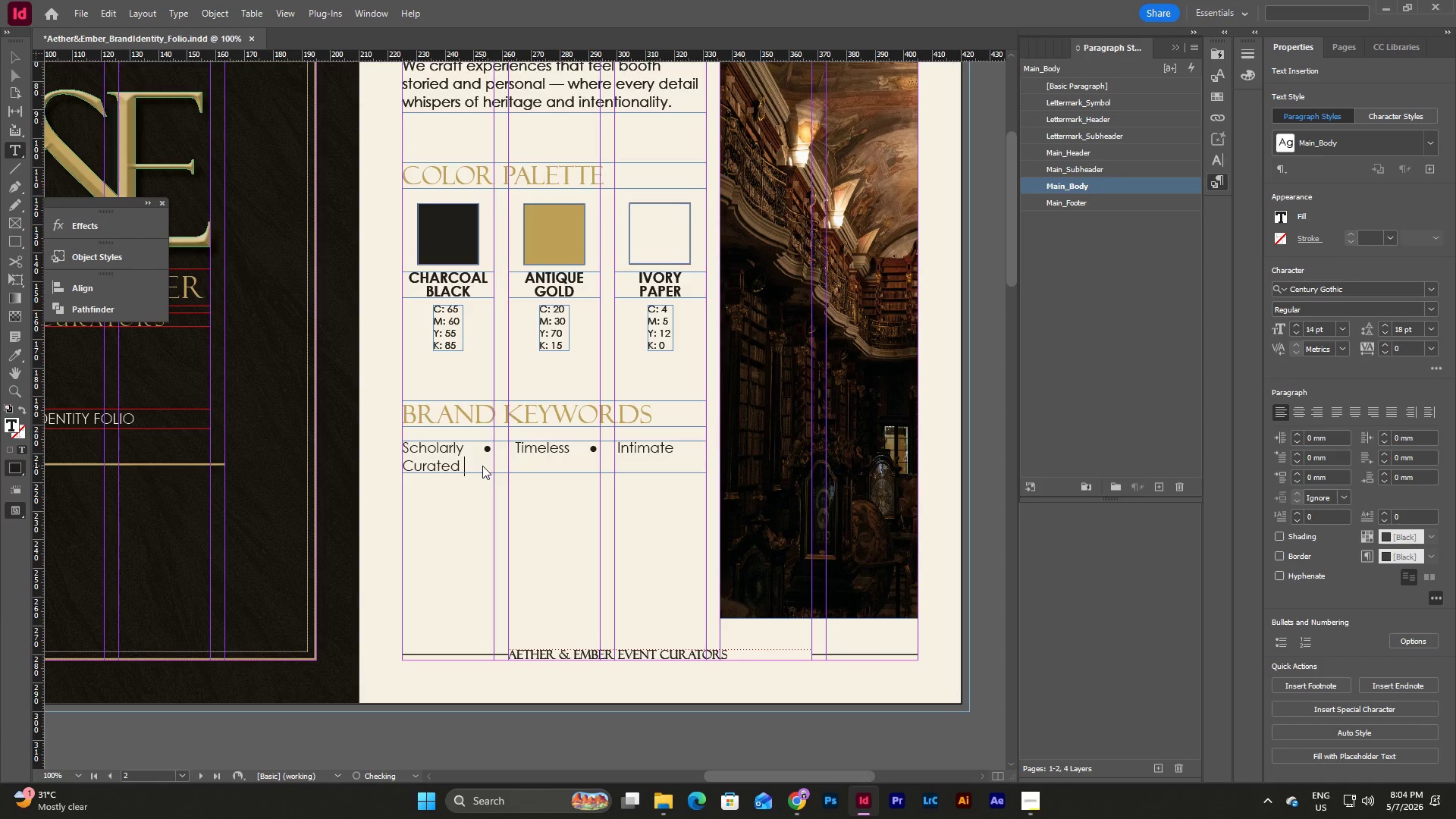 
key(Space)
 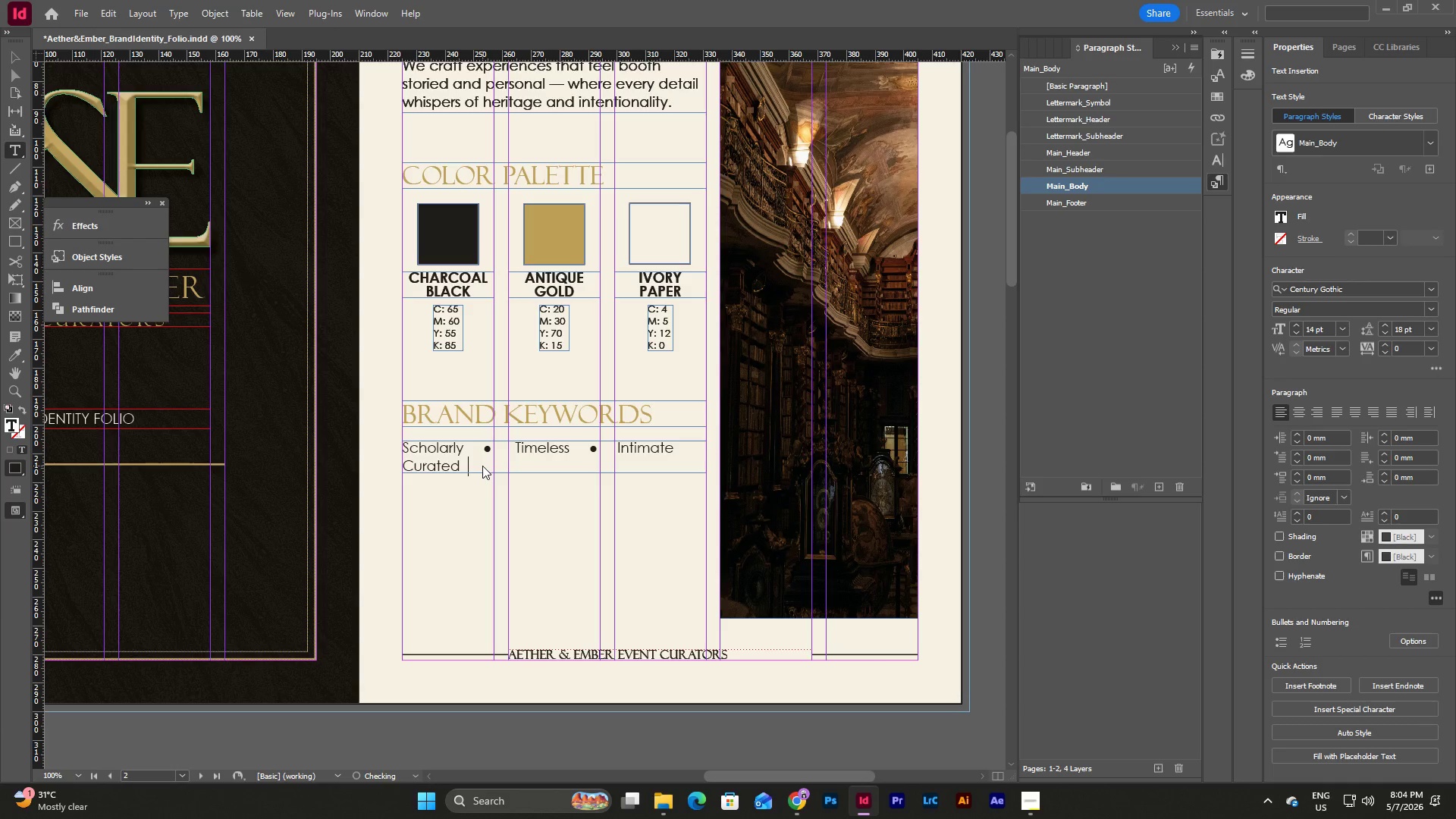 
key(Space)
 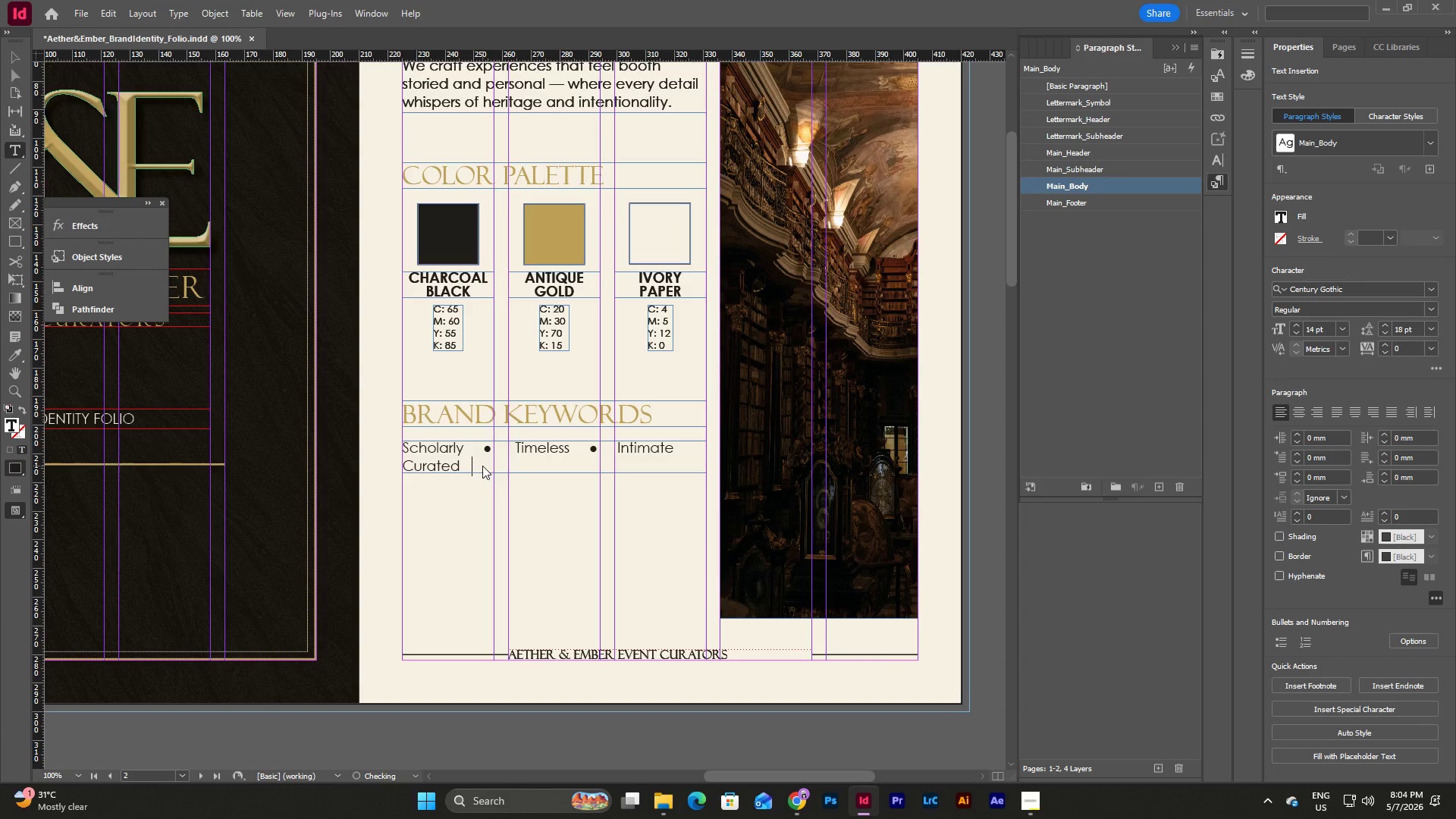 
key(Space)
 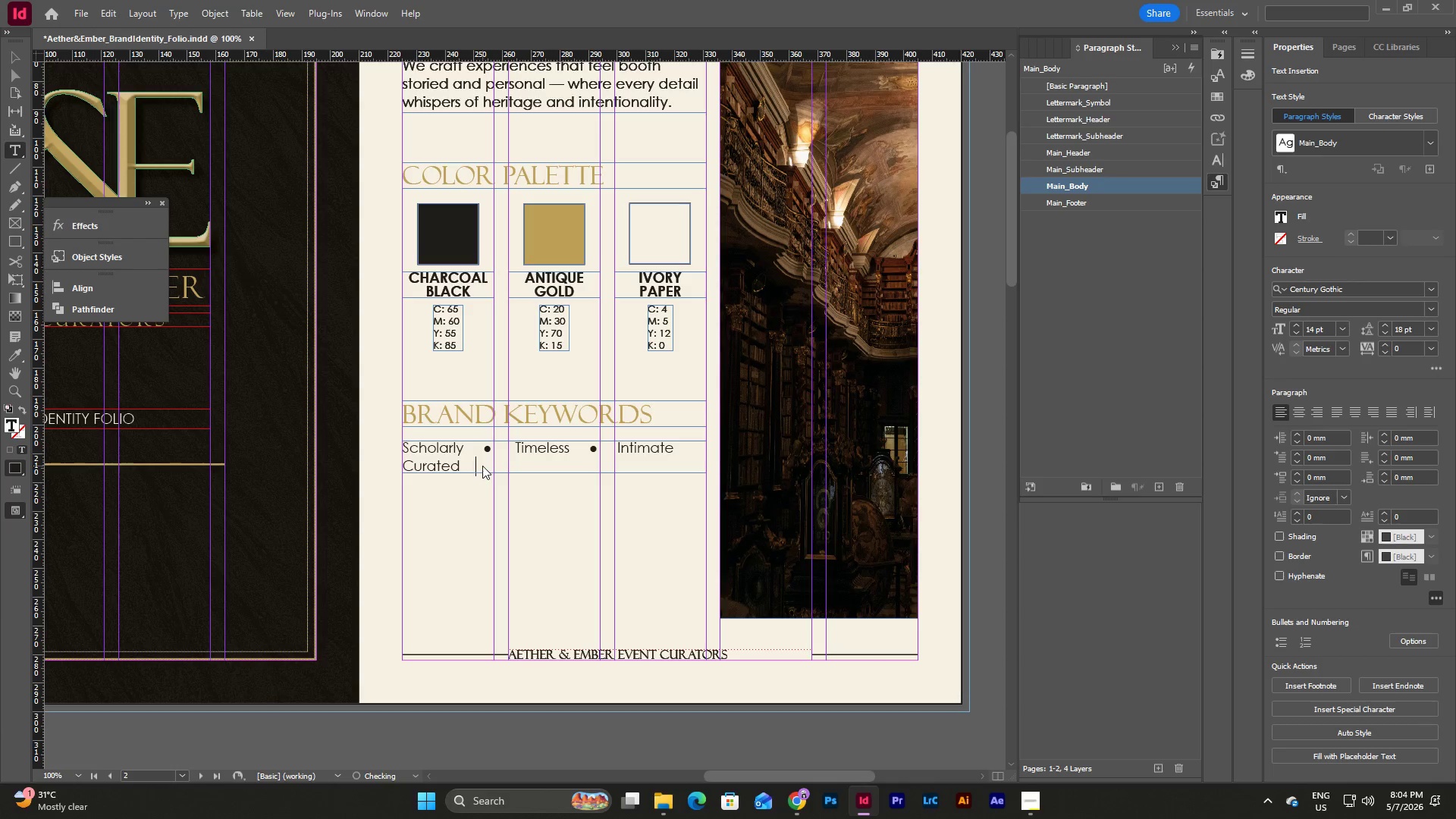 
key(Space)
 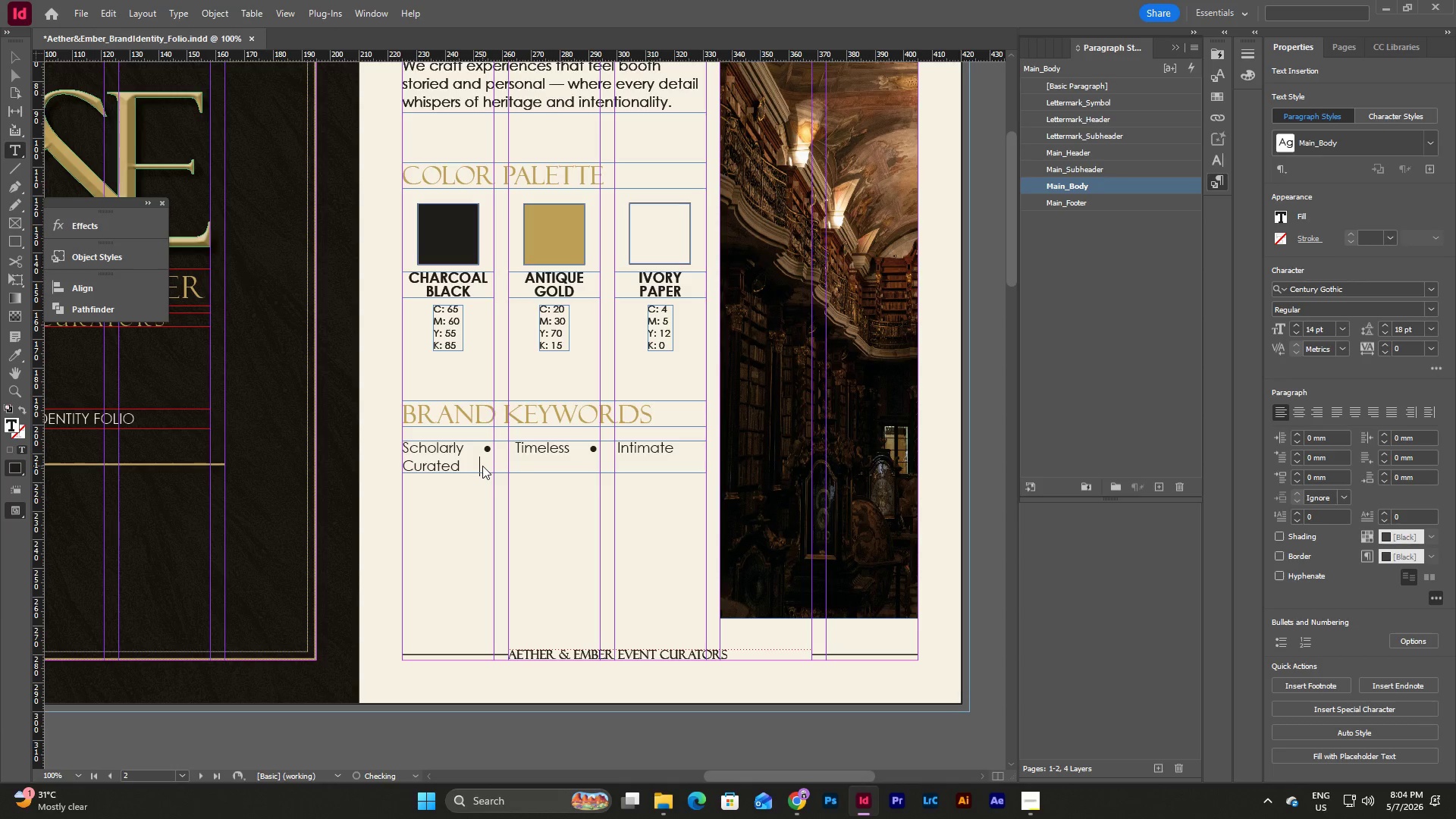 
key(Control+V)
 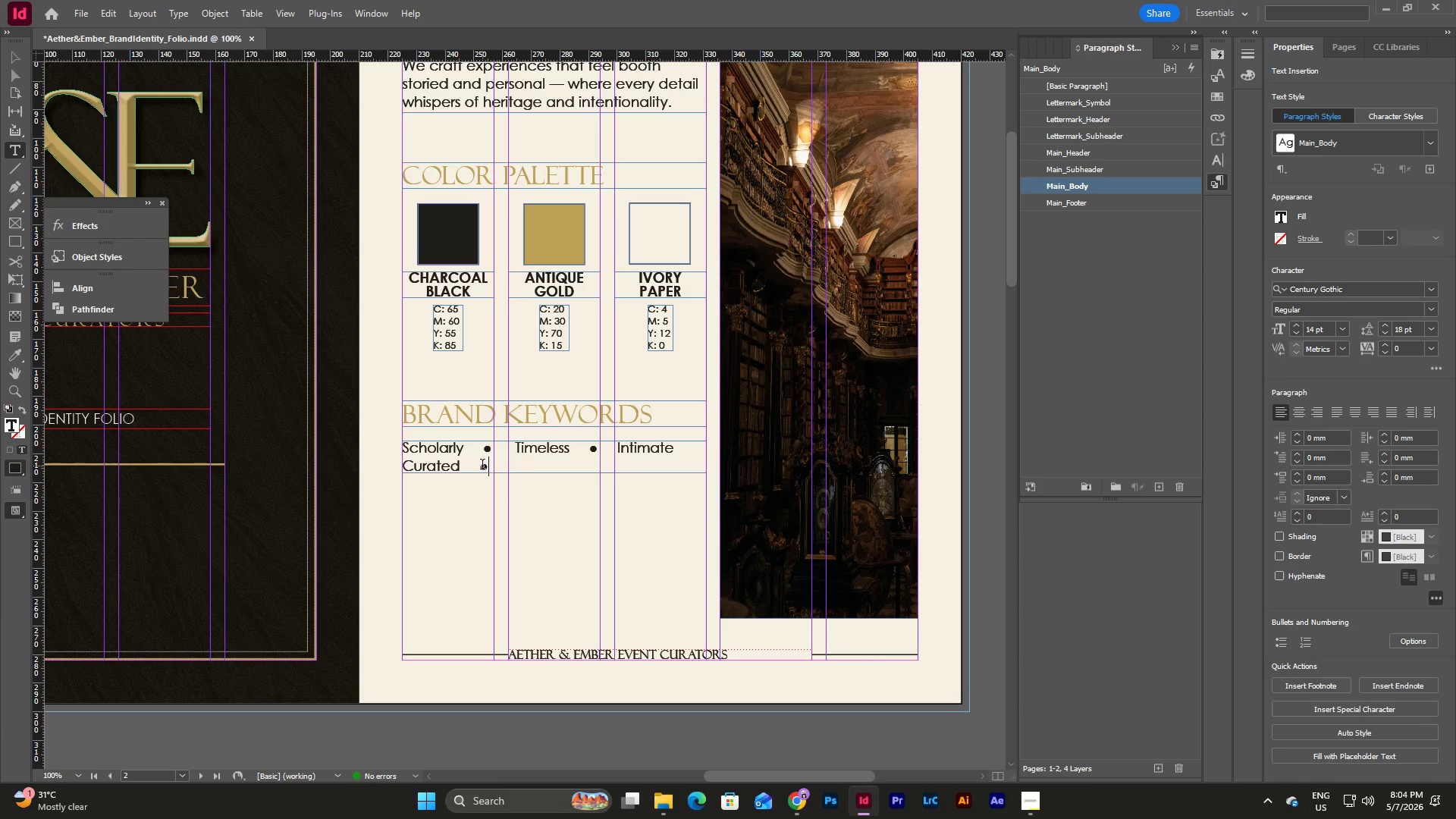 
type(      Hei)
key(Backspace)
type(ritage     )
 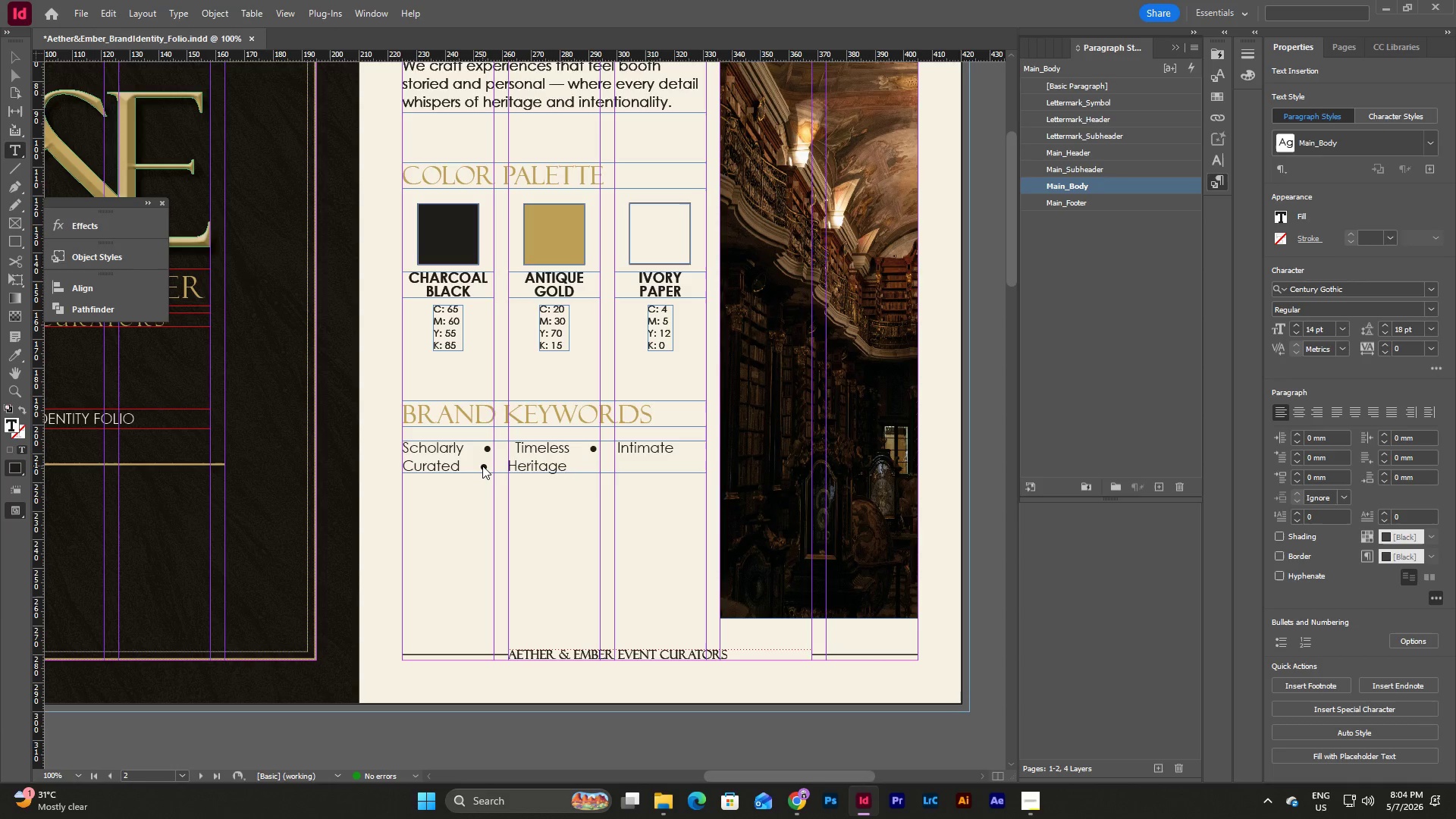 
 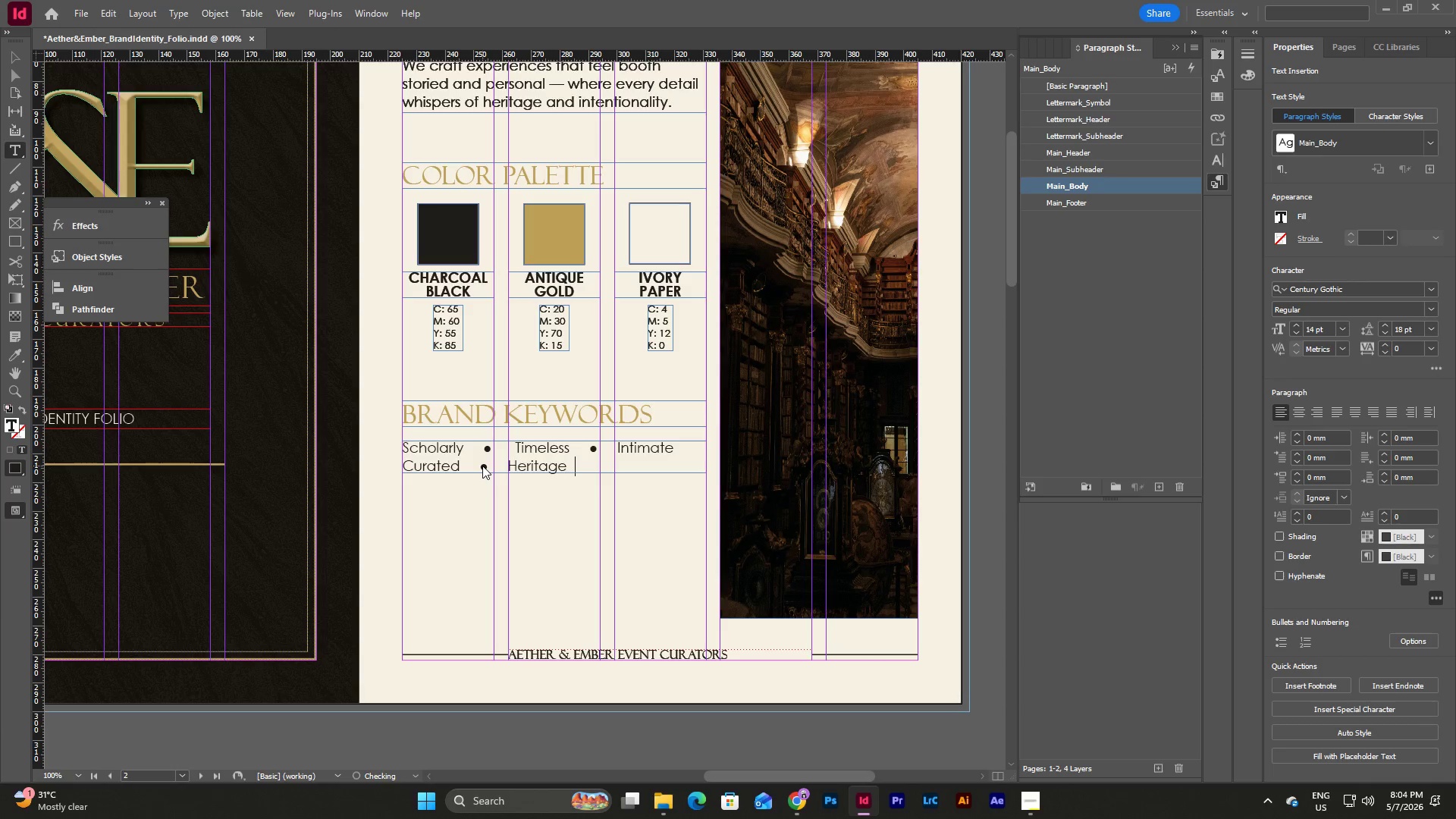 
key(Control+Shift+ShiftLeft)
 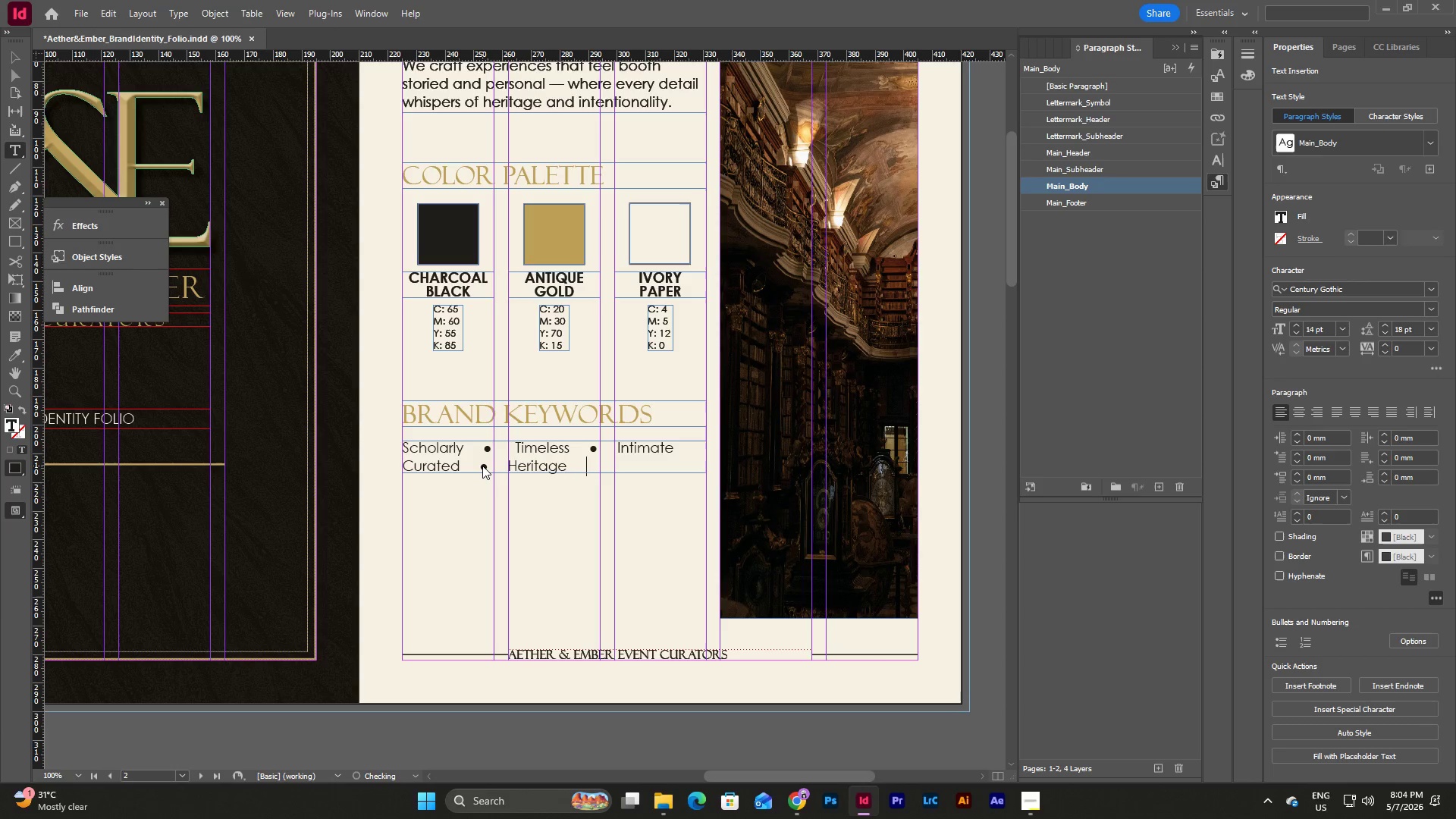 
key(Control+V)
 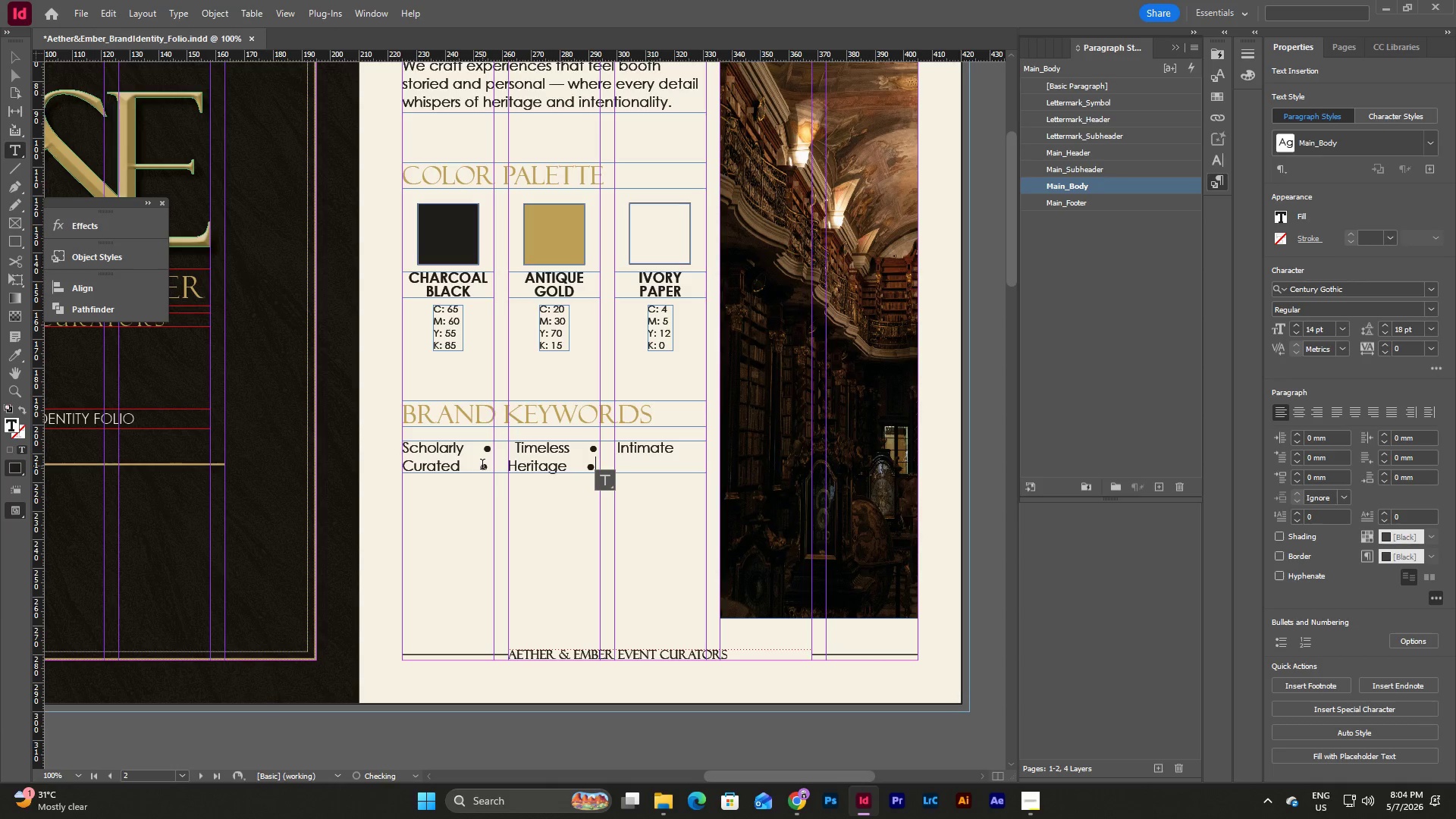 
type(      Refined)
 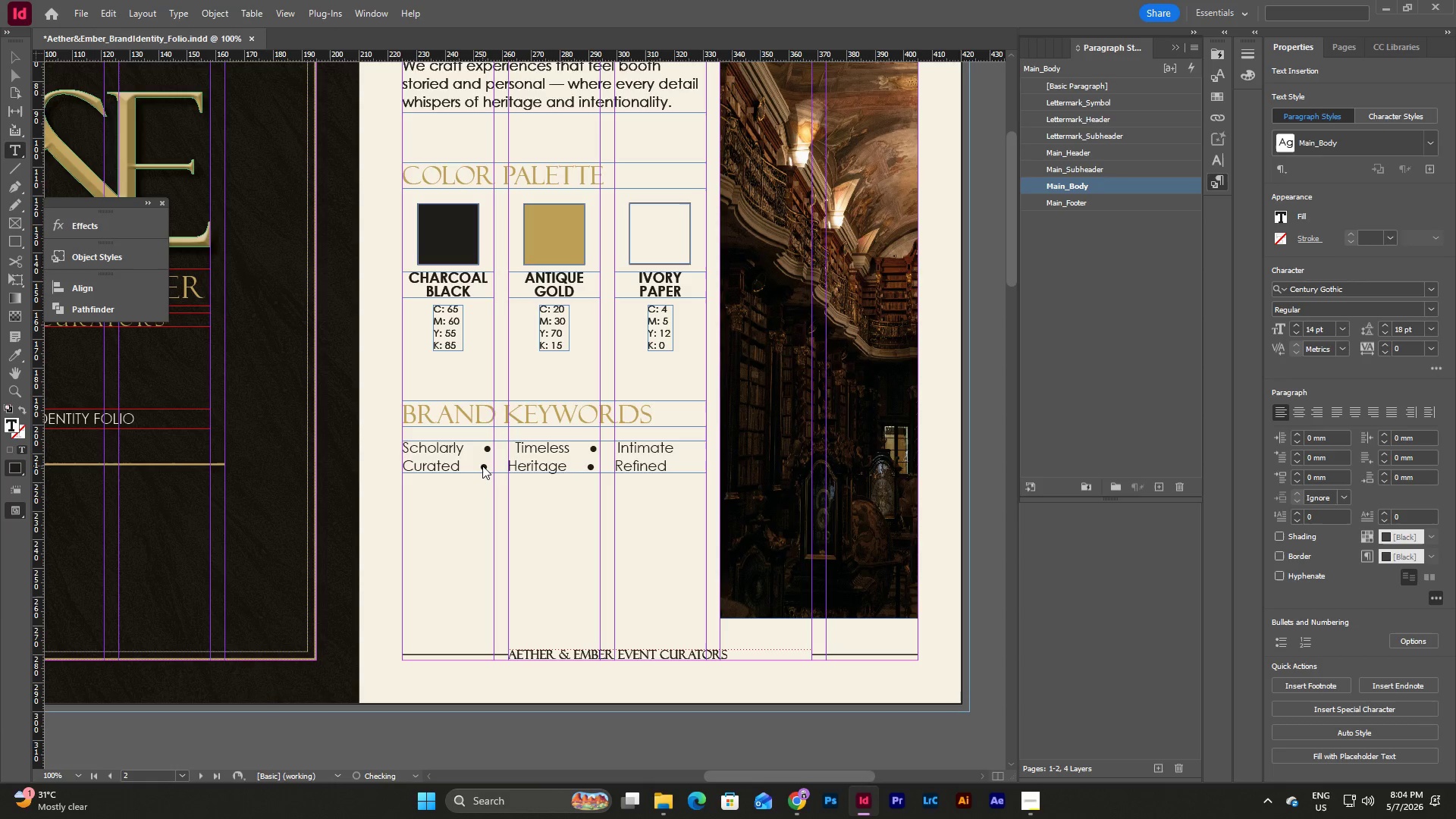 
left_click([482, 465])
 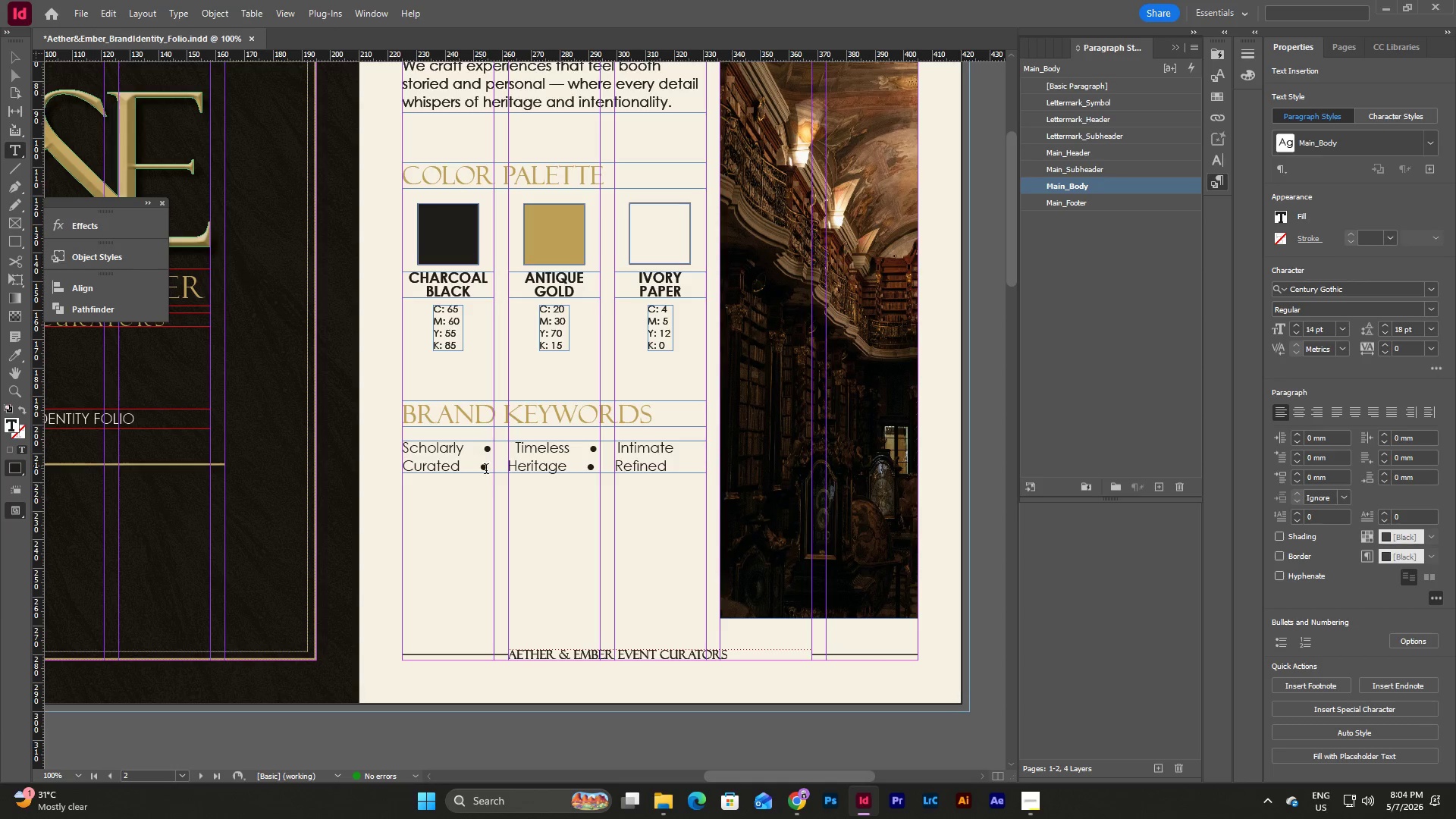 
key(Space)
 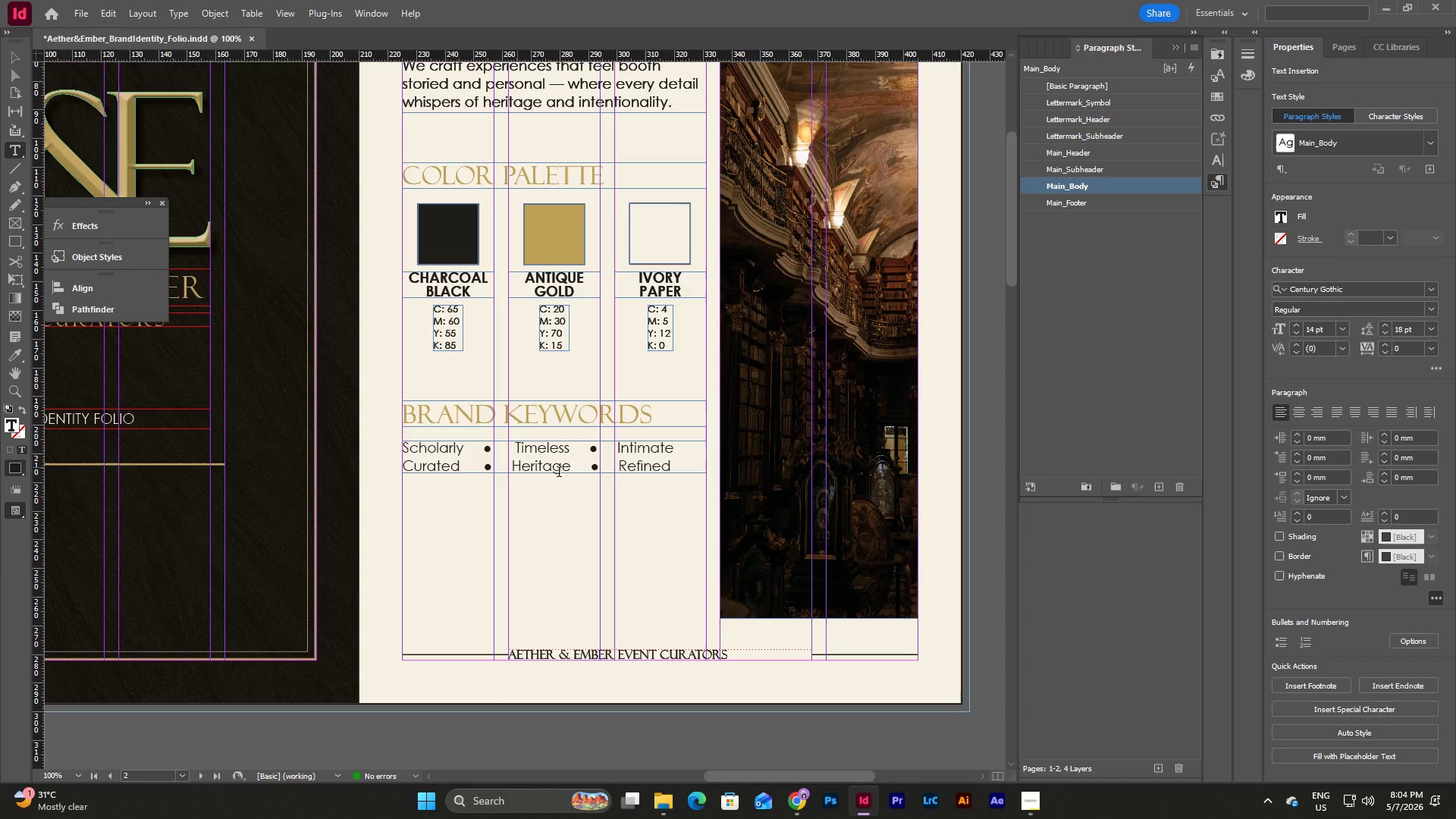 
left_click([593, 467])
 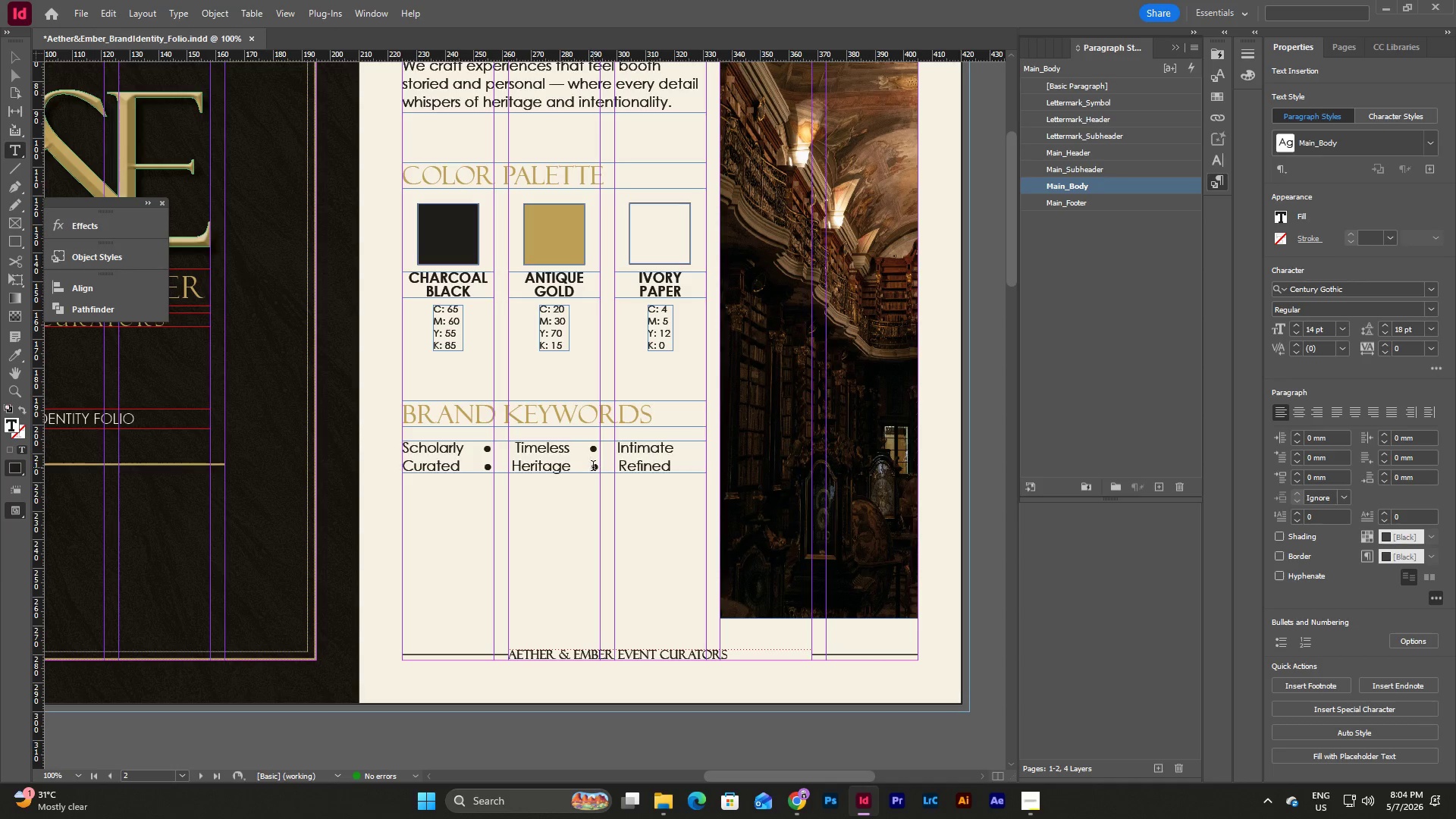 
key(Backspace)
 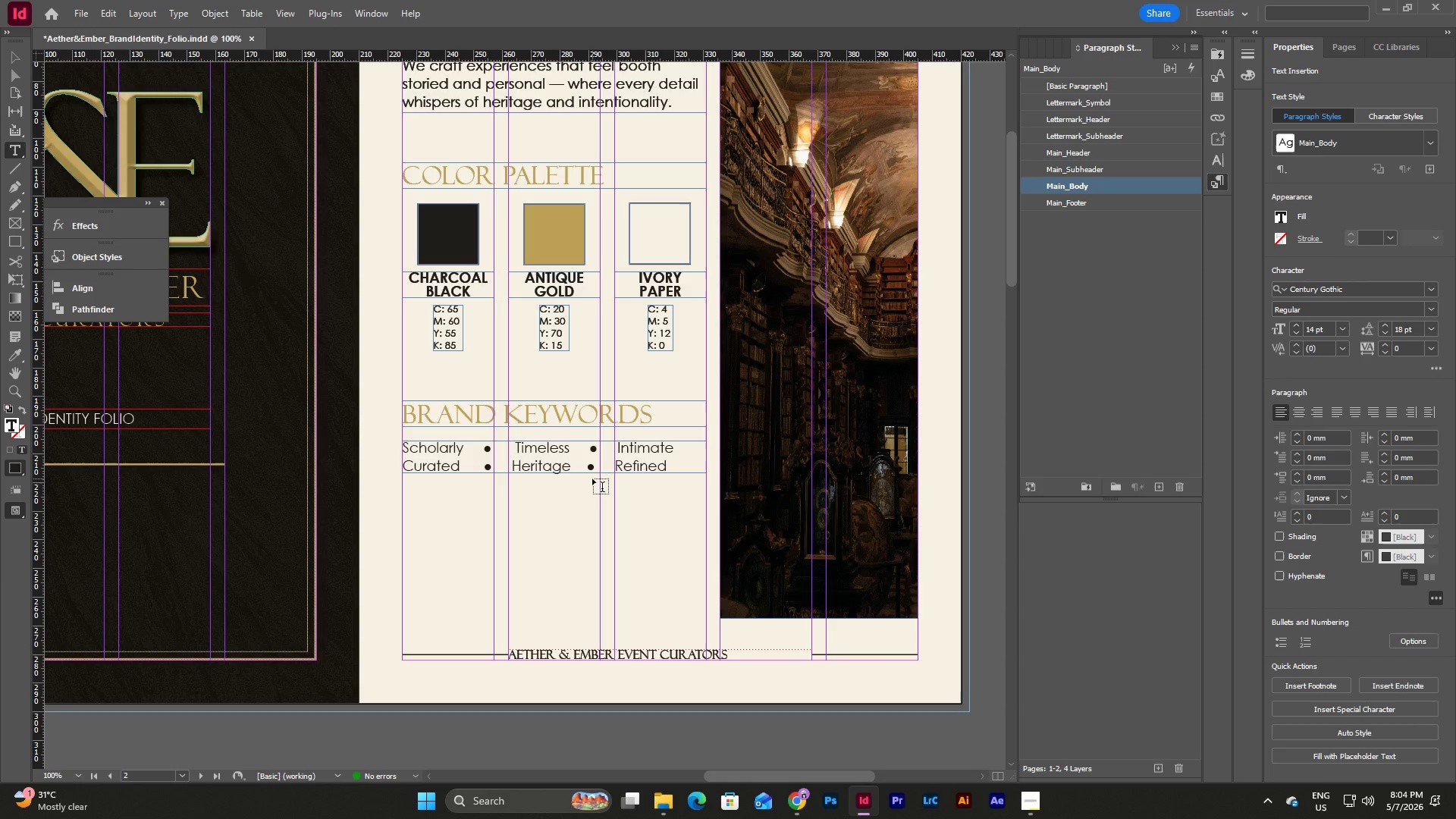 
key(Space)
 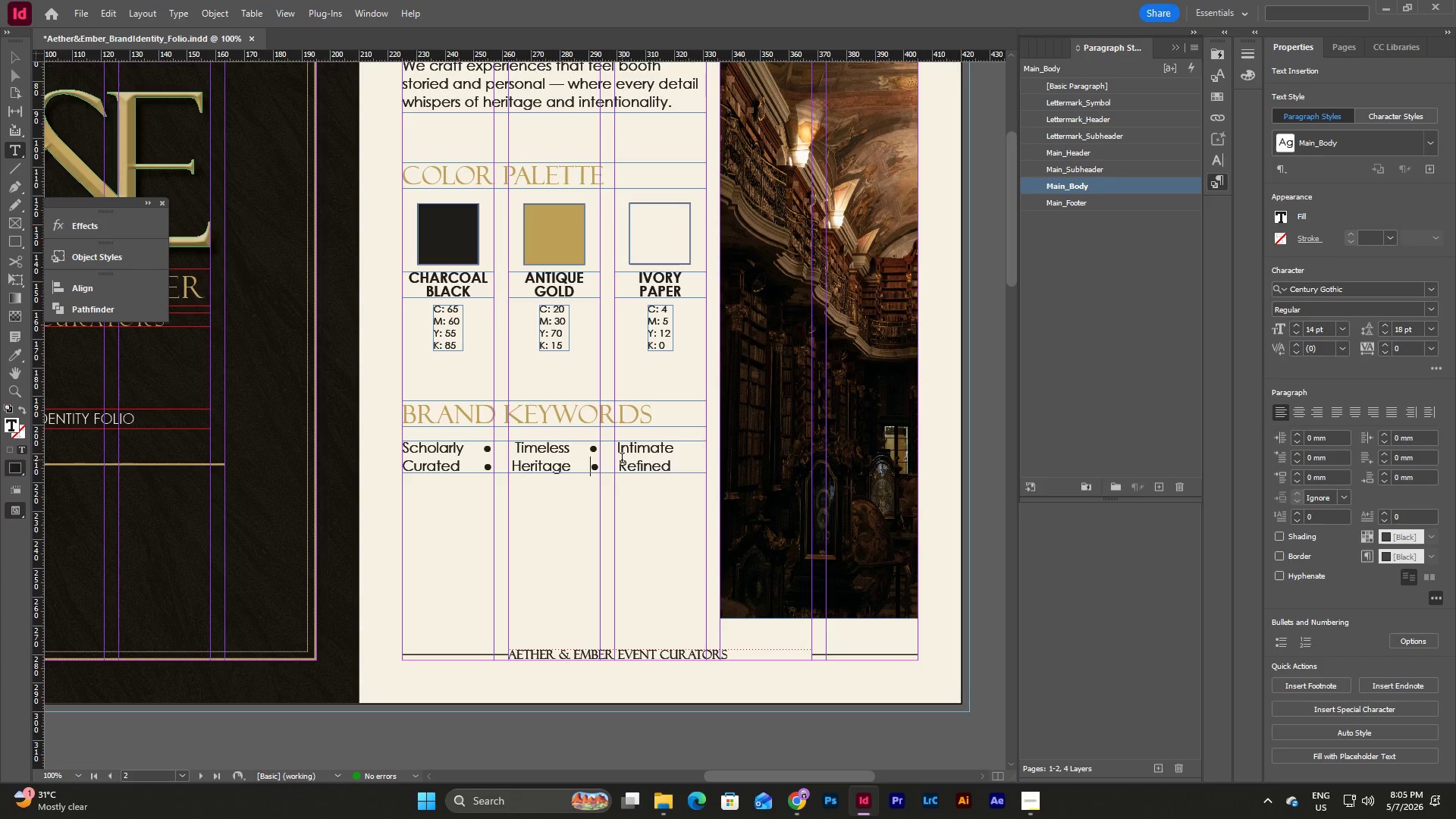 
wait(31.61)
 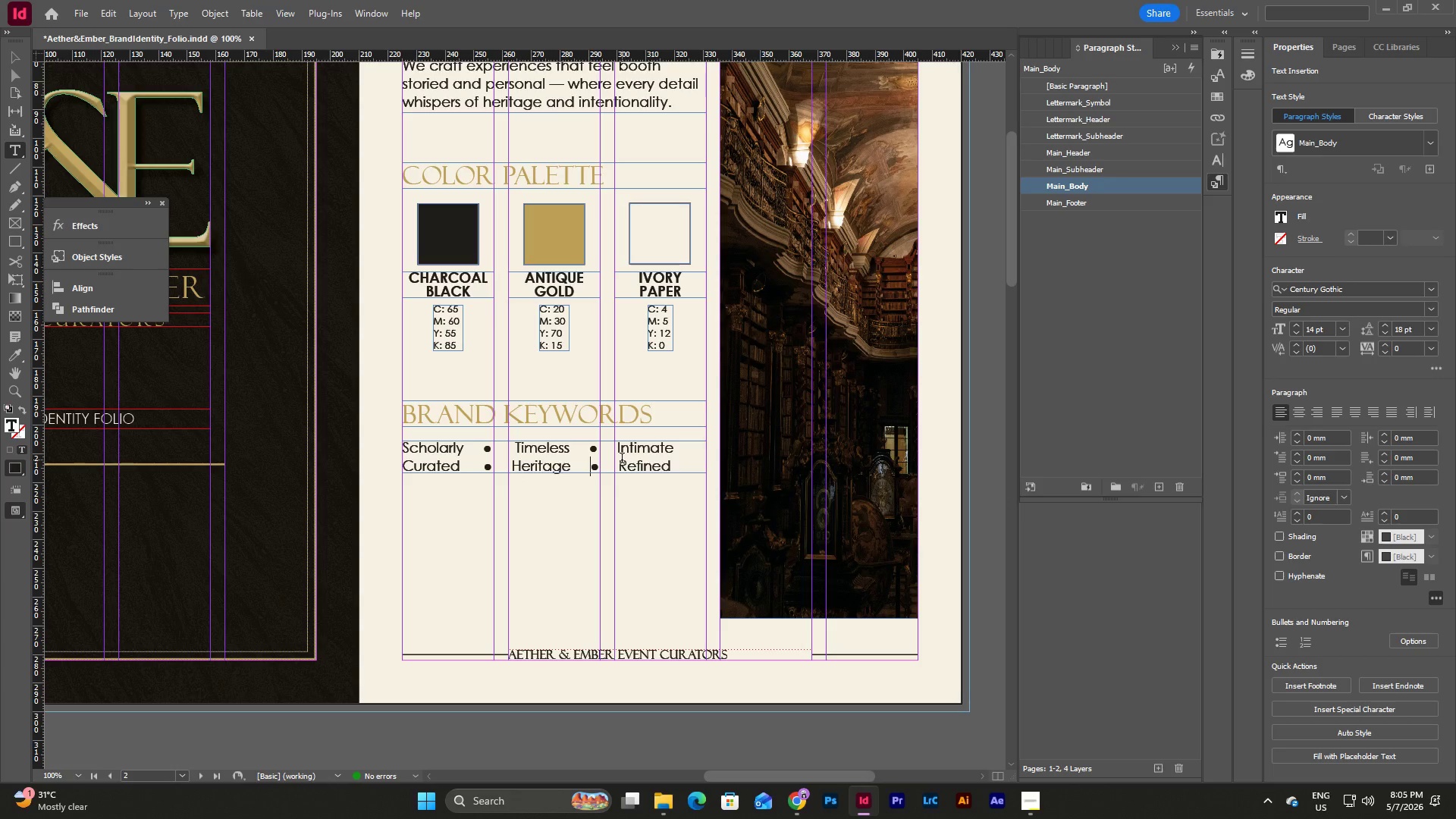 
left_click([487, 468])
 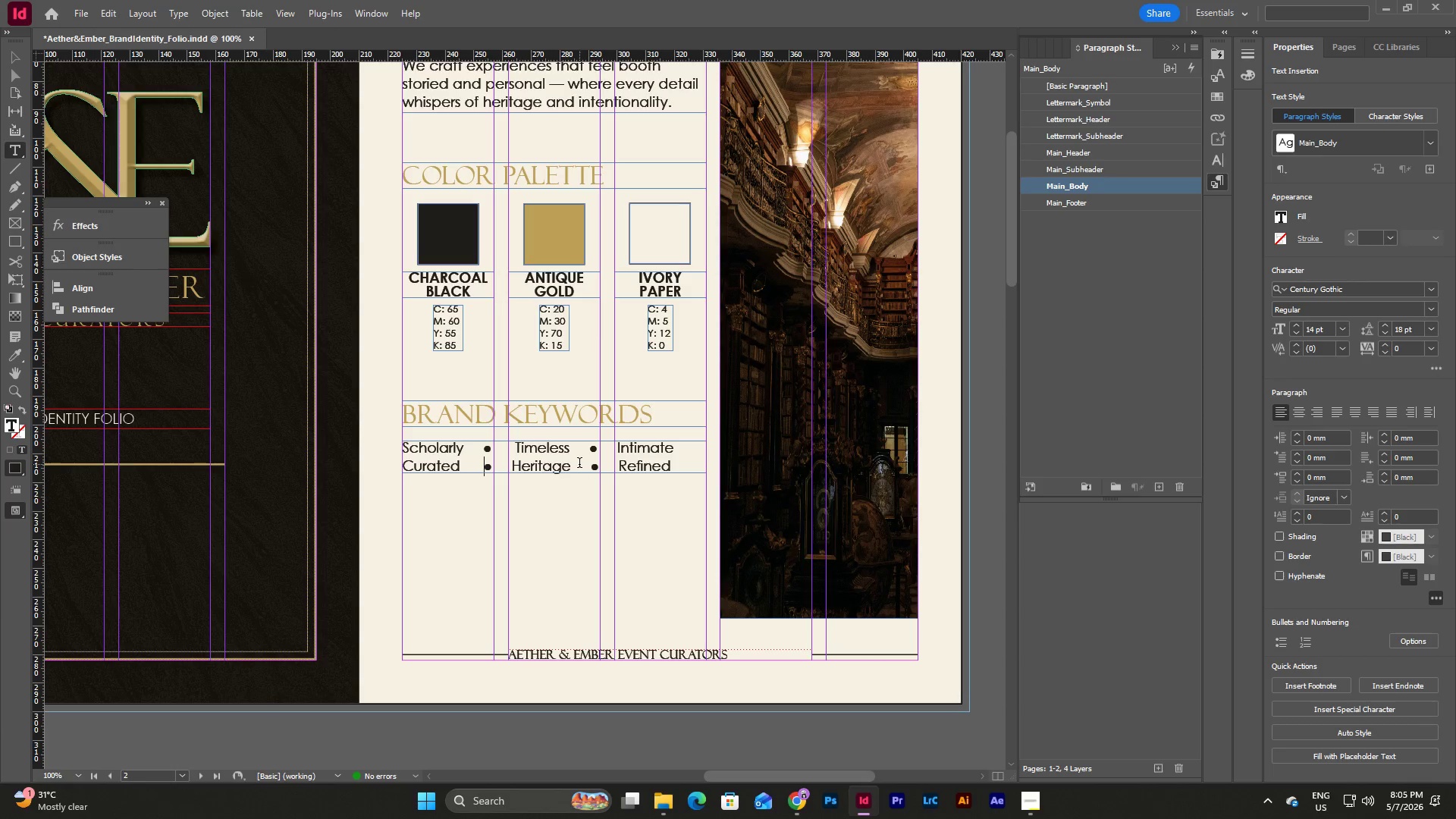 
key(Backspace)
 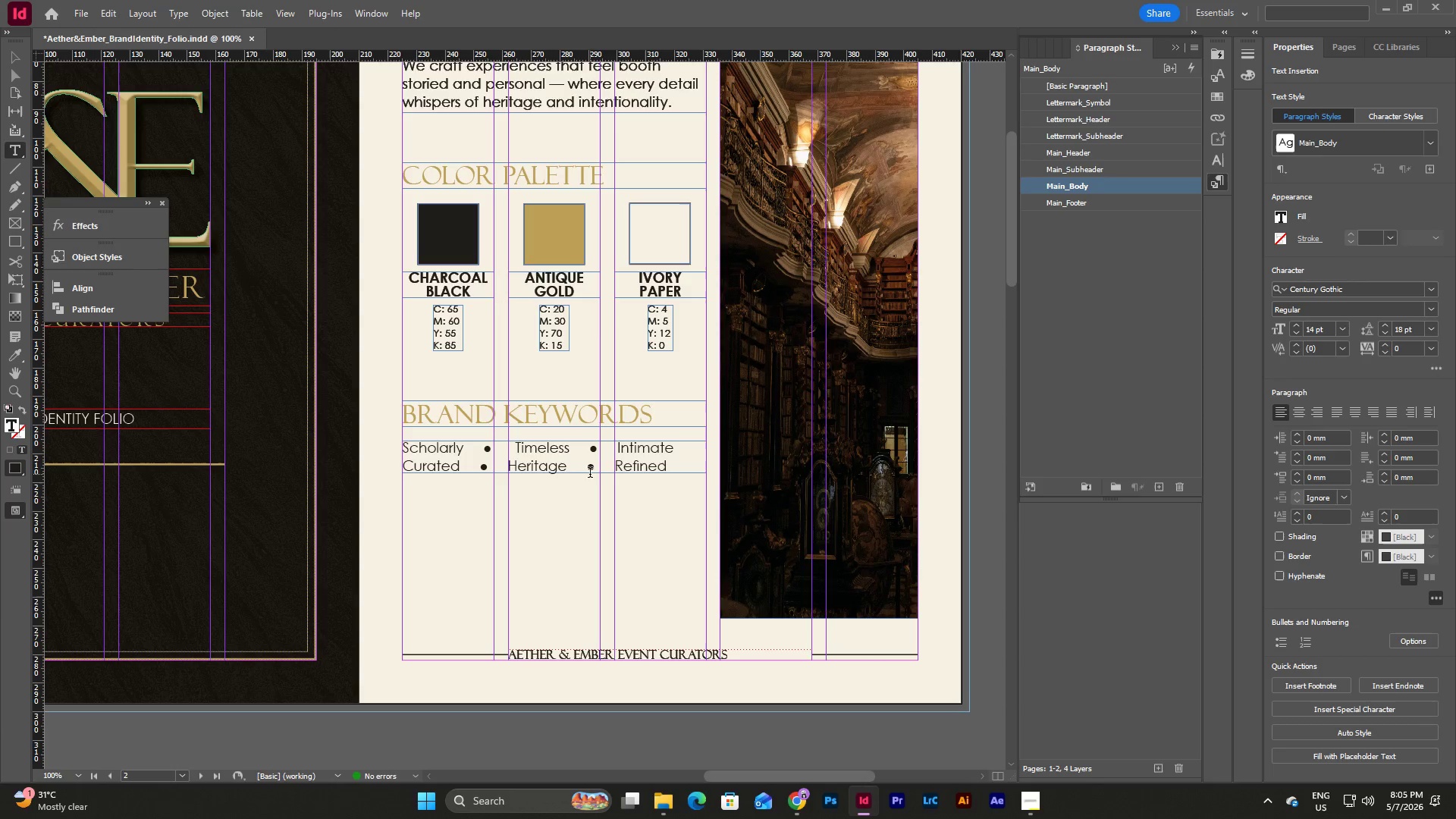 
key(Backspace)
 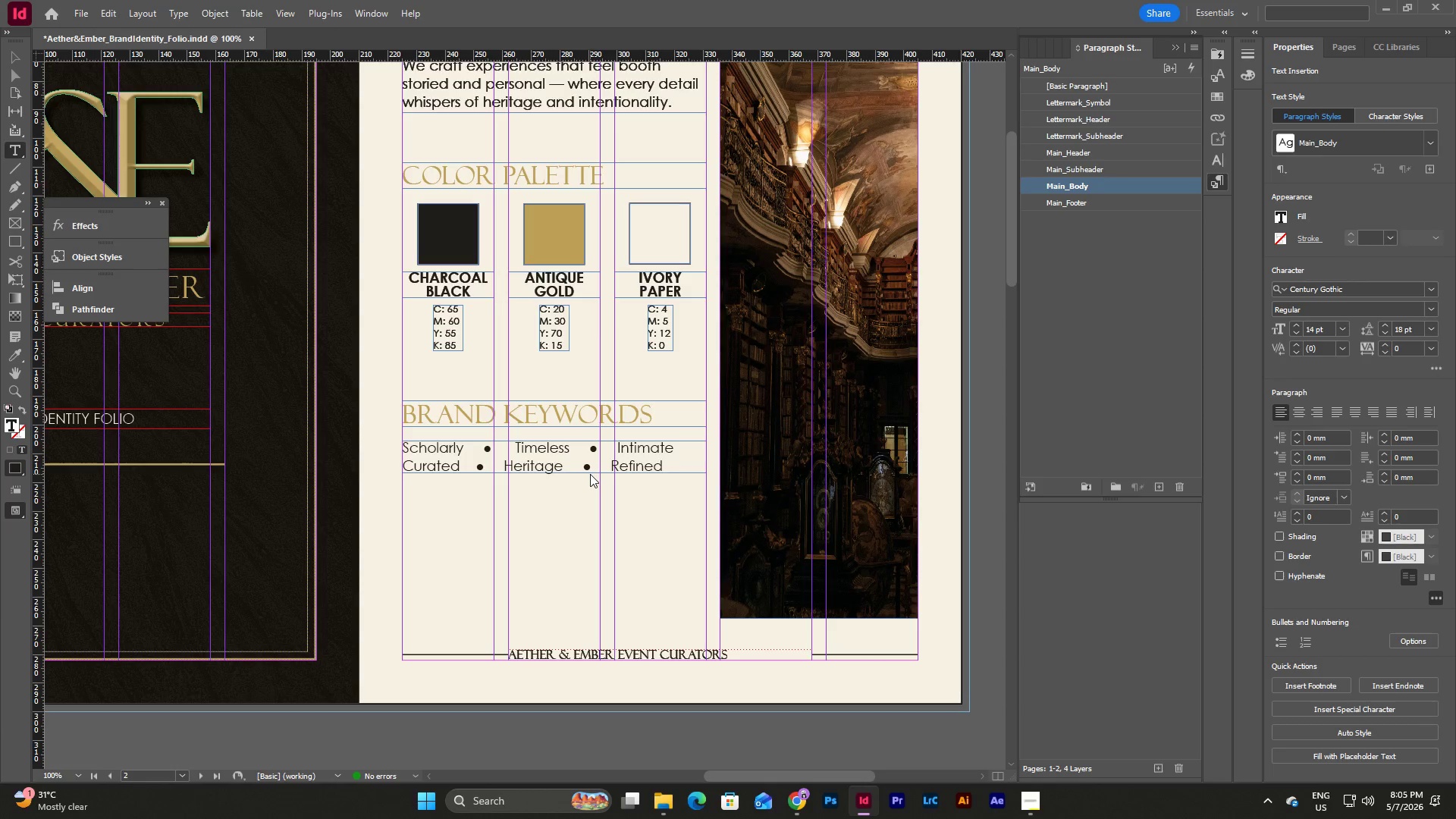 
key(Backspace)
 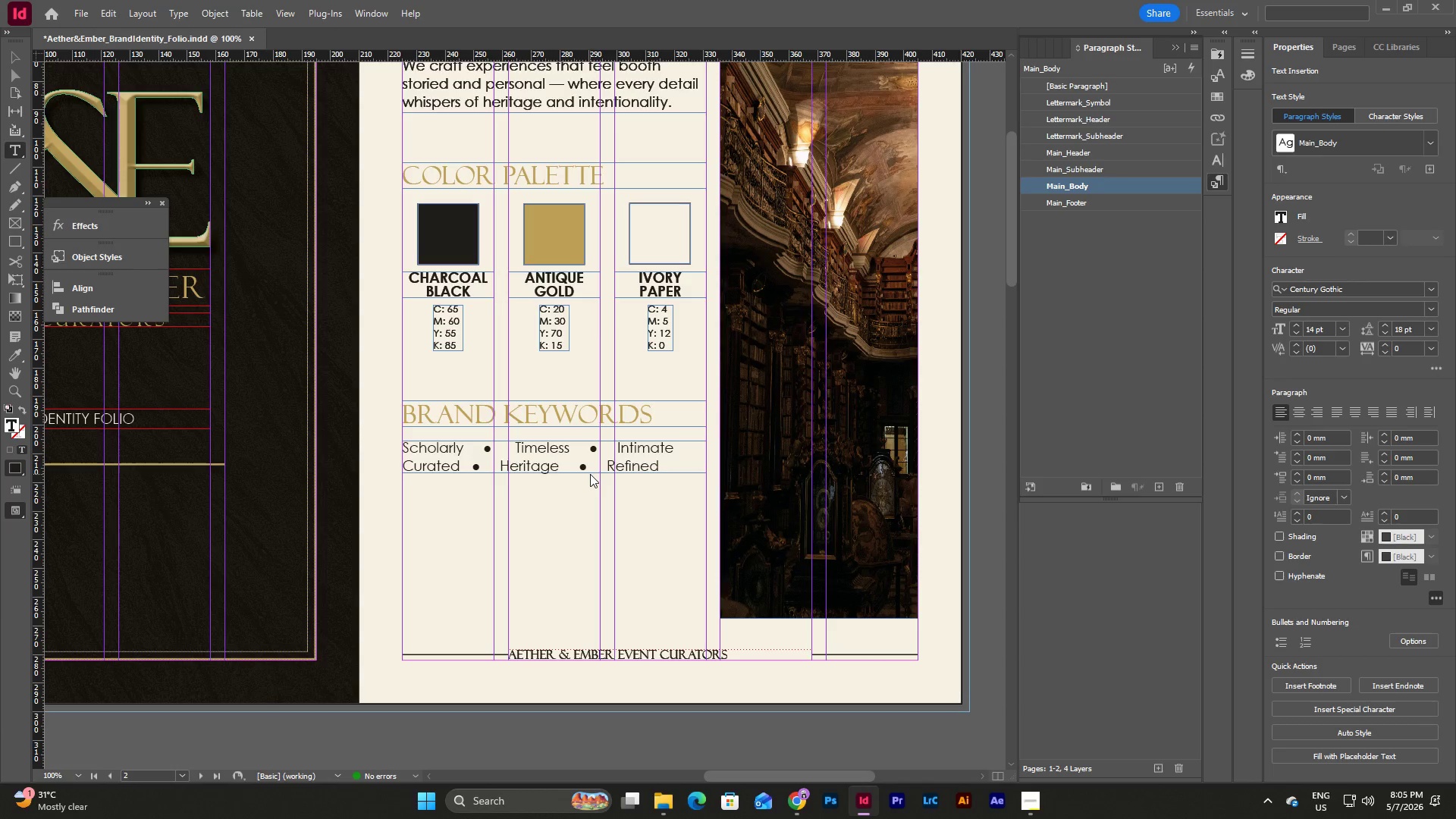 
key(Backspace)
 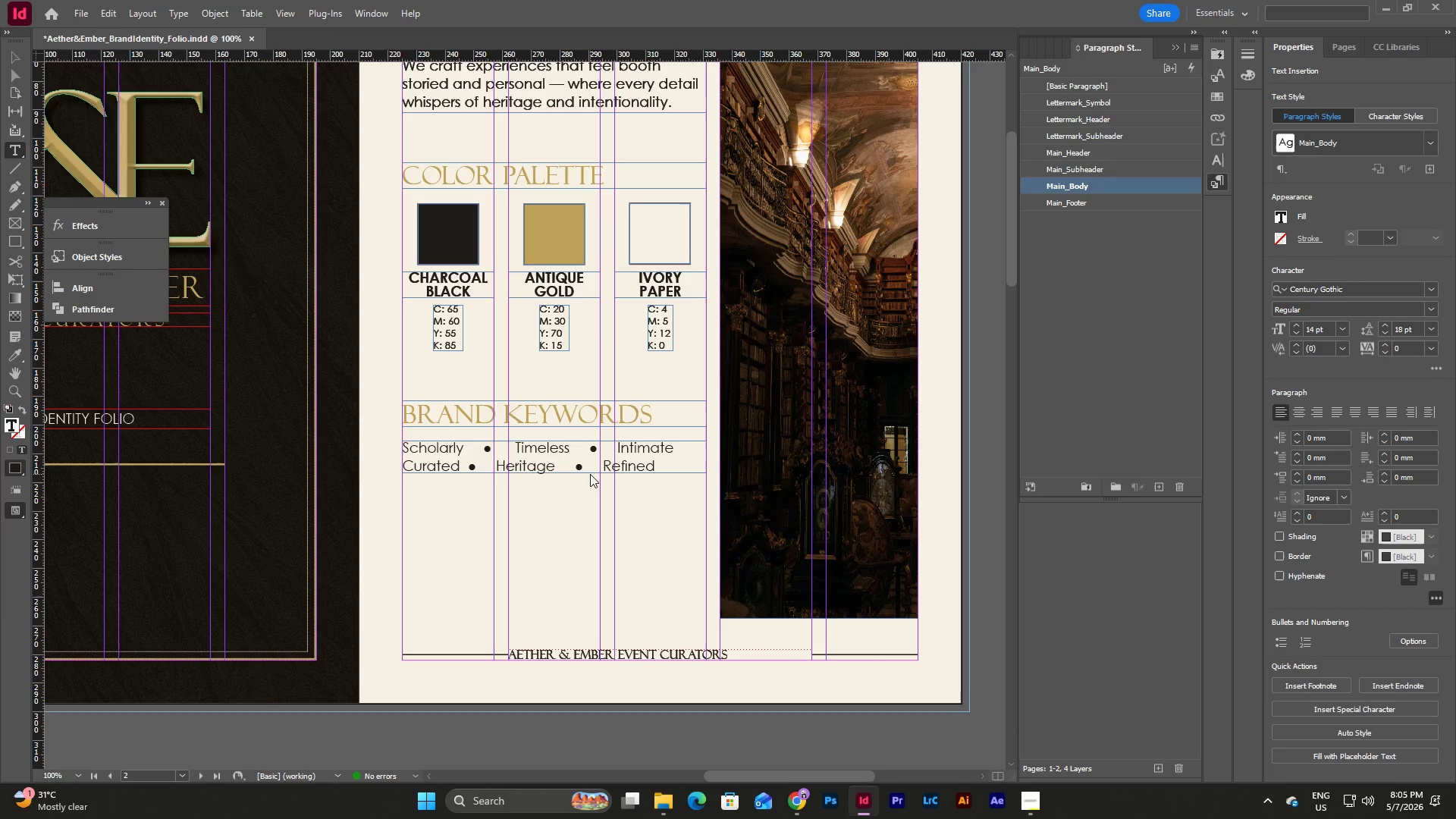 
key(Backspace)
 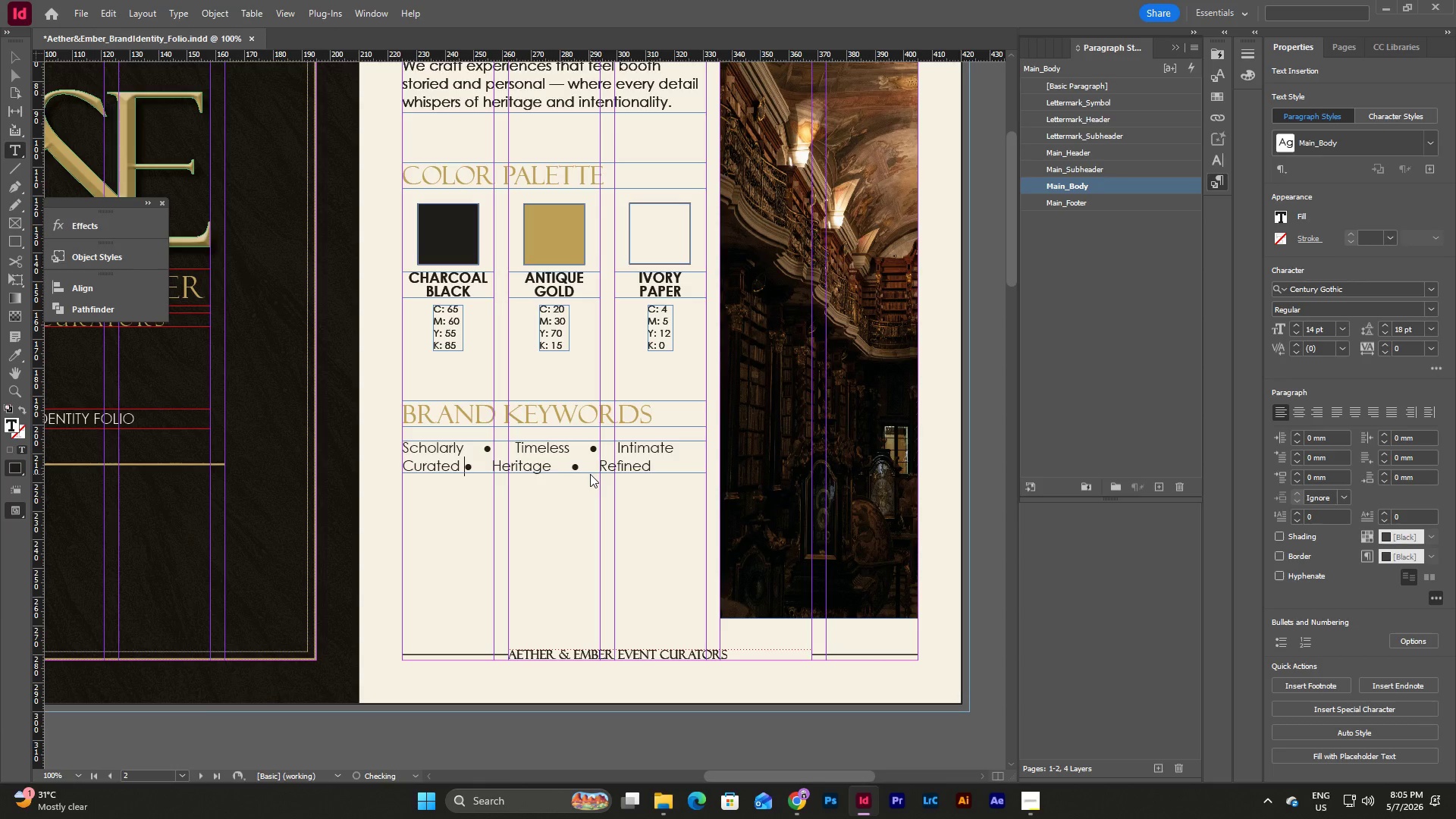 
key(Backspace)
 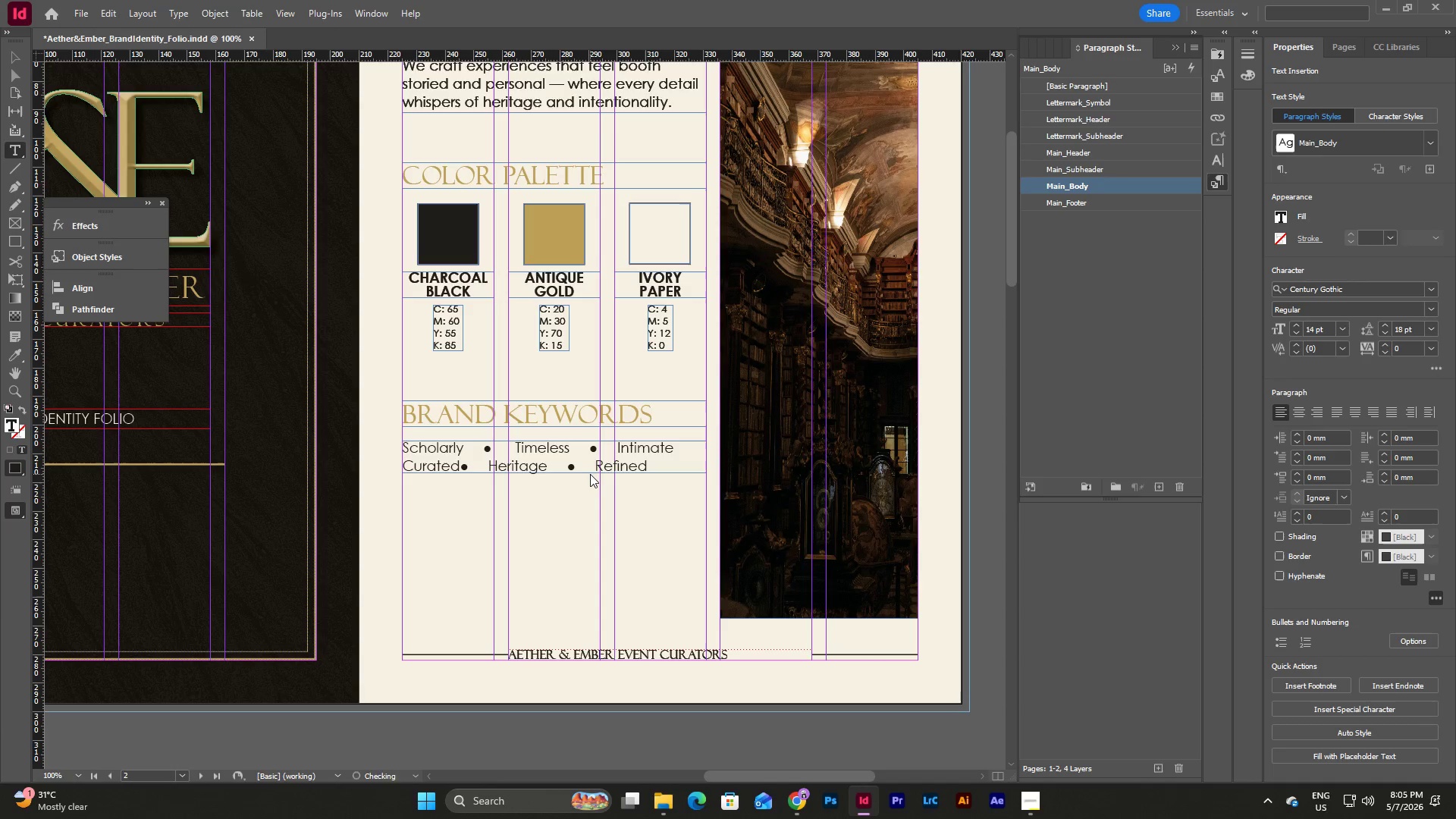 
key(Space)
 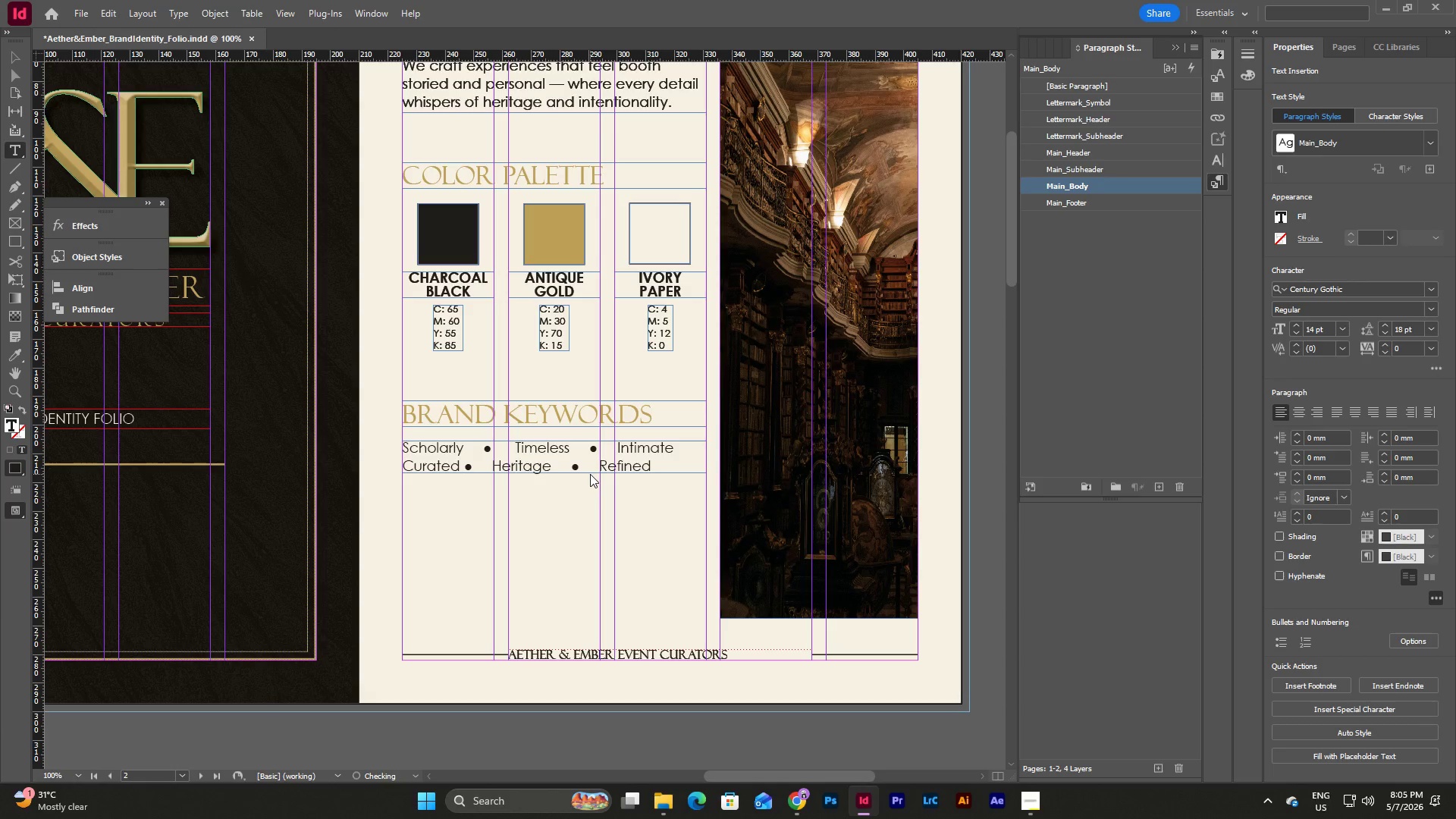 
key(Space)
 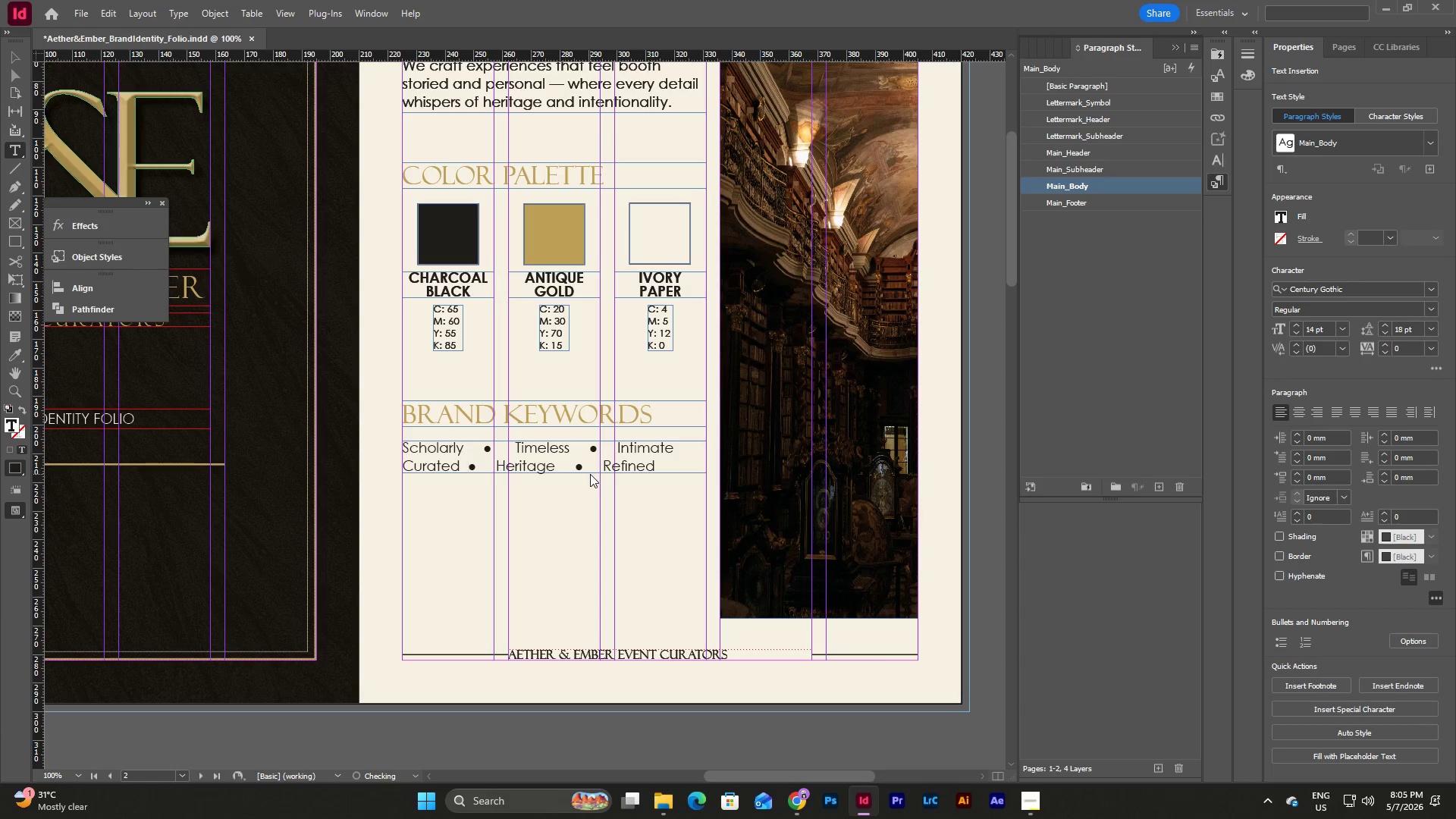 
key(Space)
 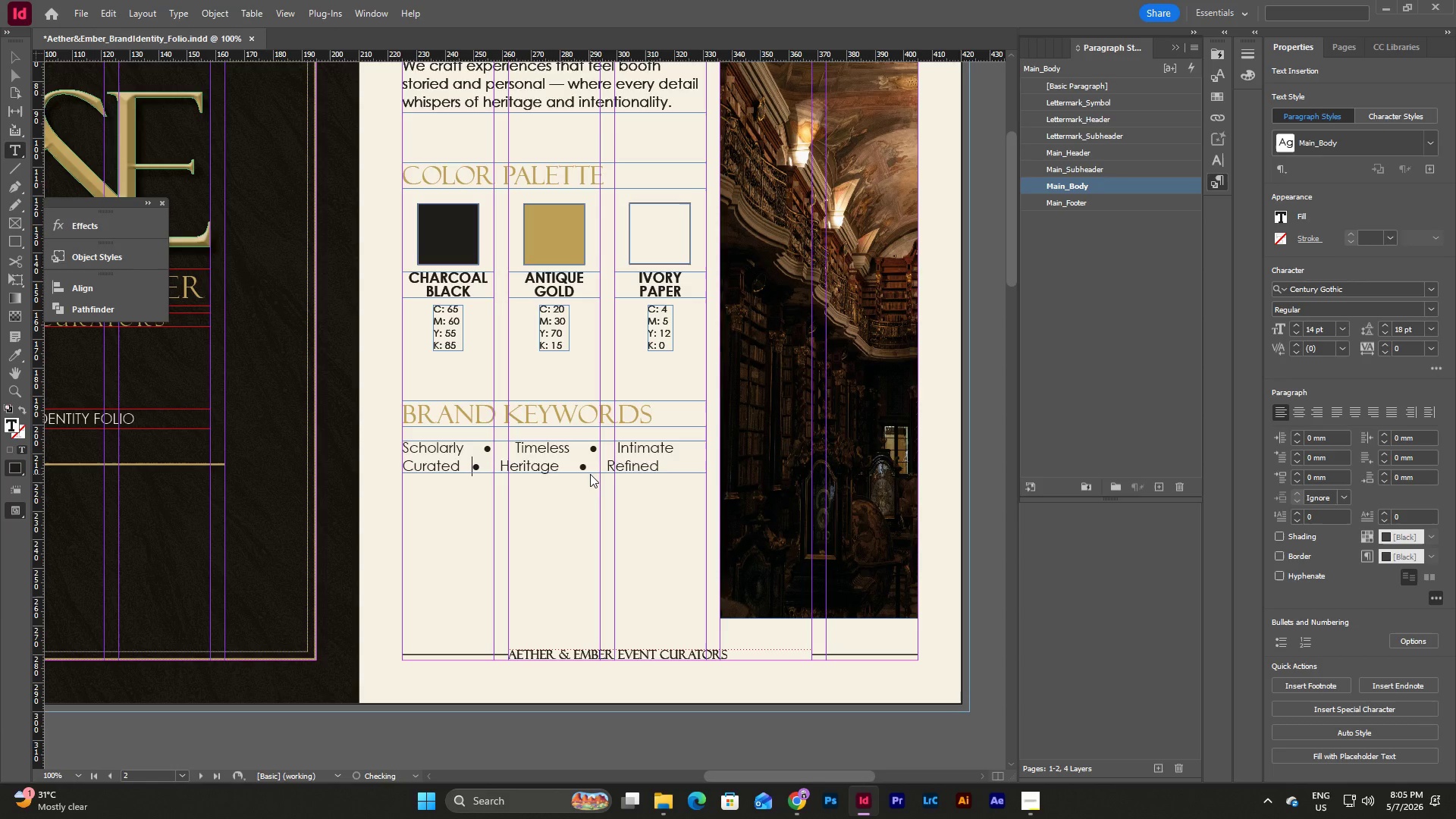 
key(Space)
 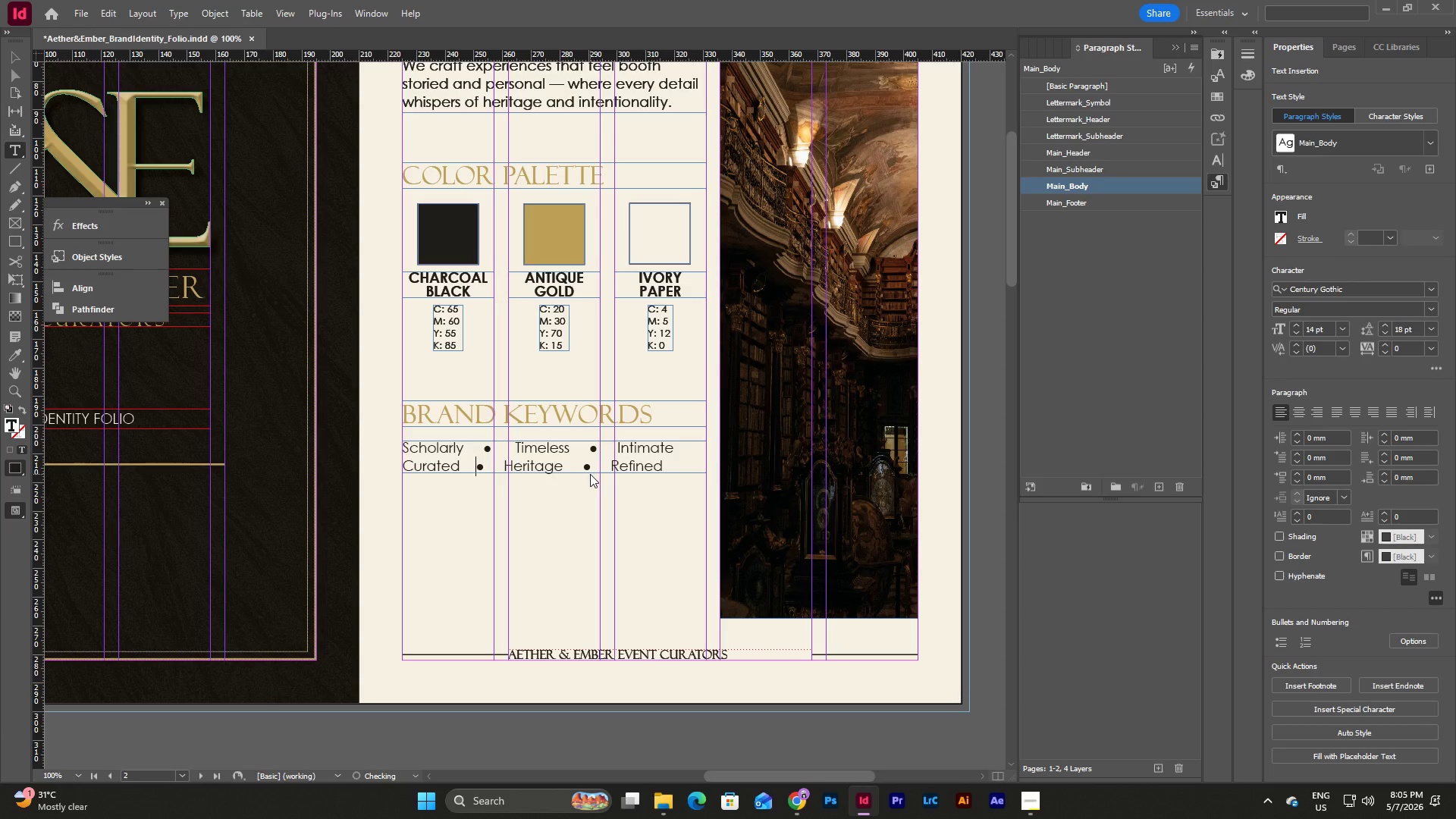 
key(Space)
 